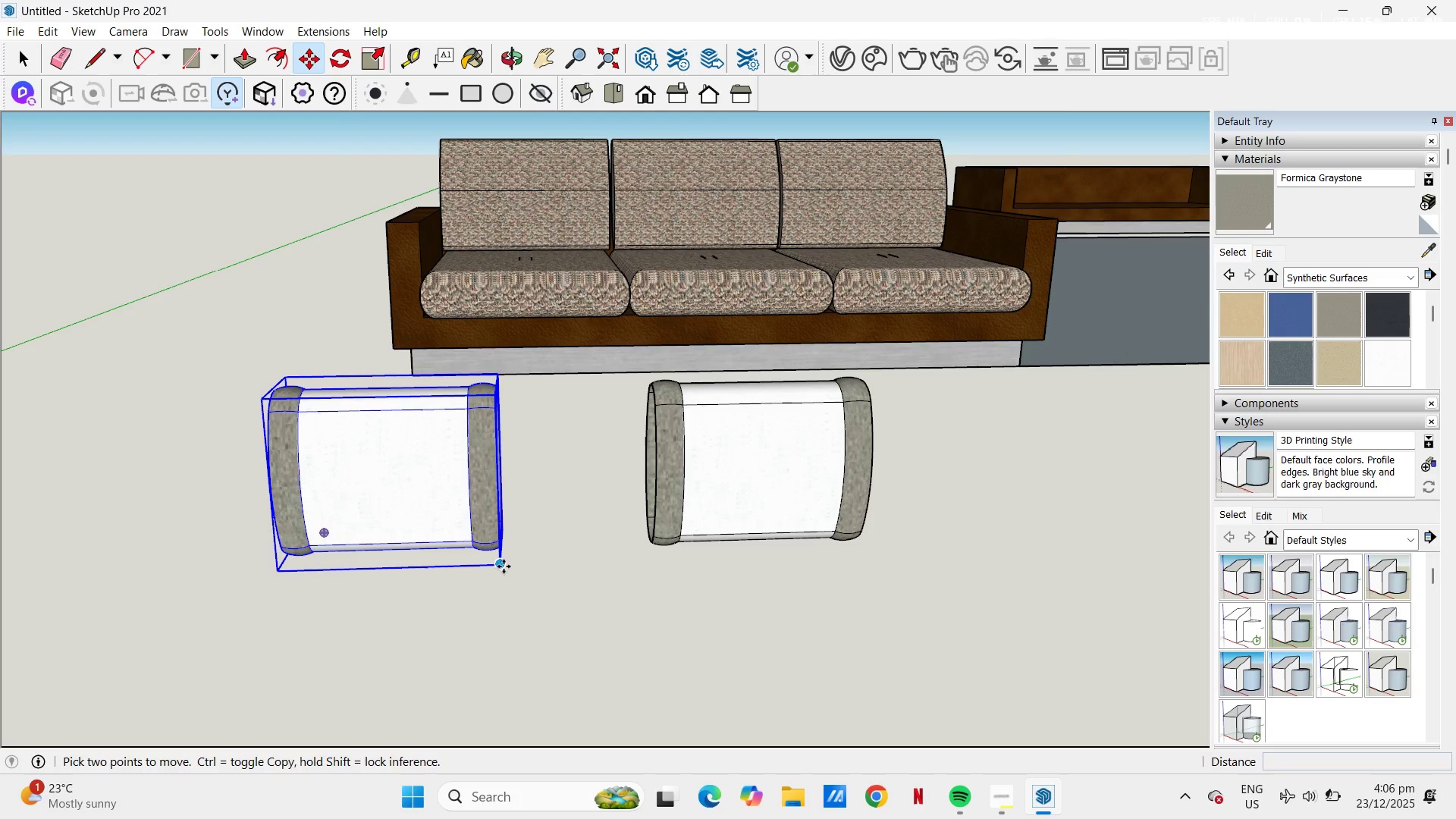 
left_click([504, 566])
 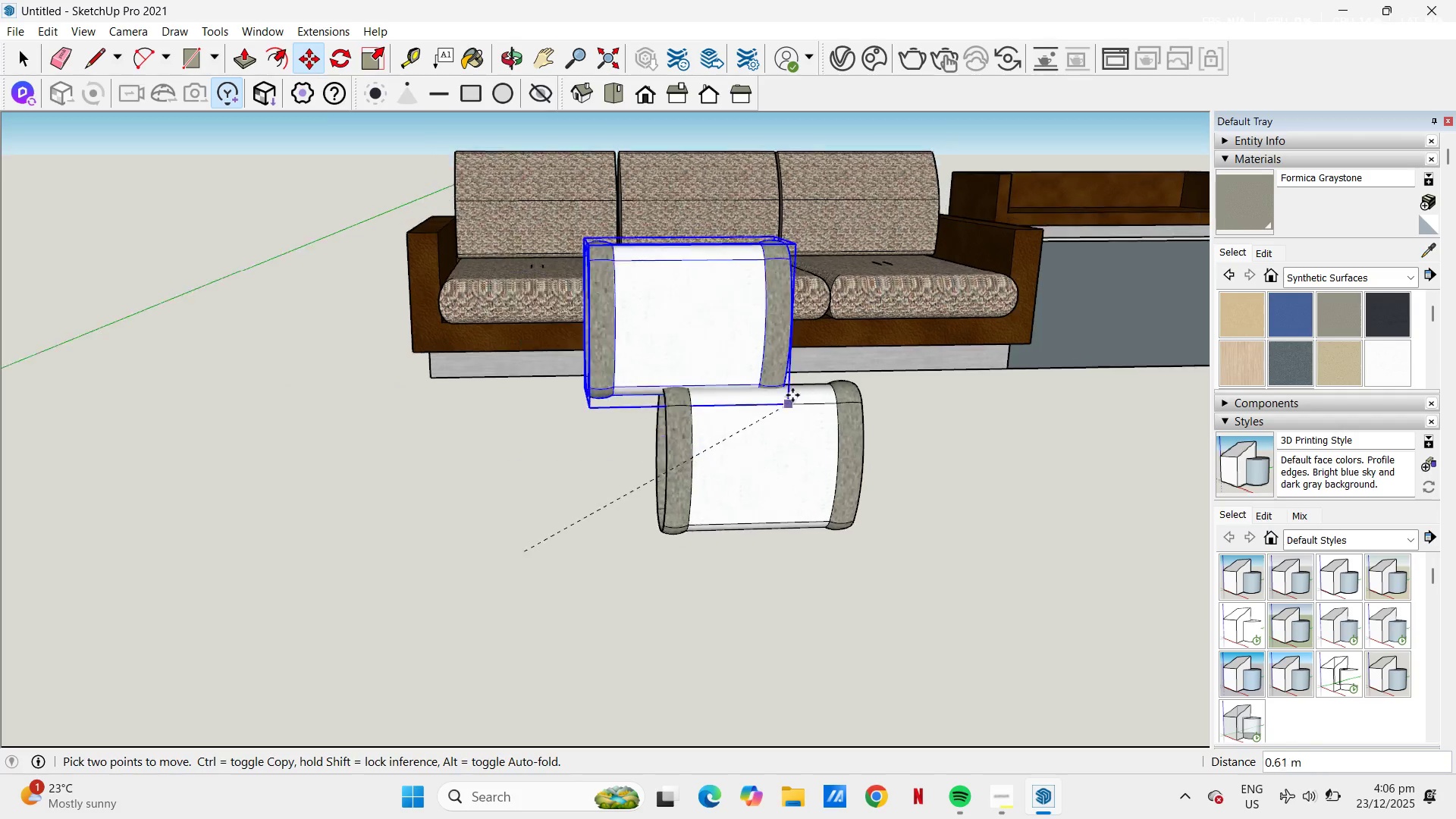 
scroll: coordinate [794, 392], scroll_direction: down, amount: 3.0
 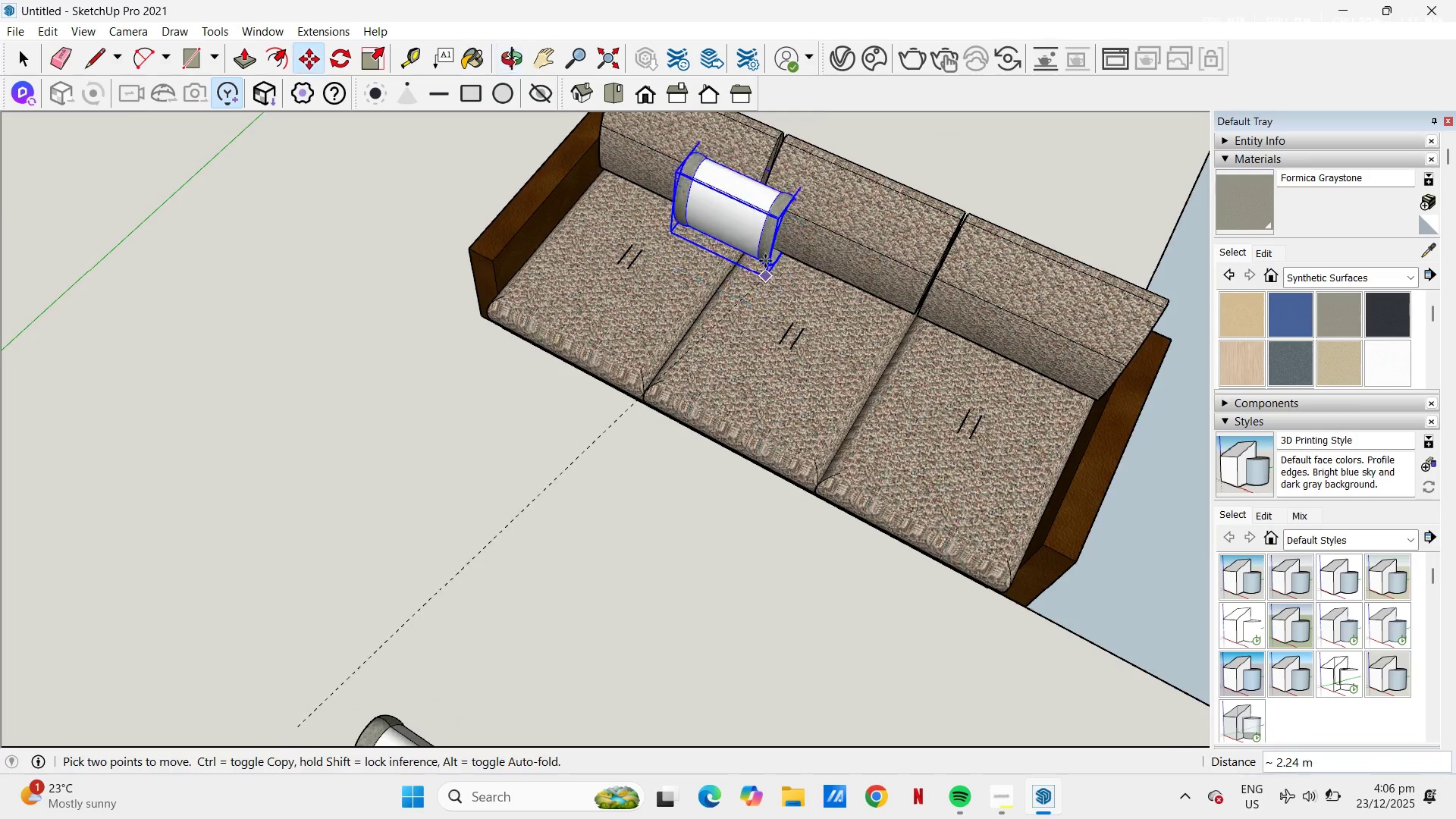 
scroll: coordinate [765, 259], scroll_direction: up, amount: 2.0
 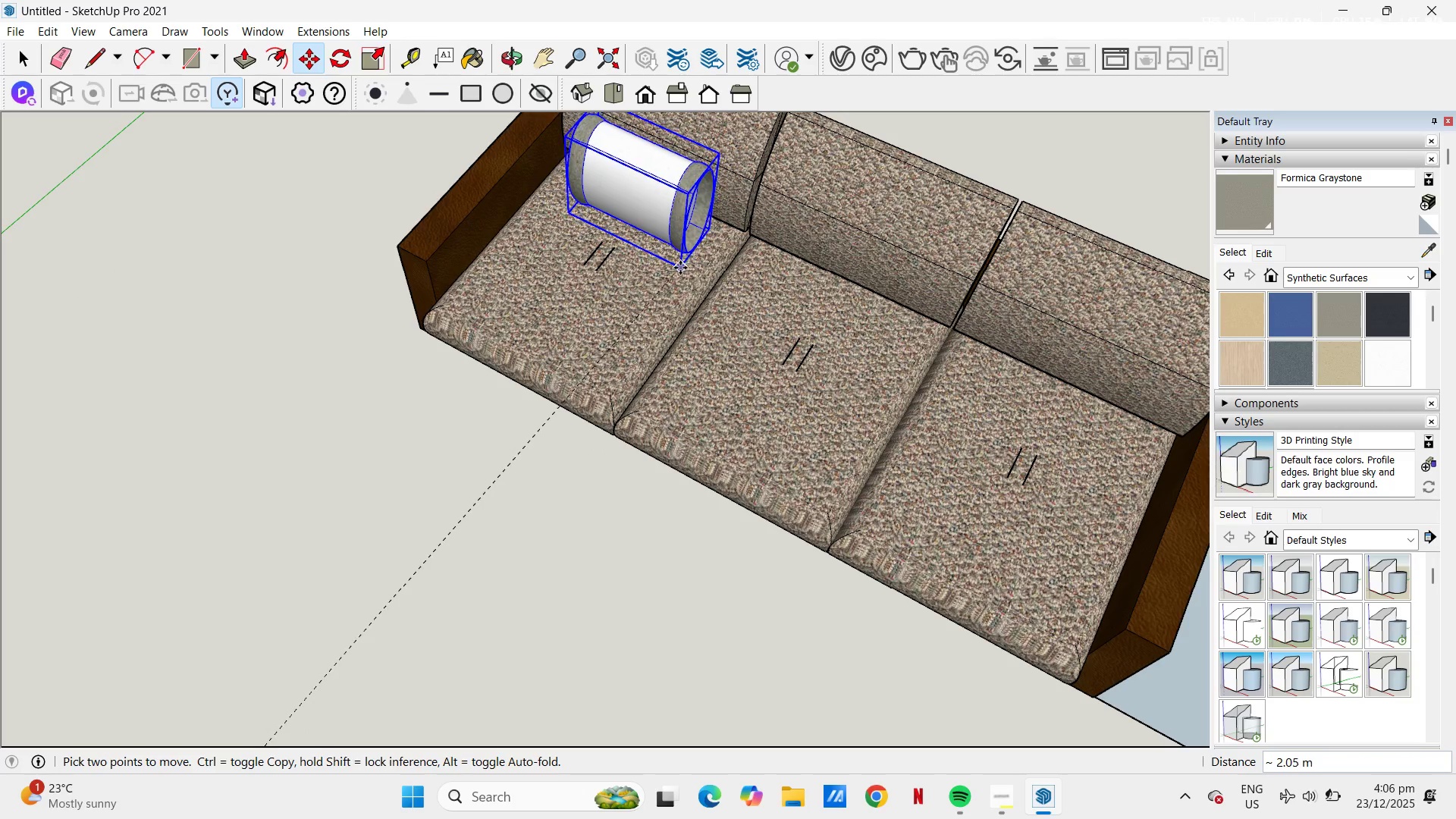 
key(Space)
 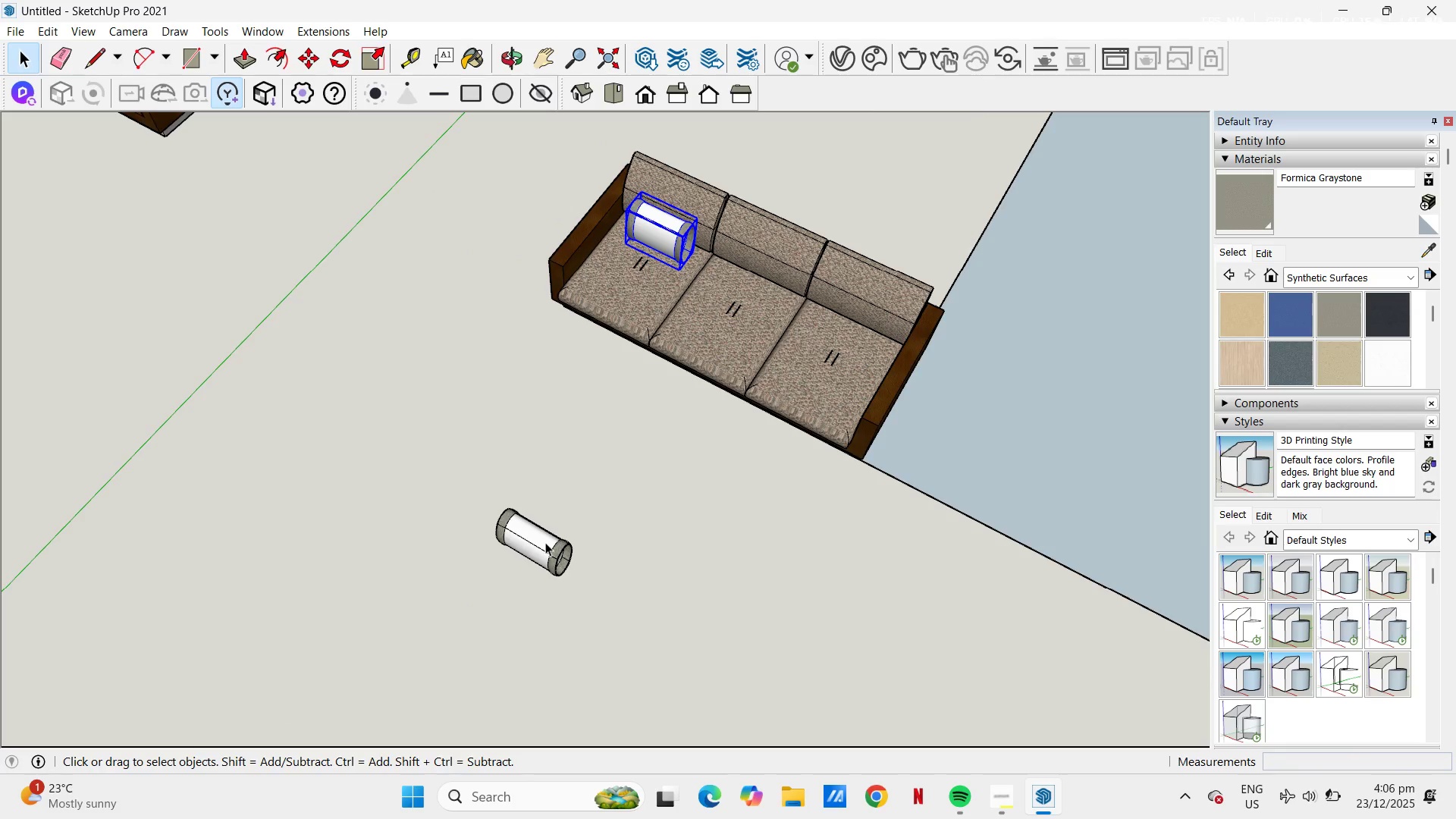 
left_click([545, 542])
 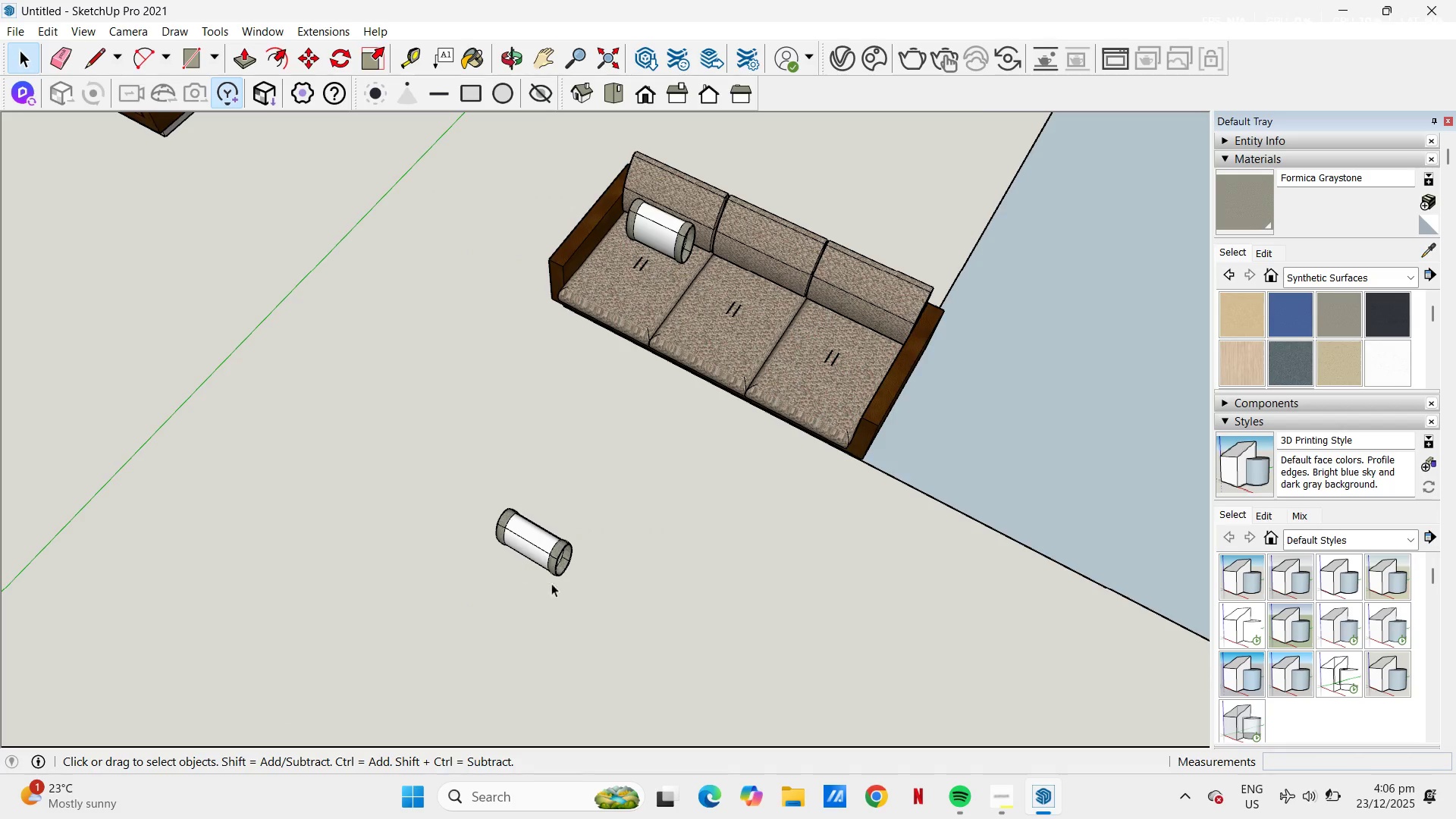 
scroll: coordinate [671, 299], scroll_direction: down, amount: 8.0
 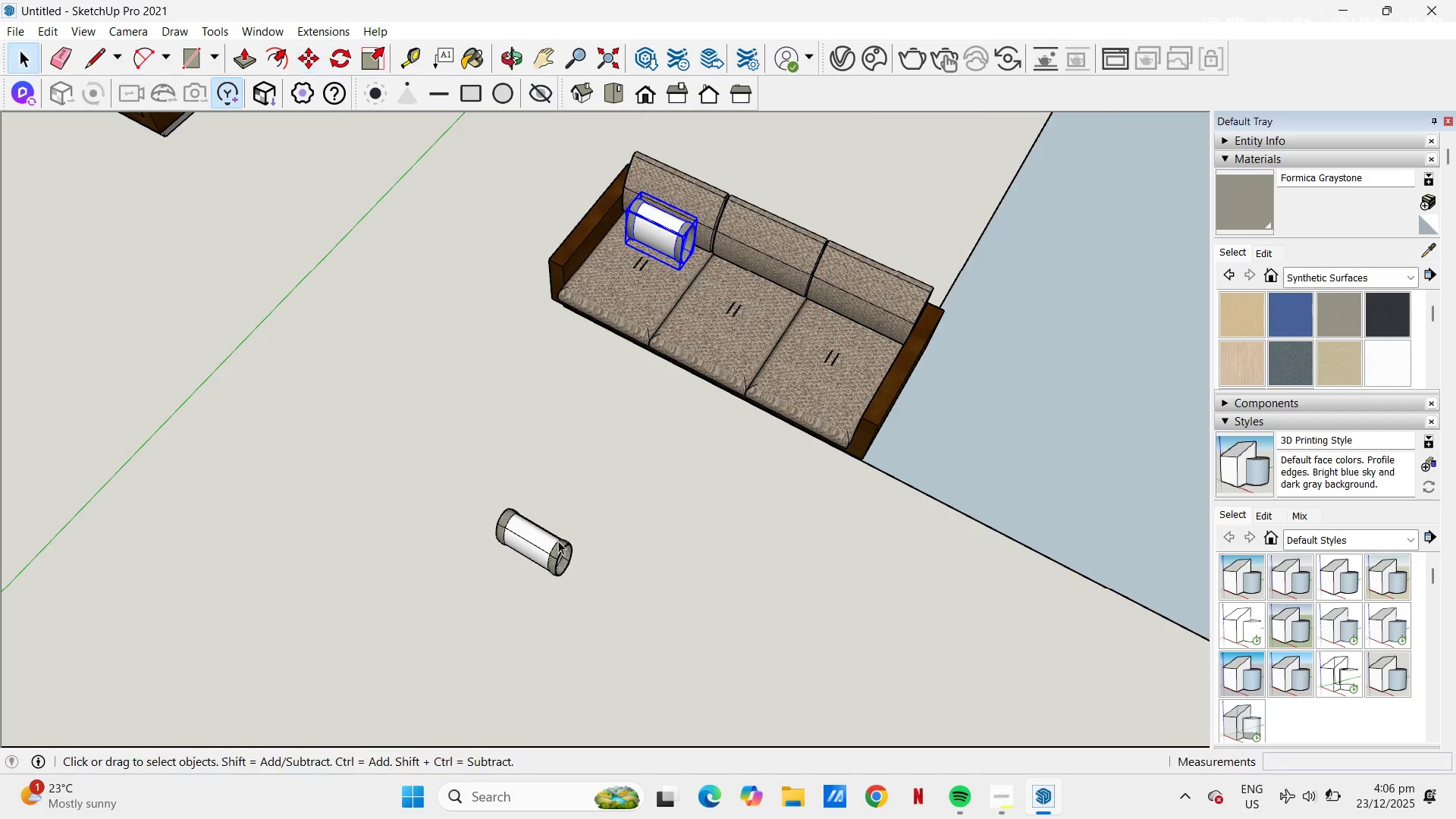 
left_click([544, 536])
 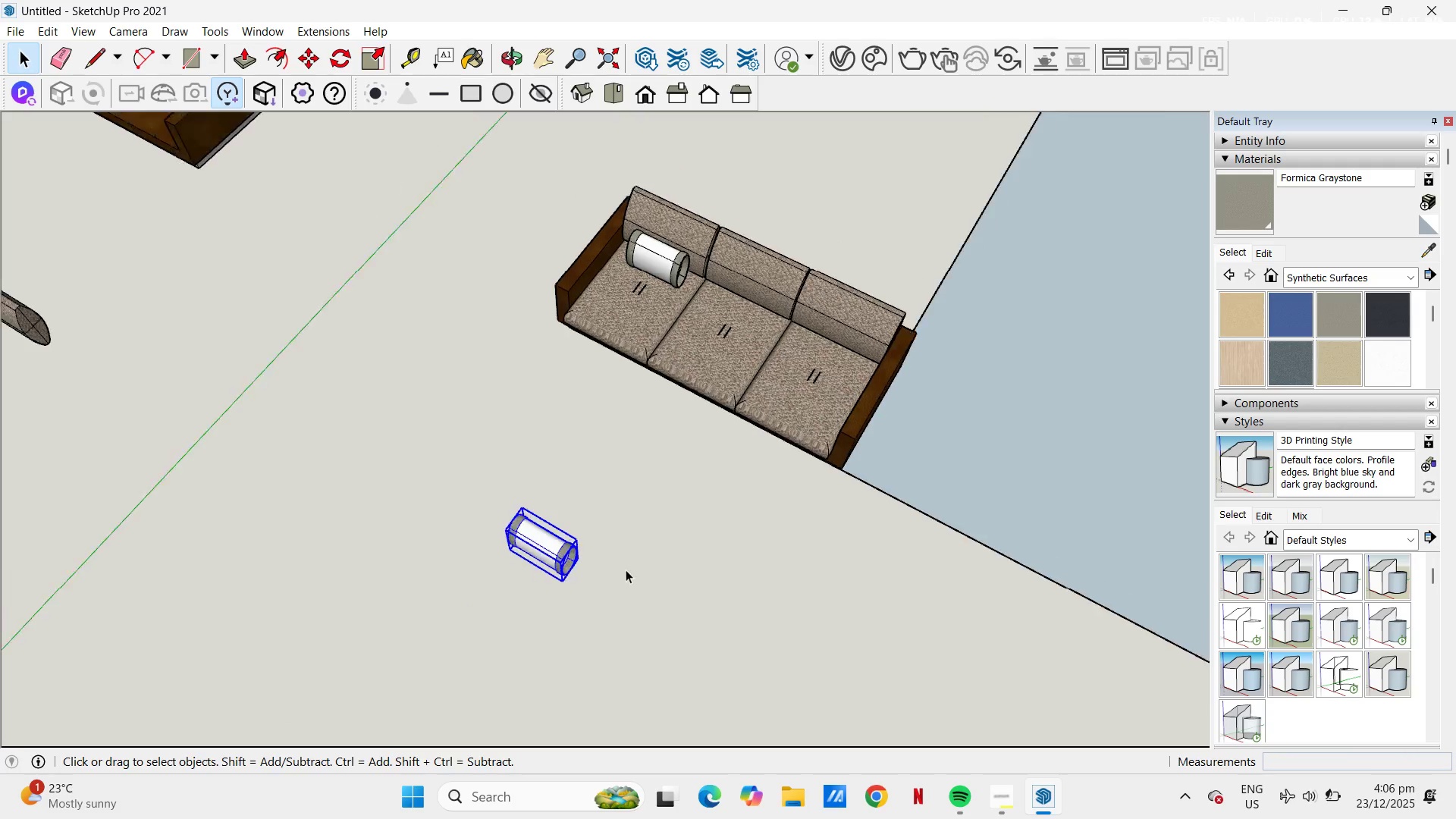 
key(M)
 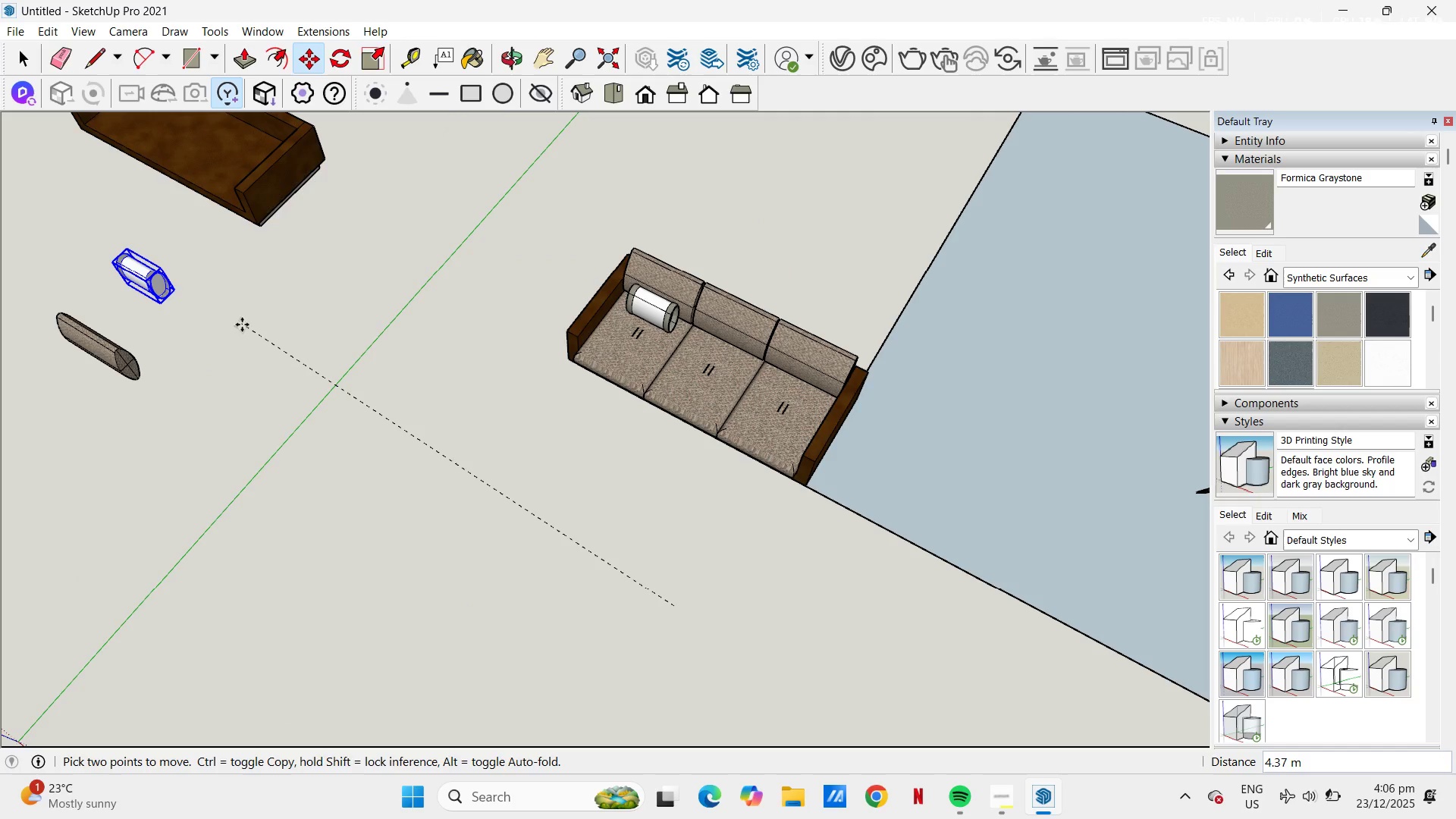 
scroll: coordinate [626, 570], scroll_direction: down, amount: 3.0
 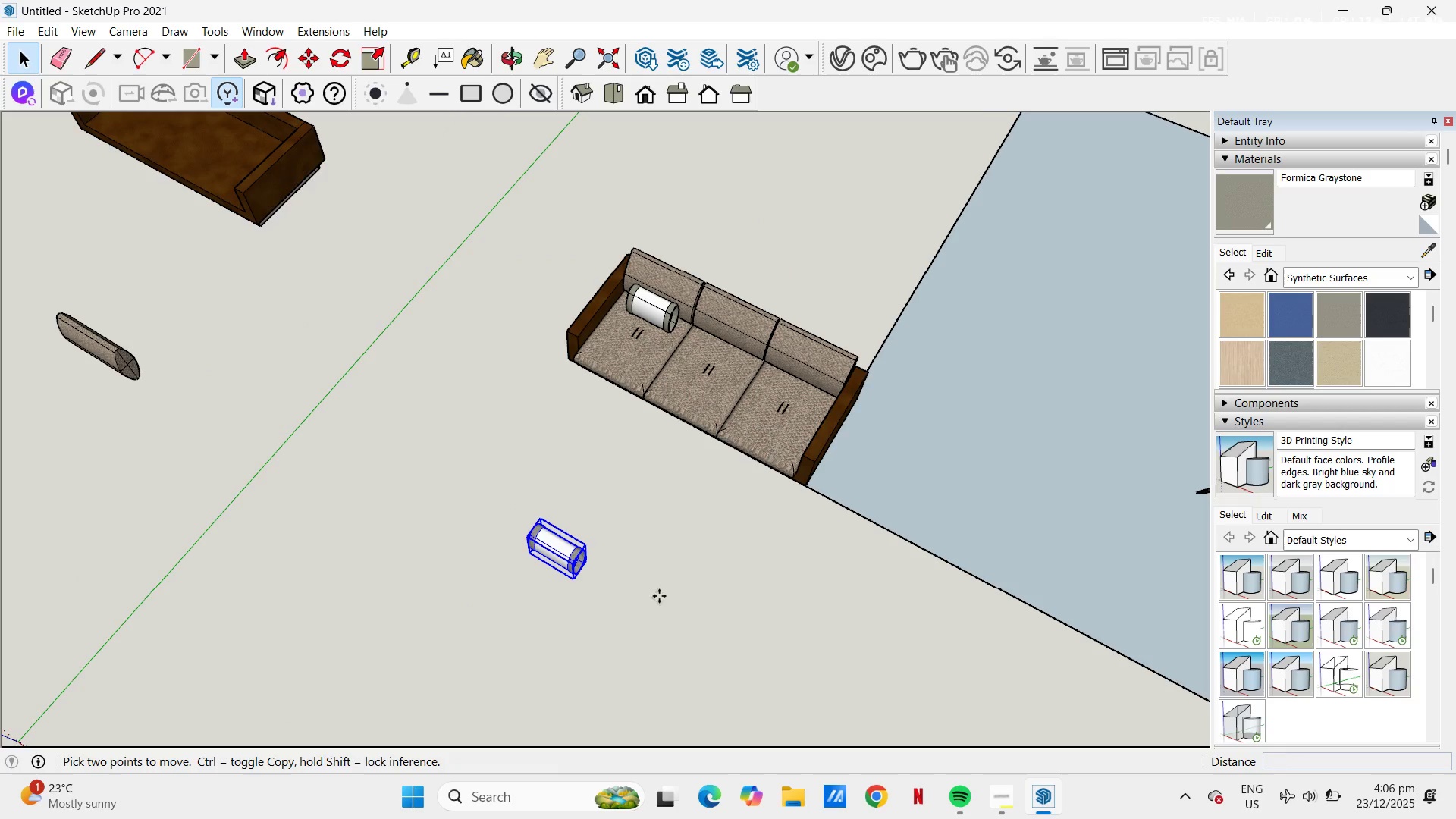 
left_click([240, 323])
 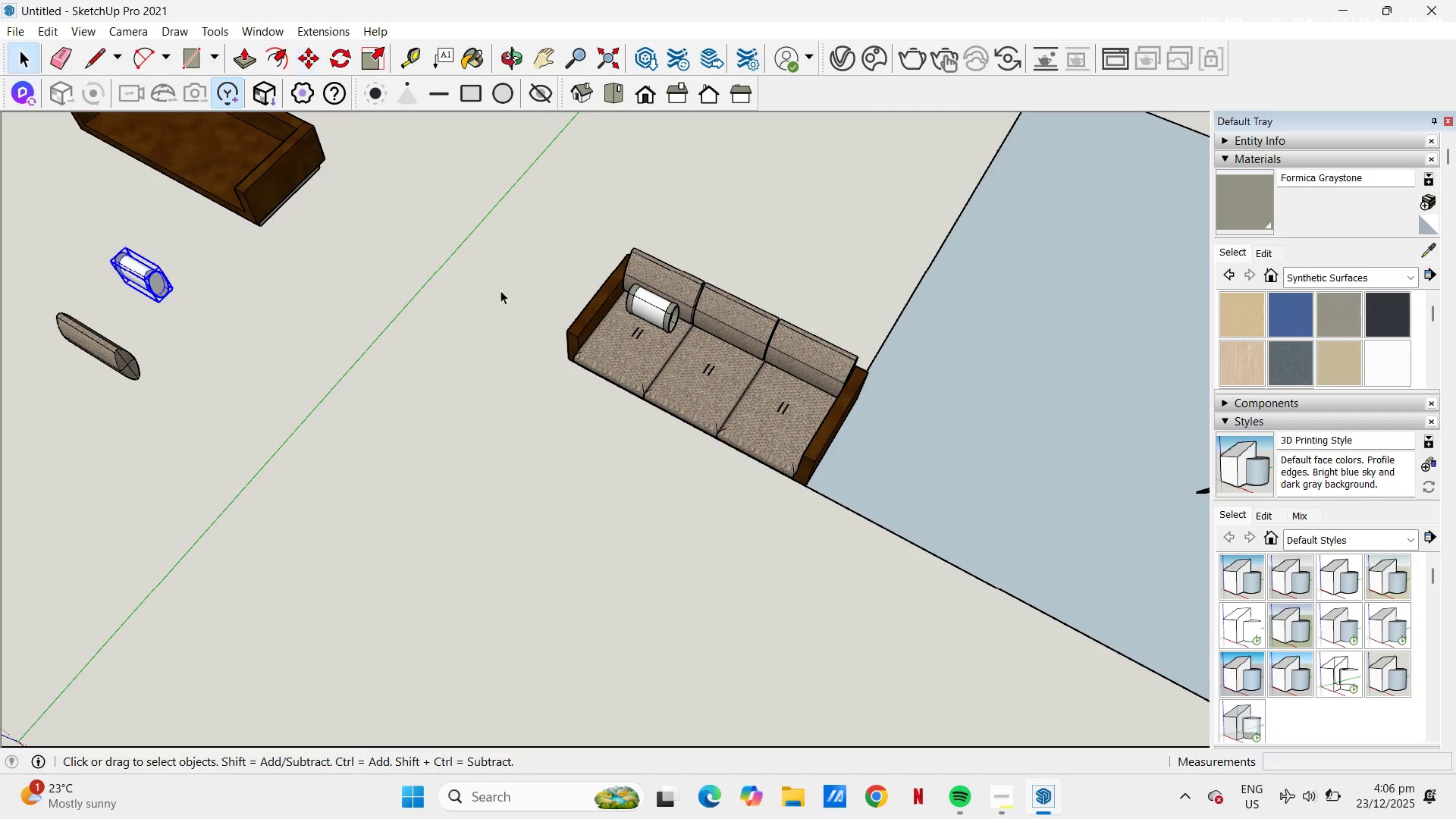 
key(Space)
 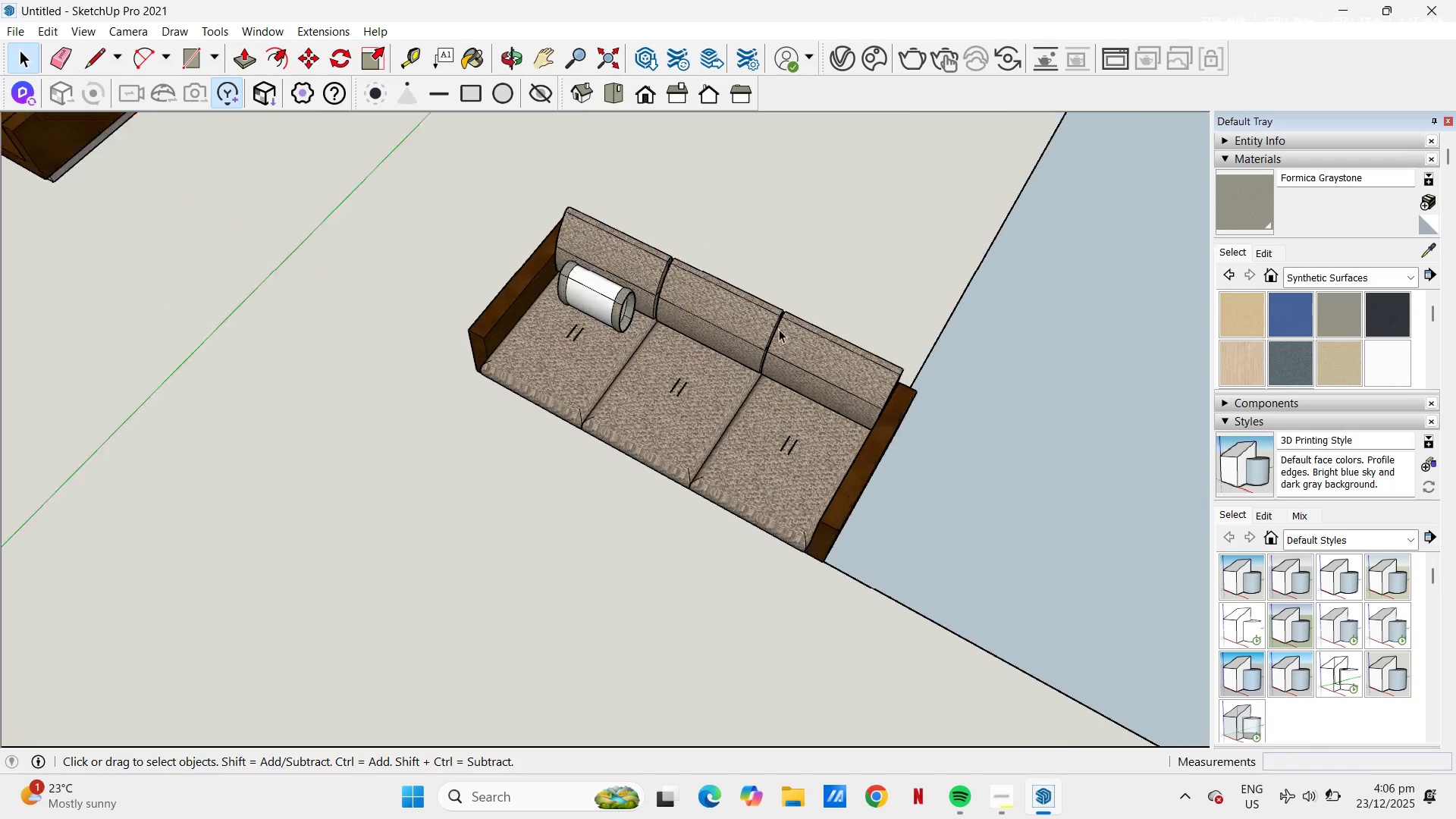 
scroll: coordinate [474, 426], scroll_direction: up, amount: 14.0
 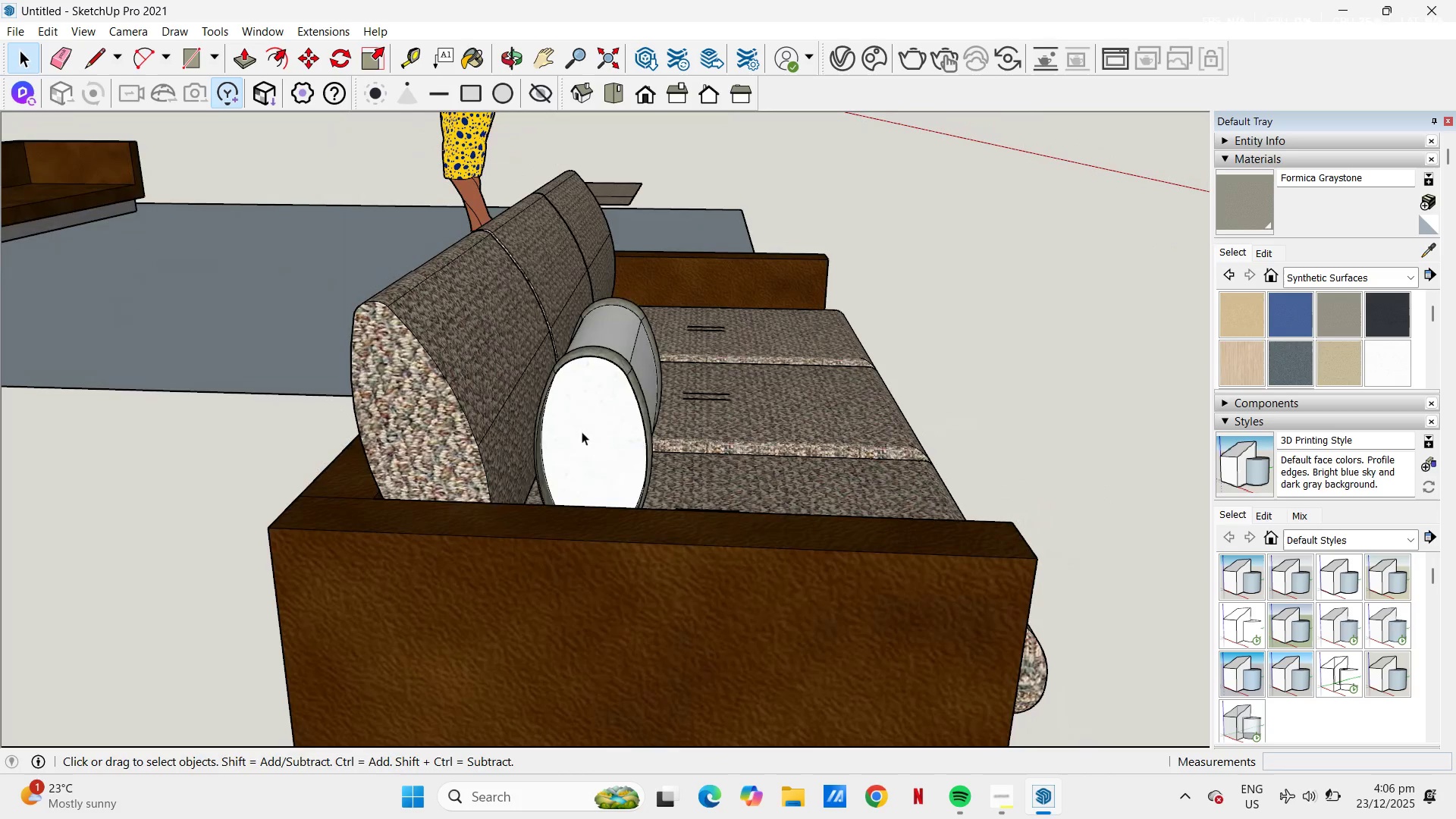 
scroll: coordinate [692, 365], scroll_direction: down, amount: 2.0
 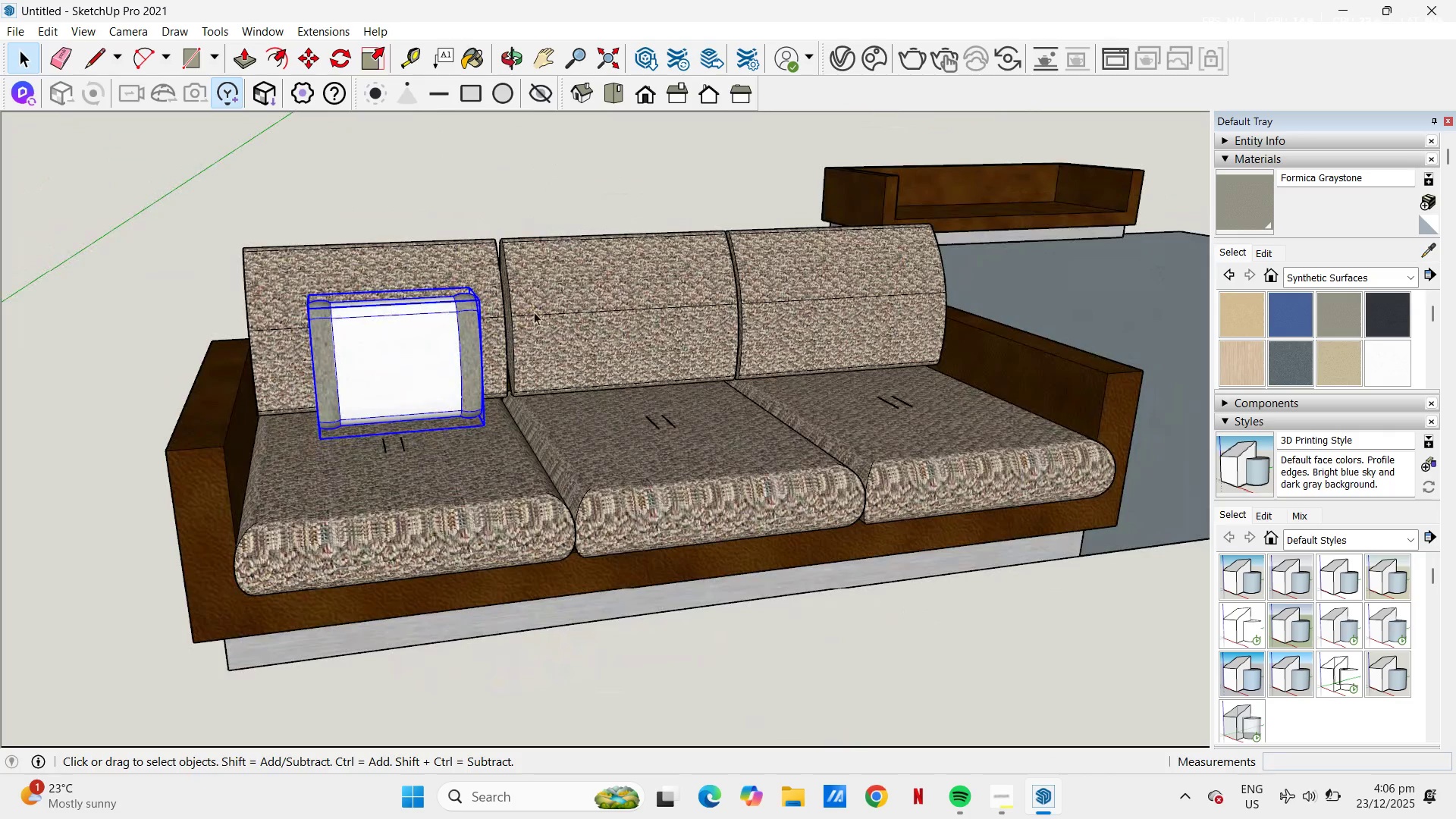 
scroll: coordinate [312, 312], scroll_direction: up, amount: 3.0
 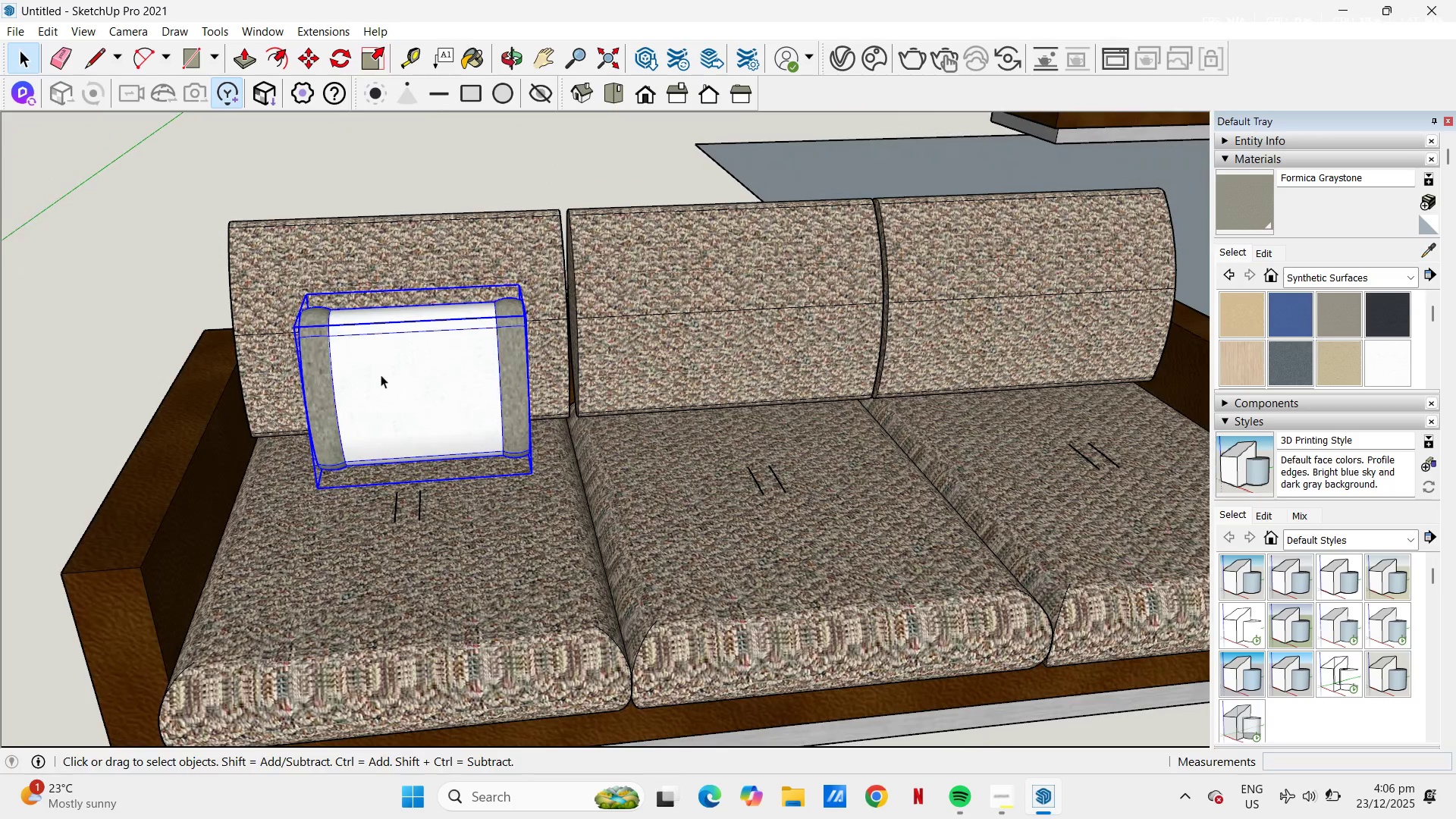 
key(S)
 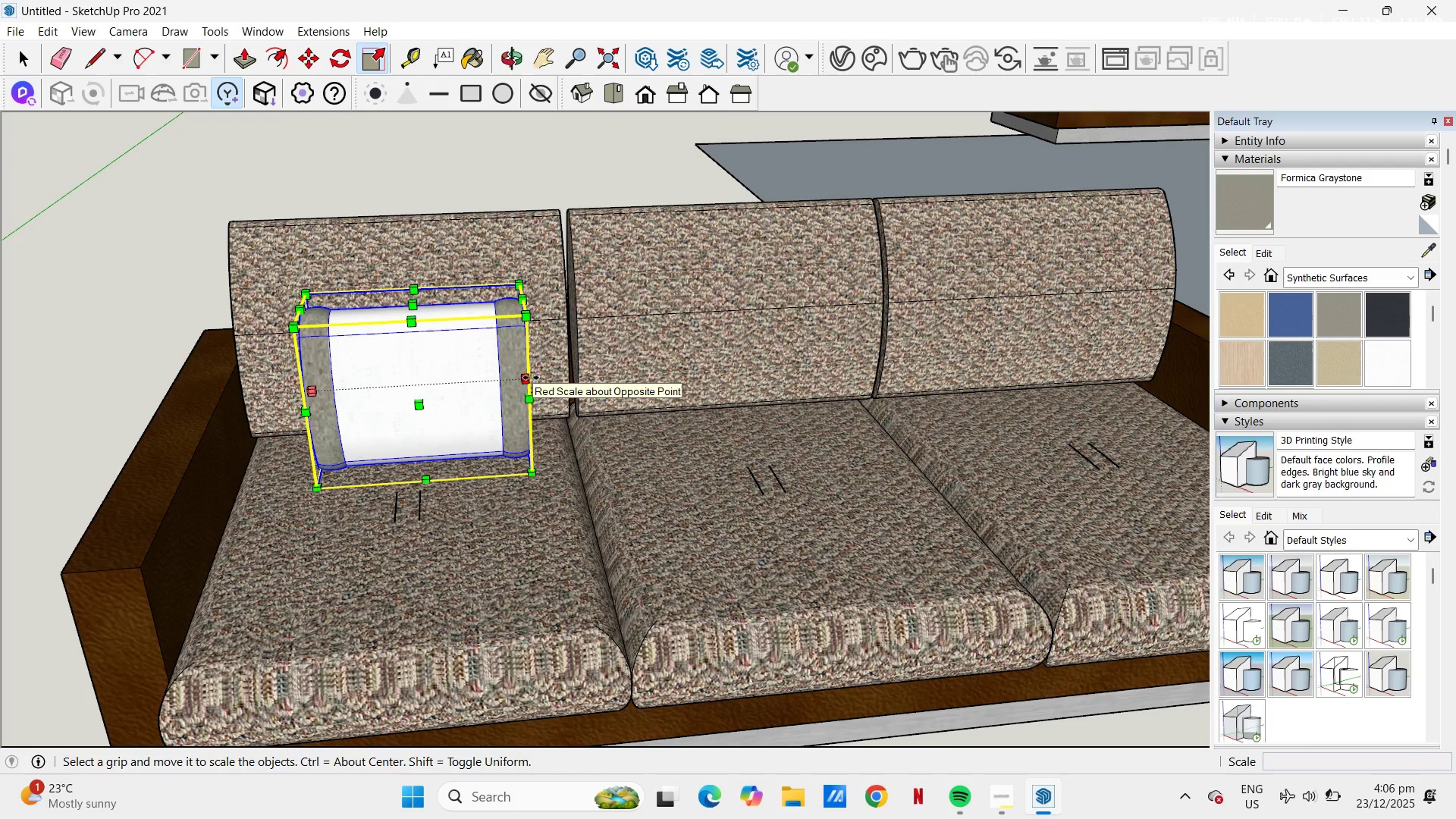 
left_click([531, 378])
 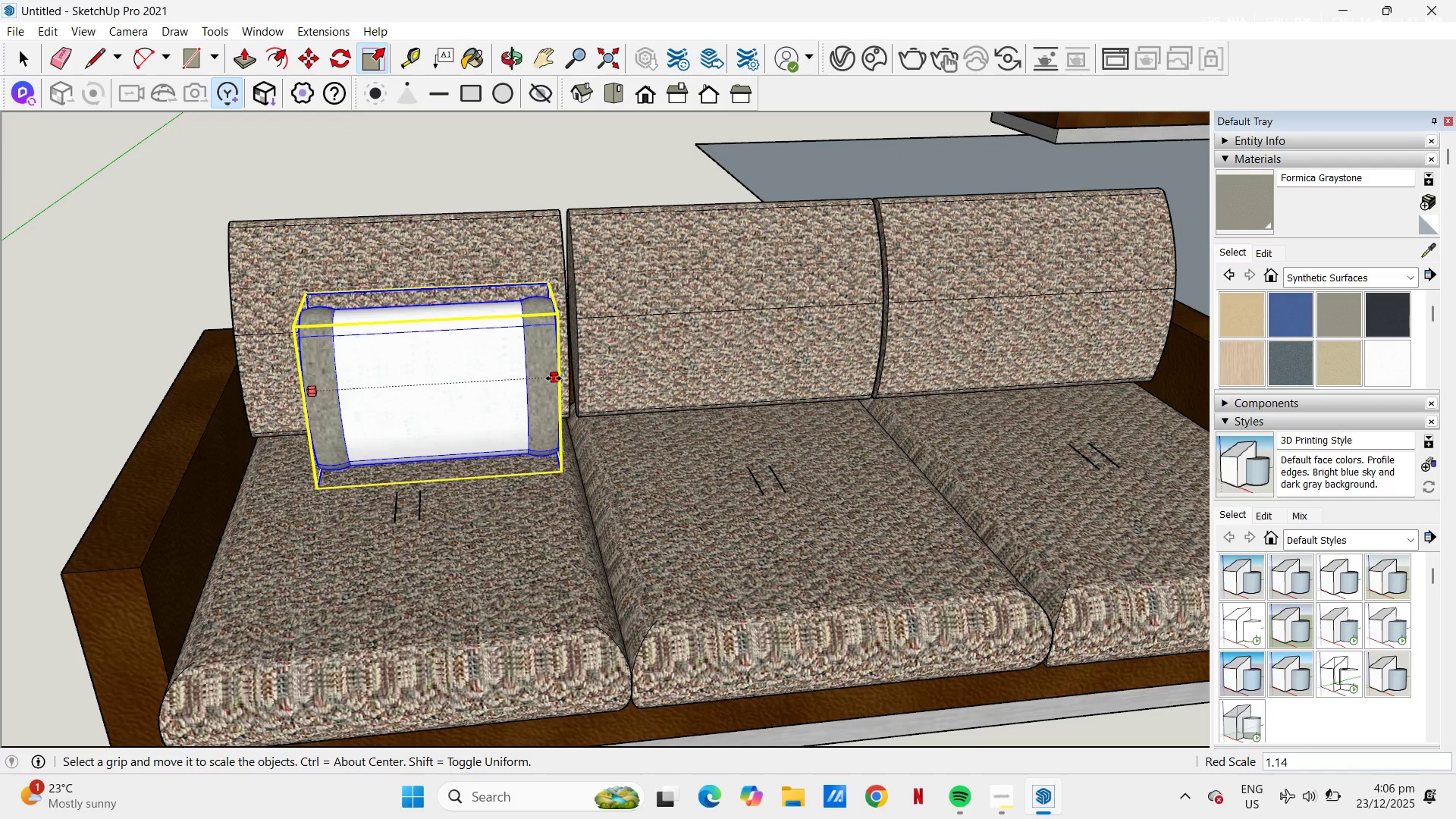 
left_click([554, 378])
 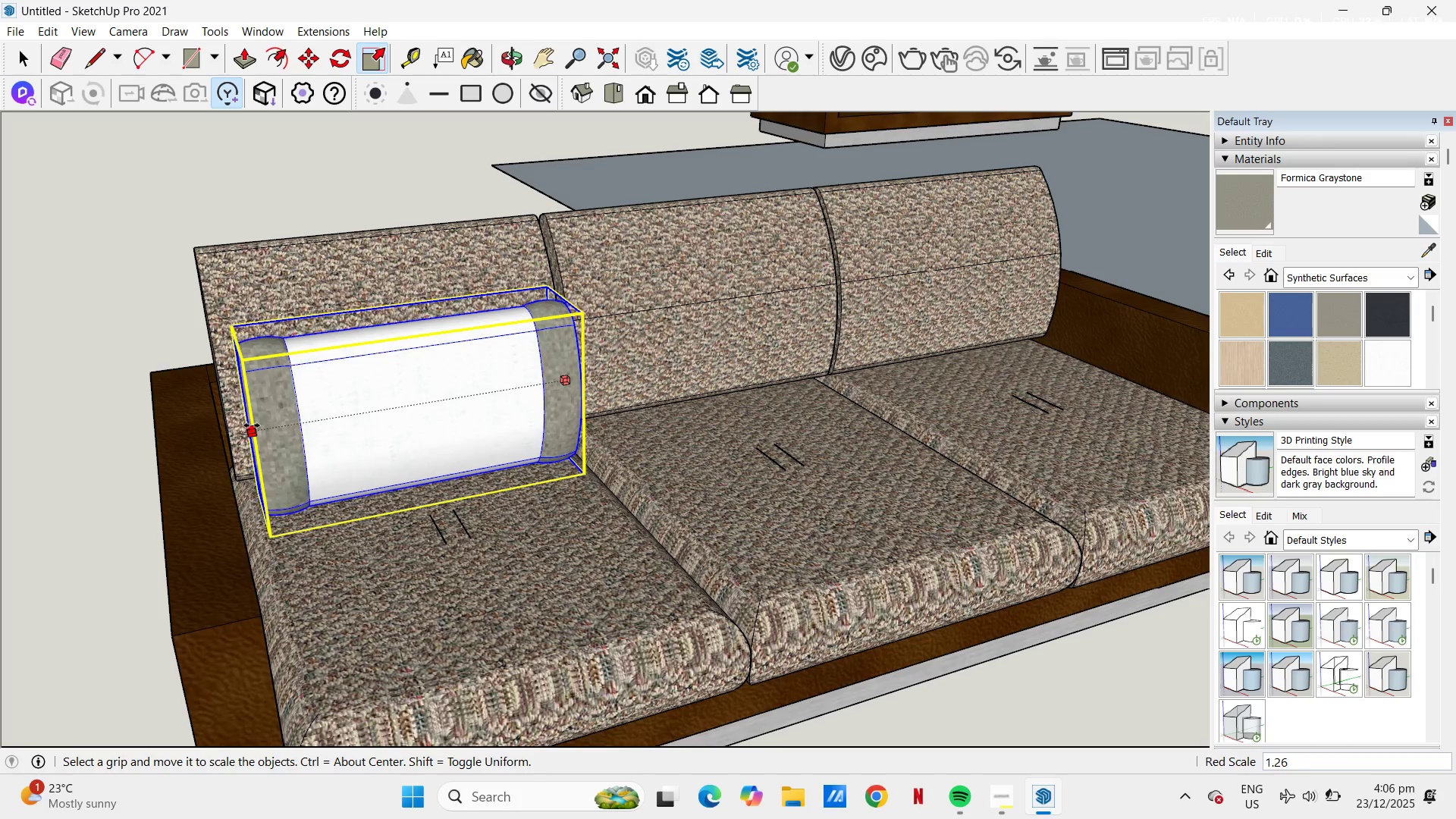 
left_click_drag(start_coordinate=[247, 425], to_coordinate=[252, 425])
 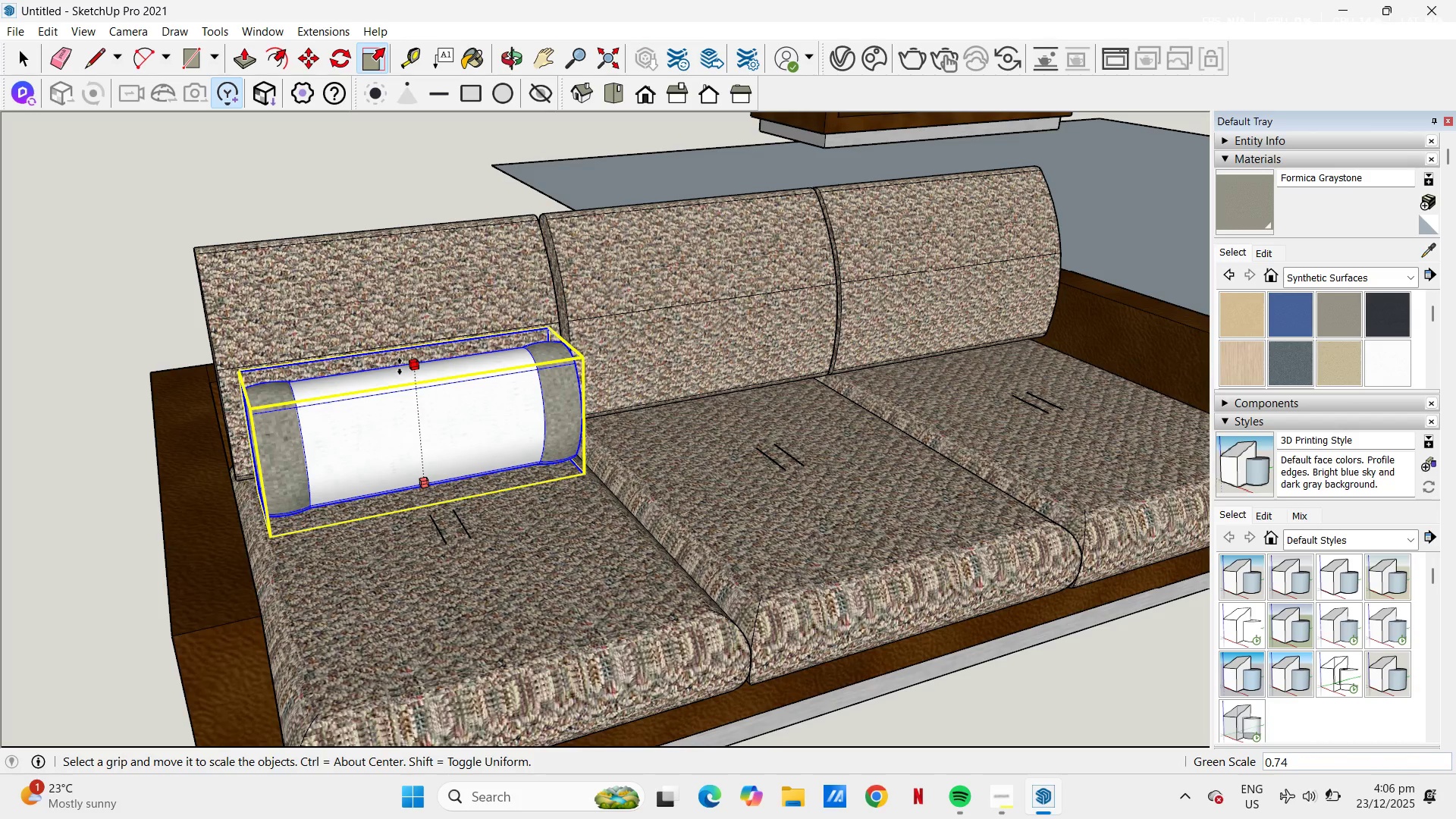 
left_click([400, 369])
 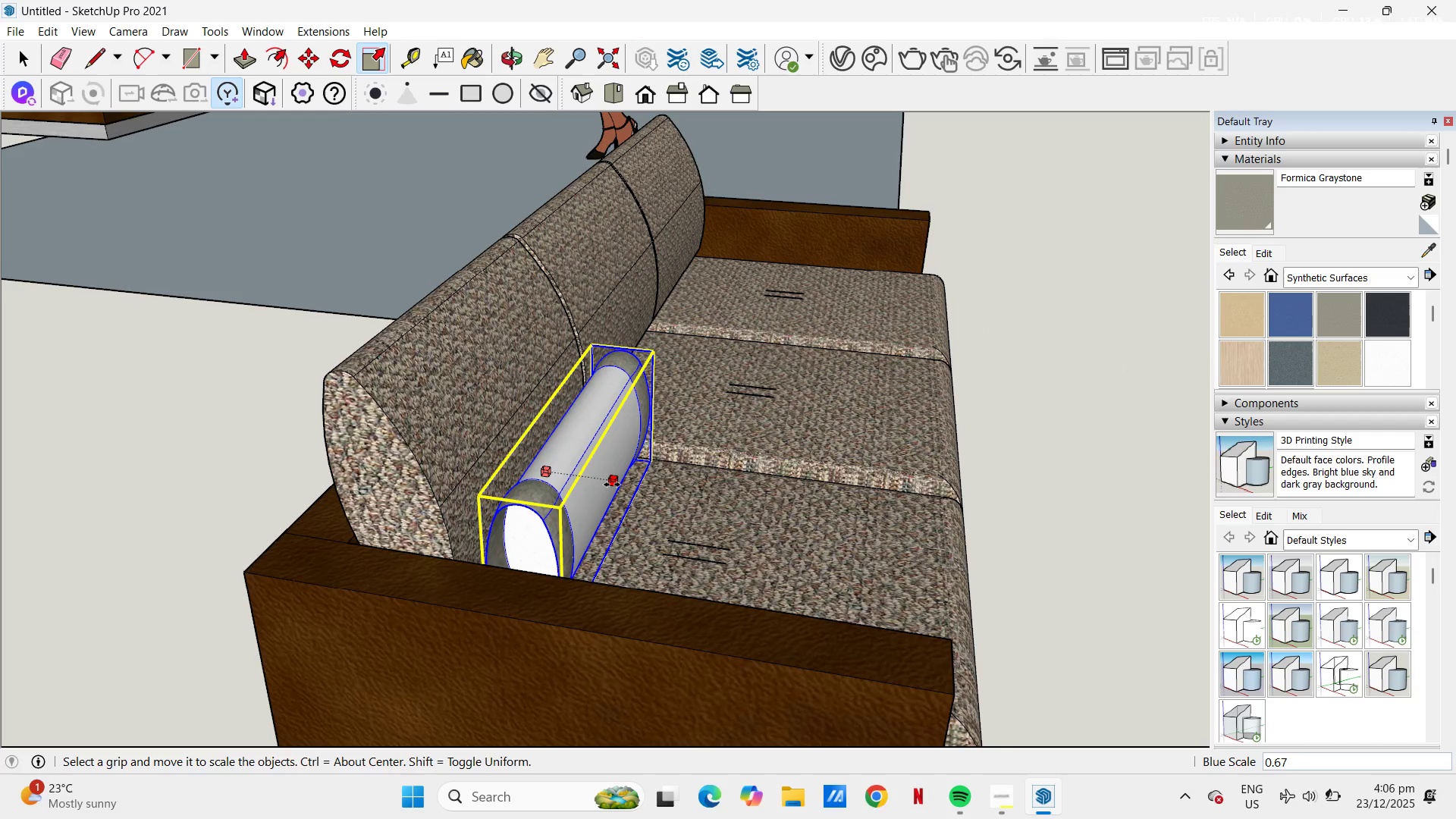 
left_click([627, 482])
 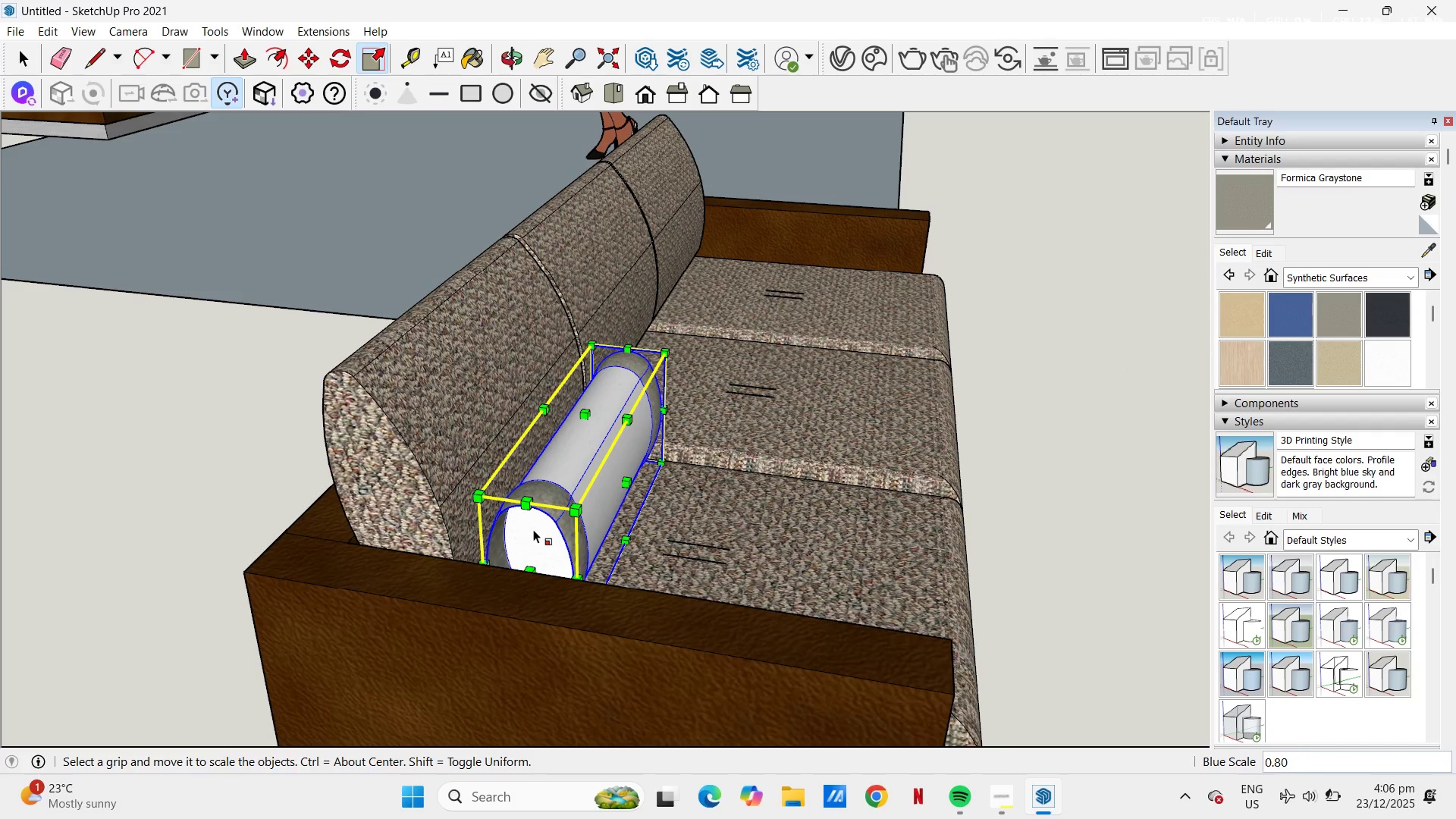 
key(M)
 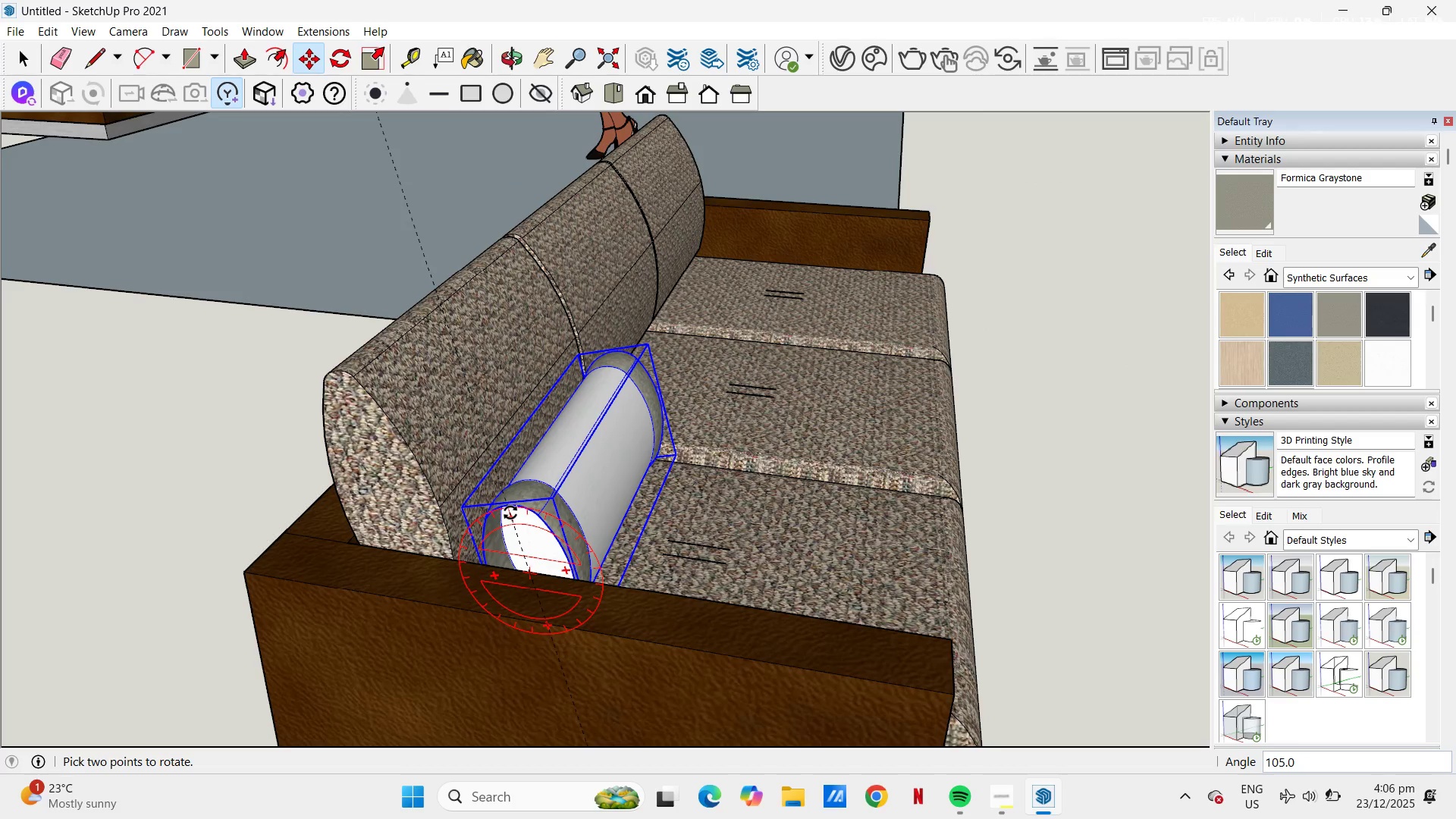 
scroll: coordinate [729, 443], scroll_direction: down, amount: 1.0
 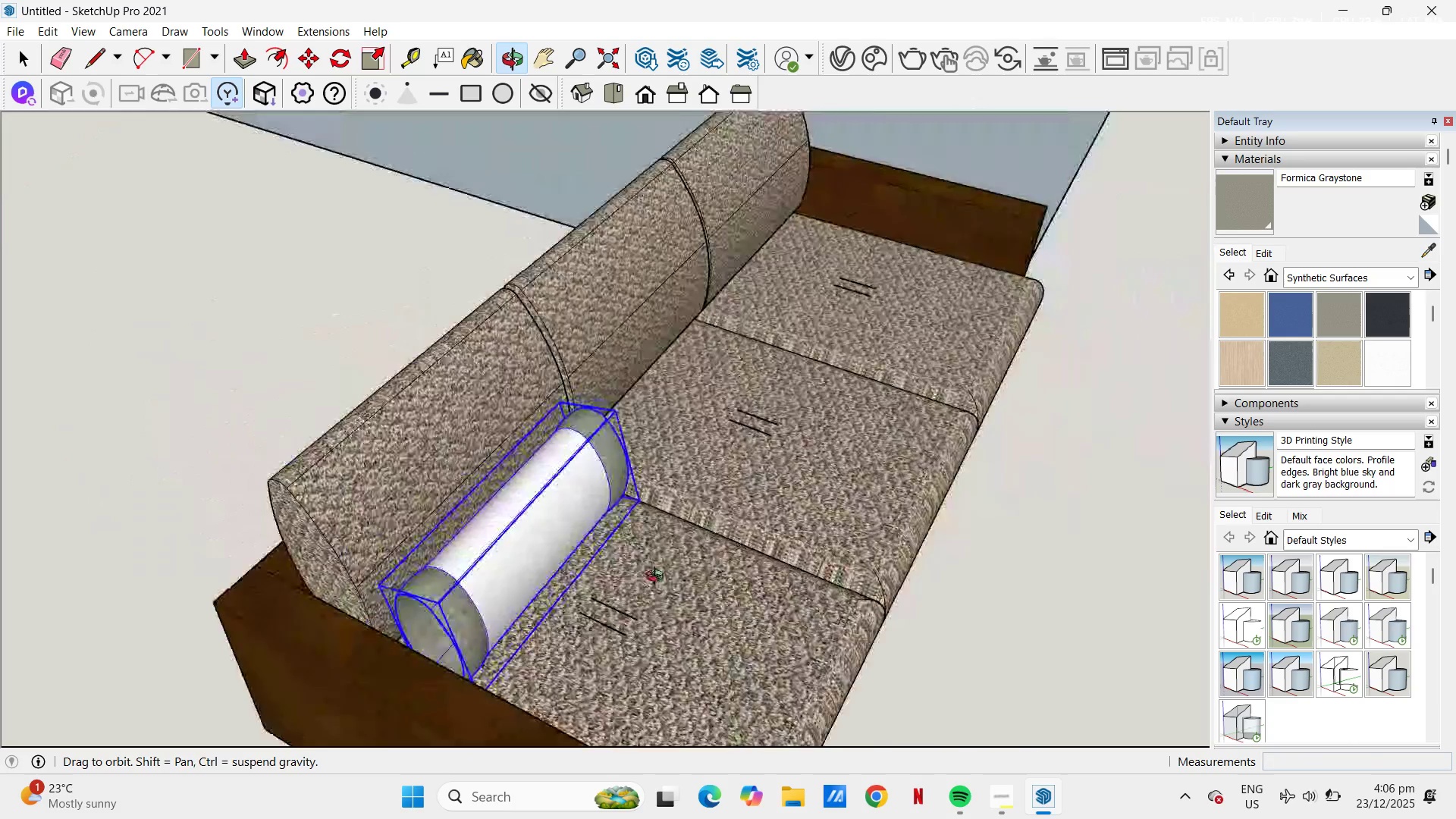 
left_click([1135, 525])
 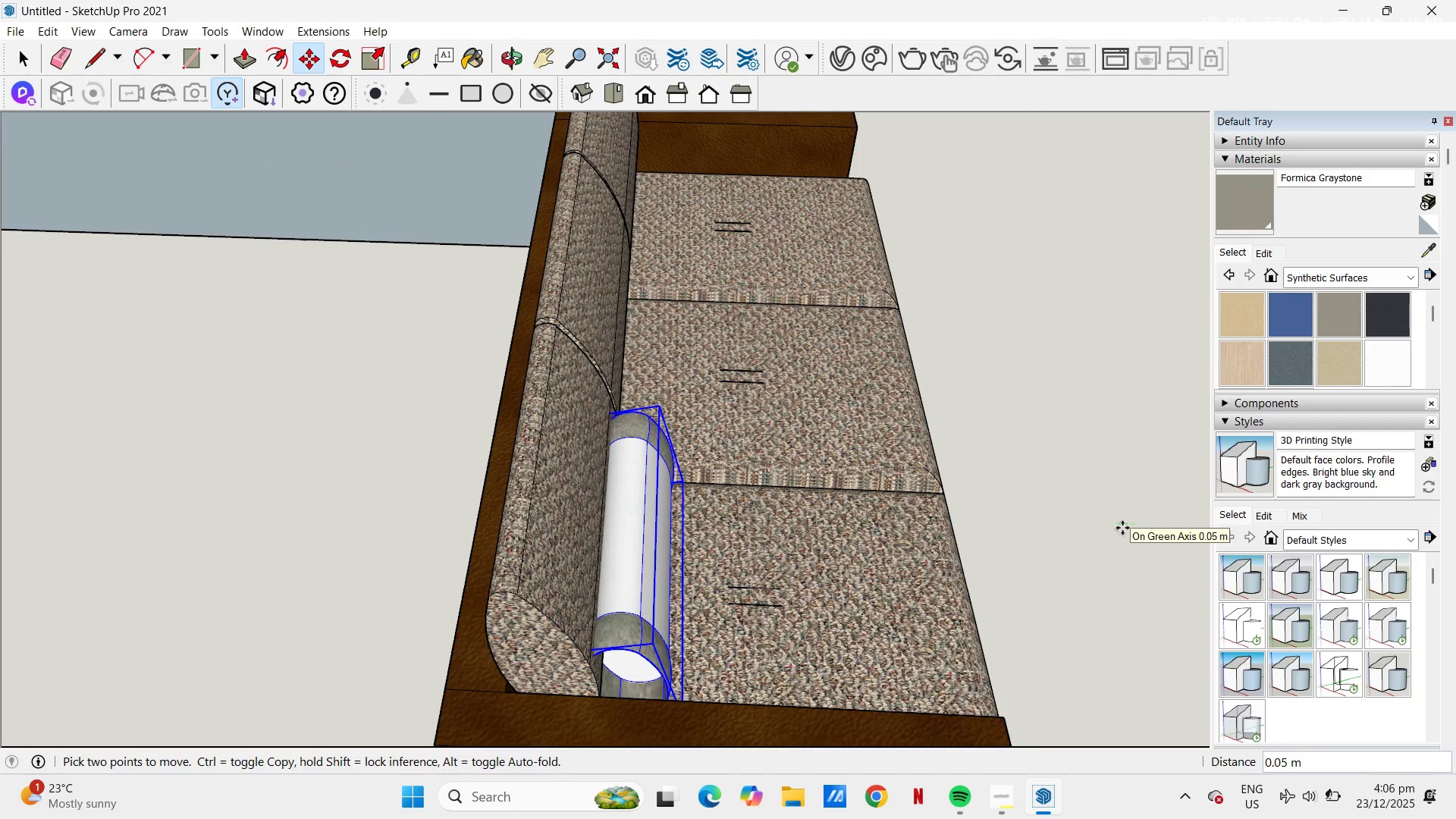 
wait(5.47)
 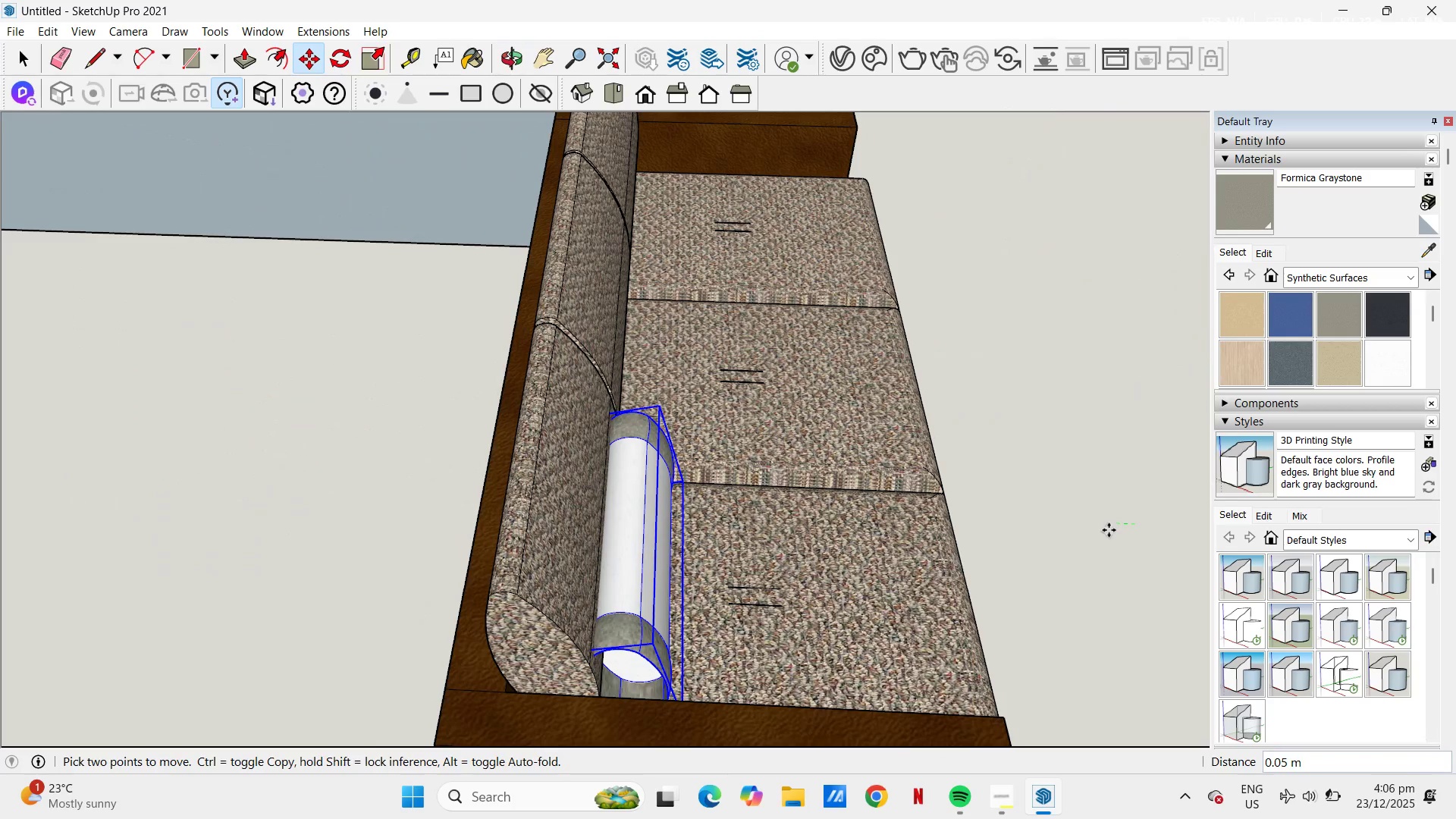 
key(NumpadDecimal)
 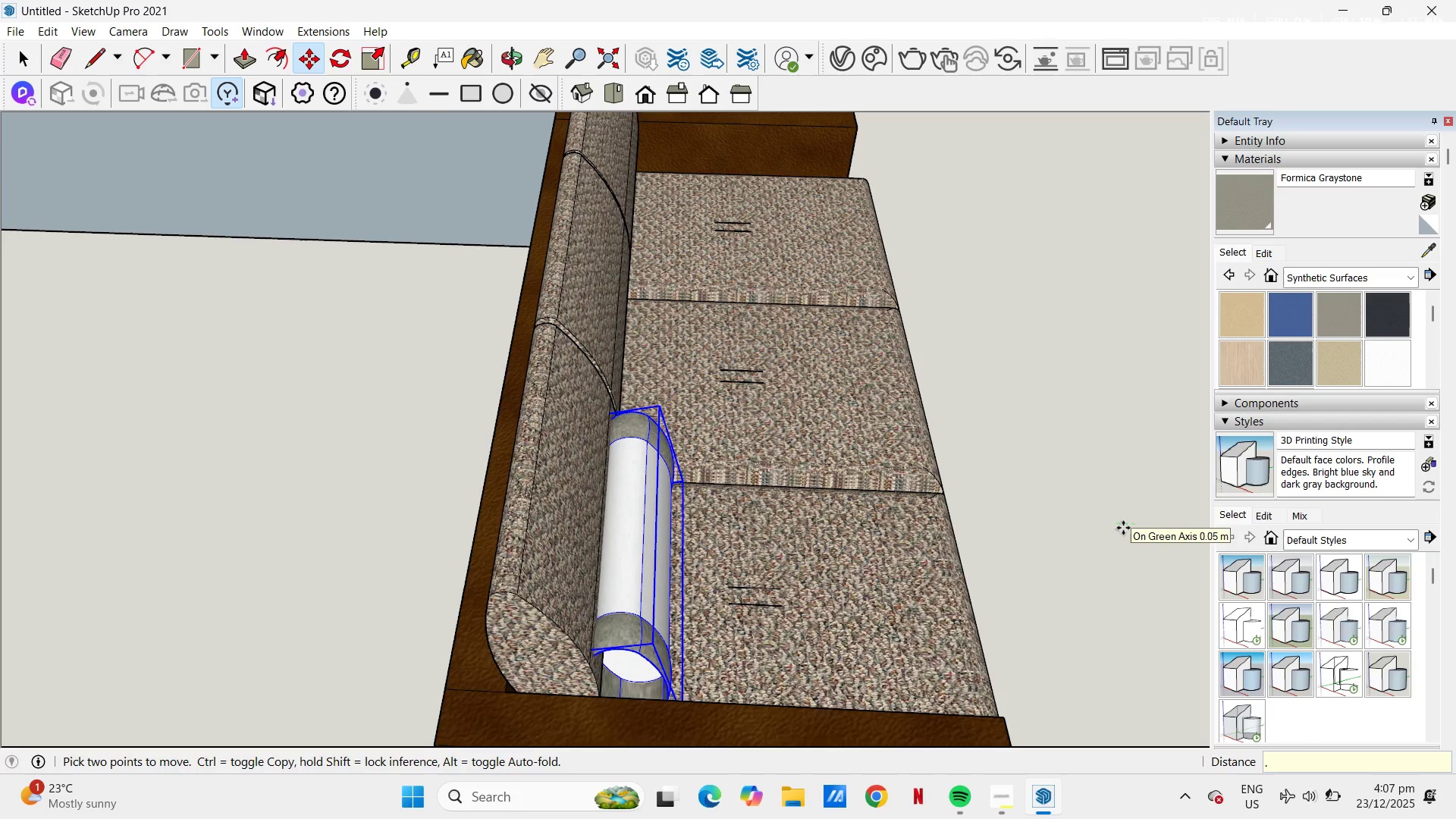 
key(Numpad0)
 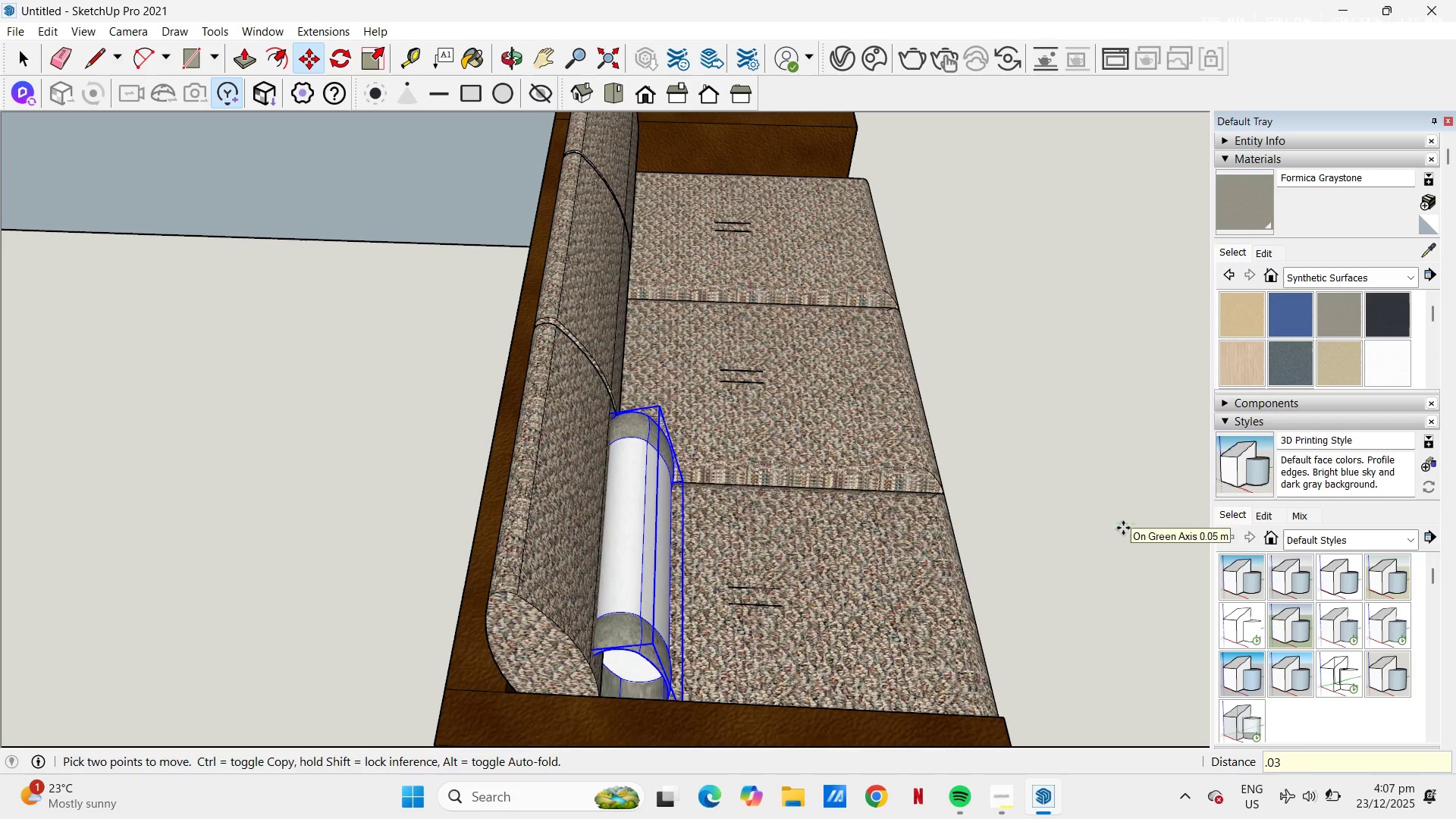 
key(Numpad3)
 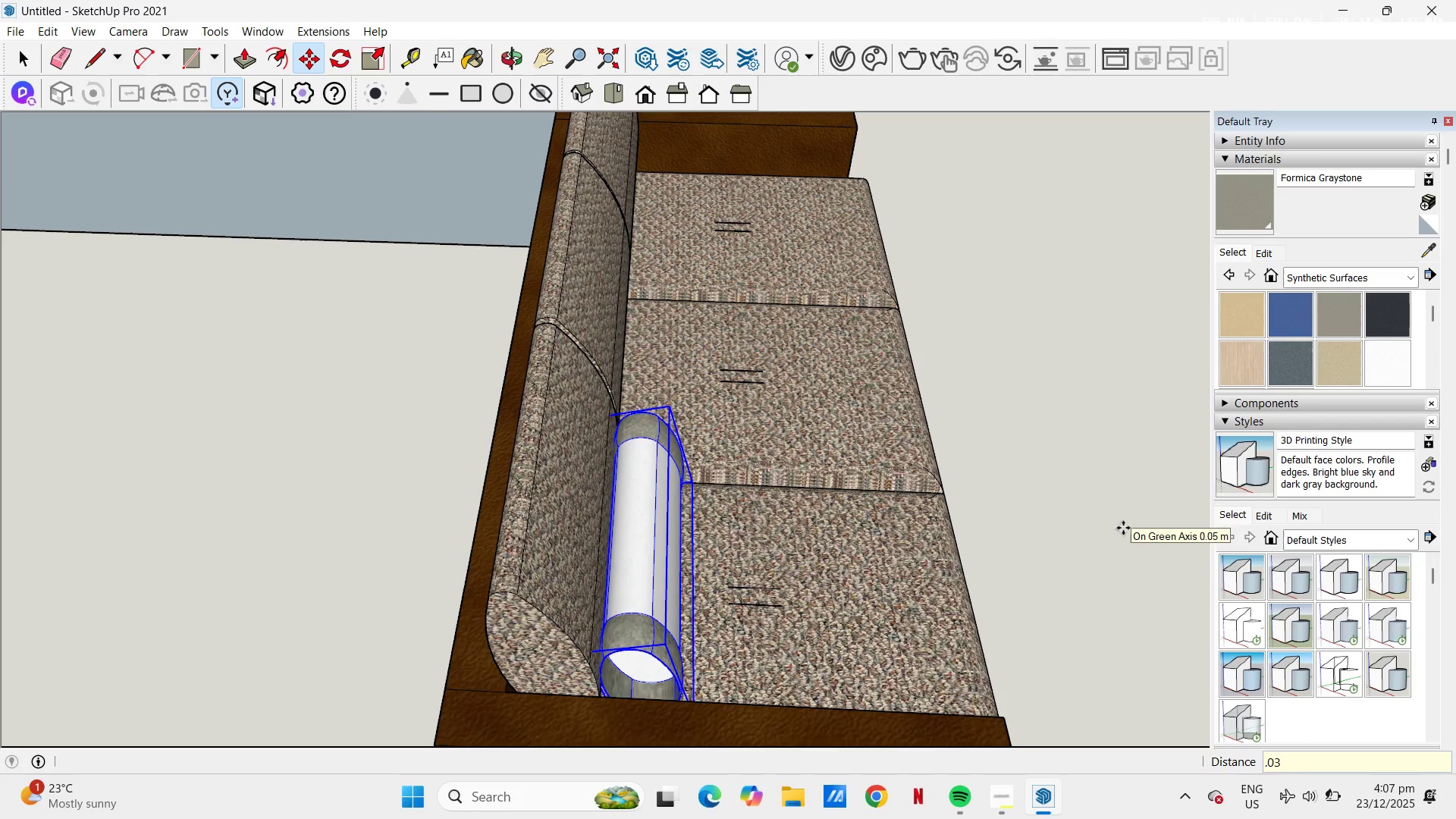 
key(NumpadEnter)
 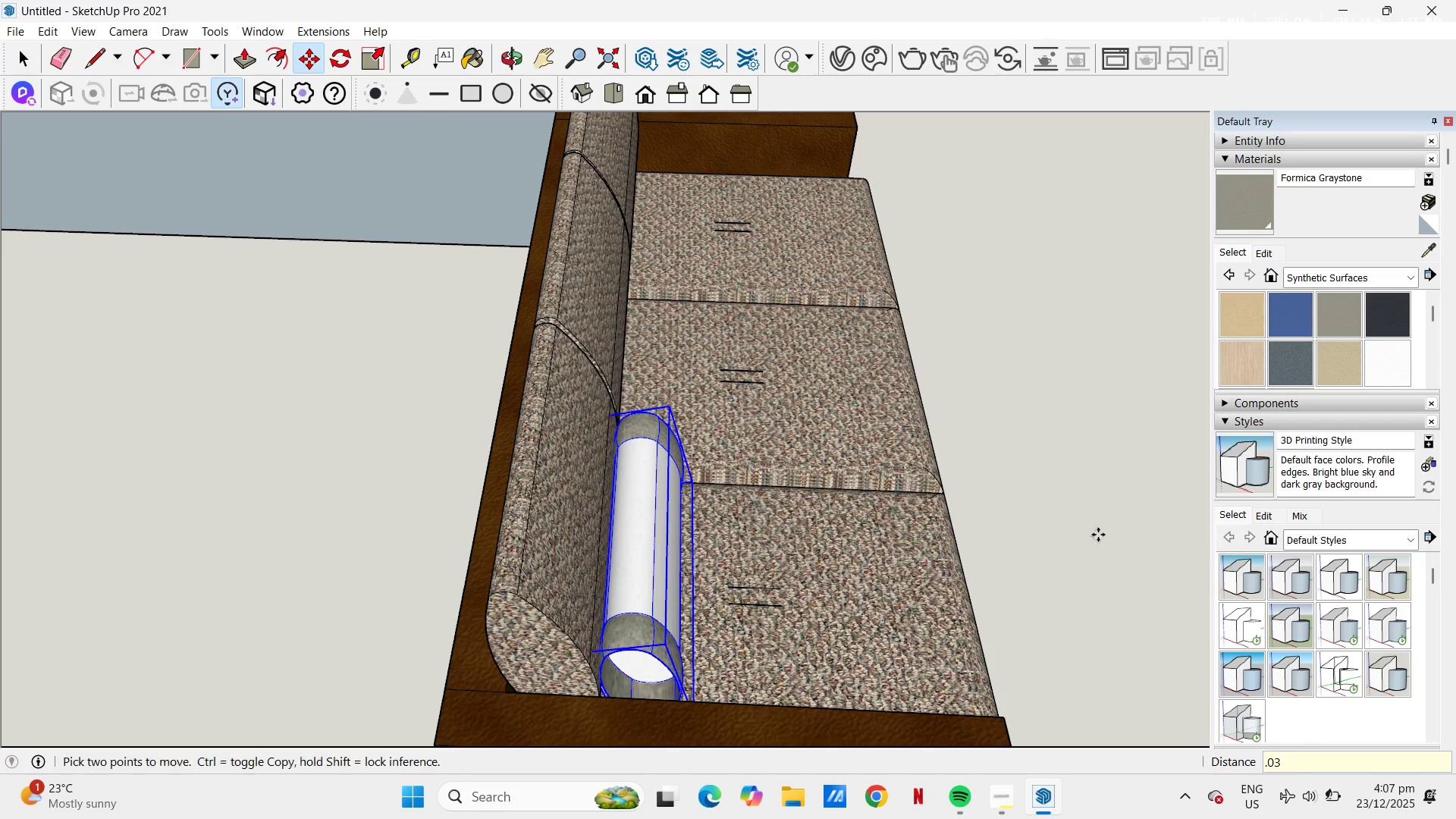 
key(Space)
 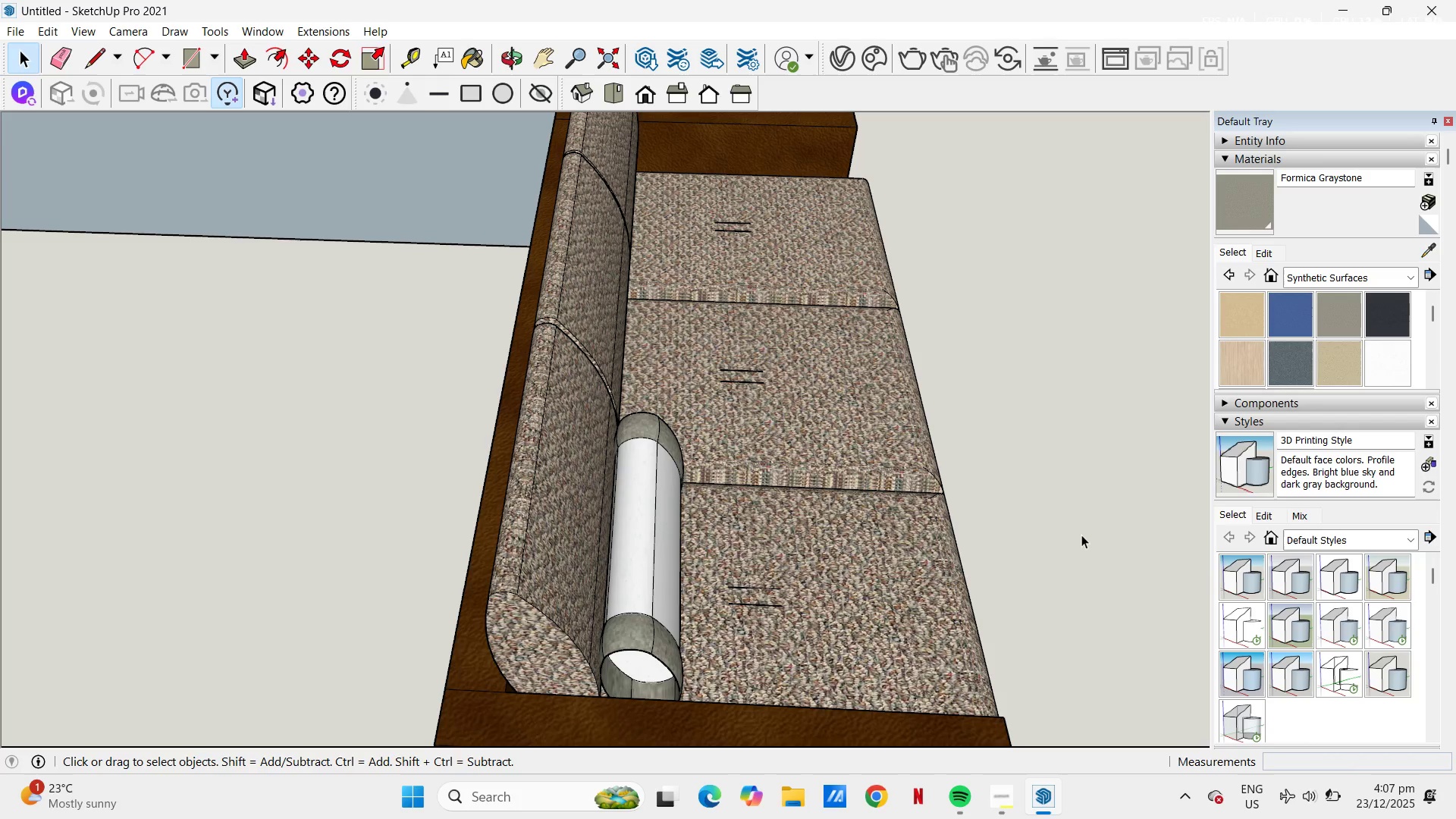 
left_click([1083, 535])
 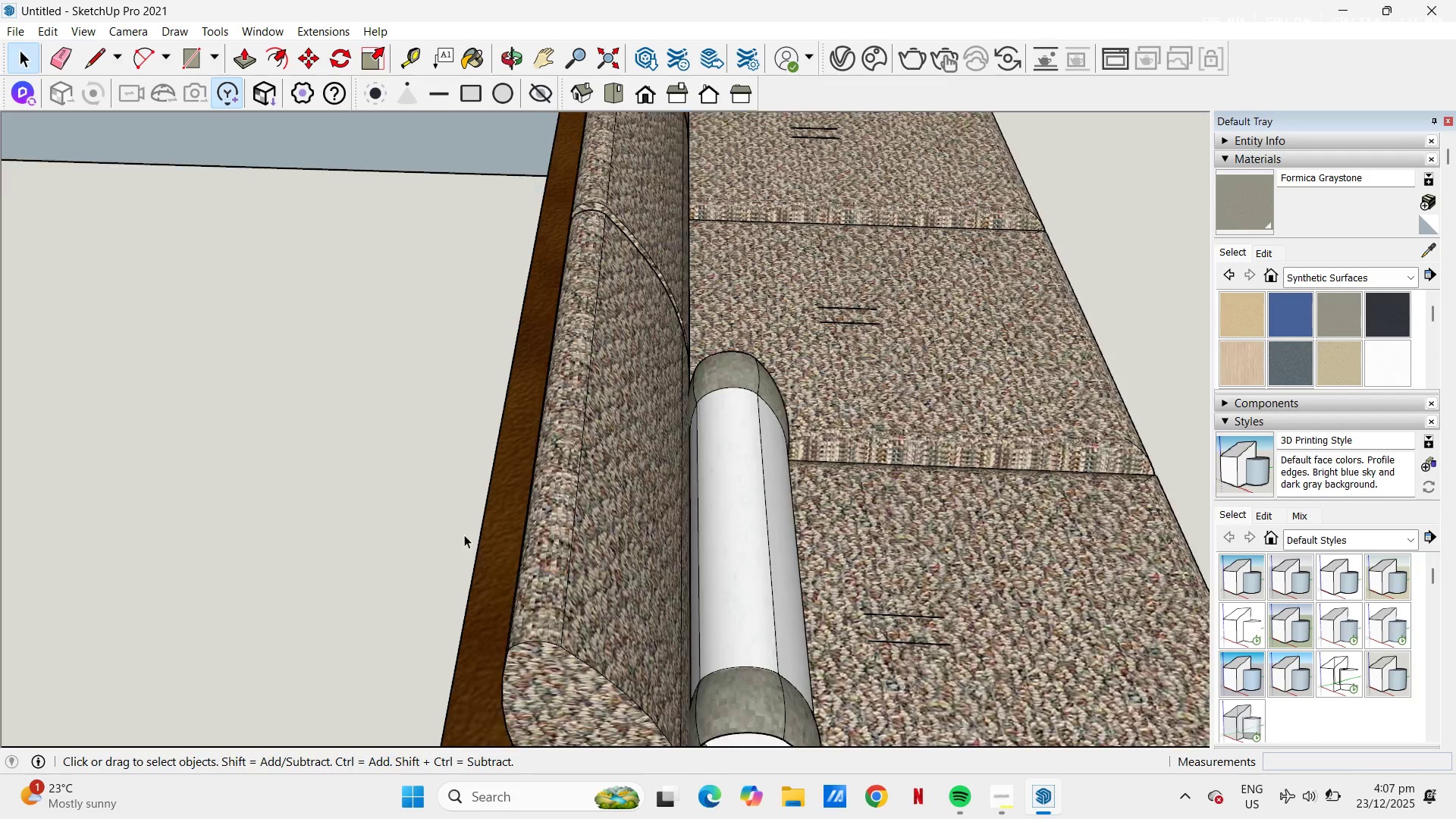 
scroll: coordinate [464, 535], scroll_direction: up, amount: 4.0
 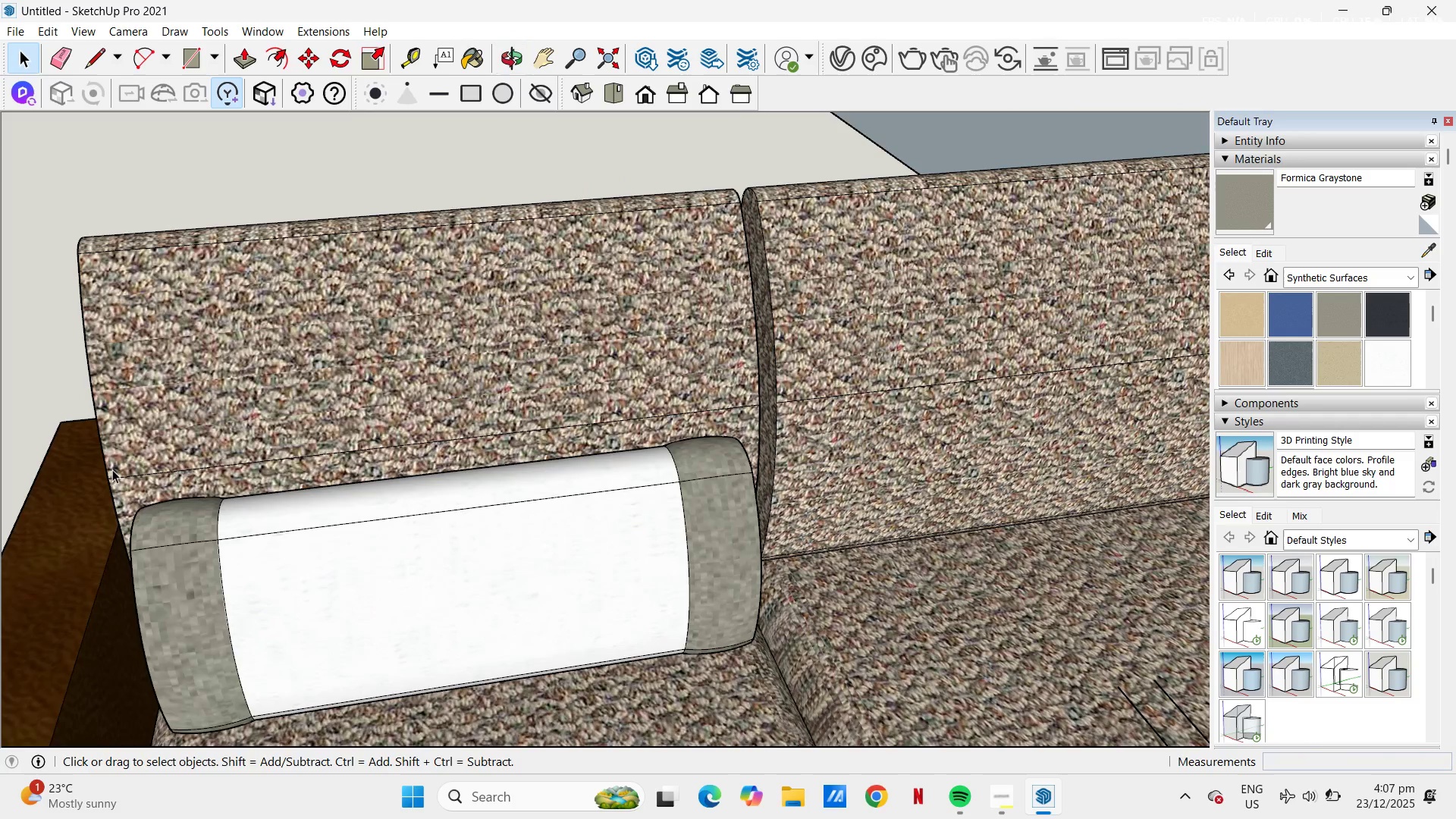 
scroll: coordinate [494, 353], scroll_direction: down, amount: 11.0
 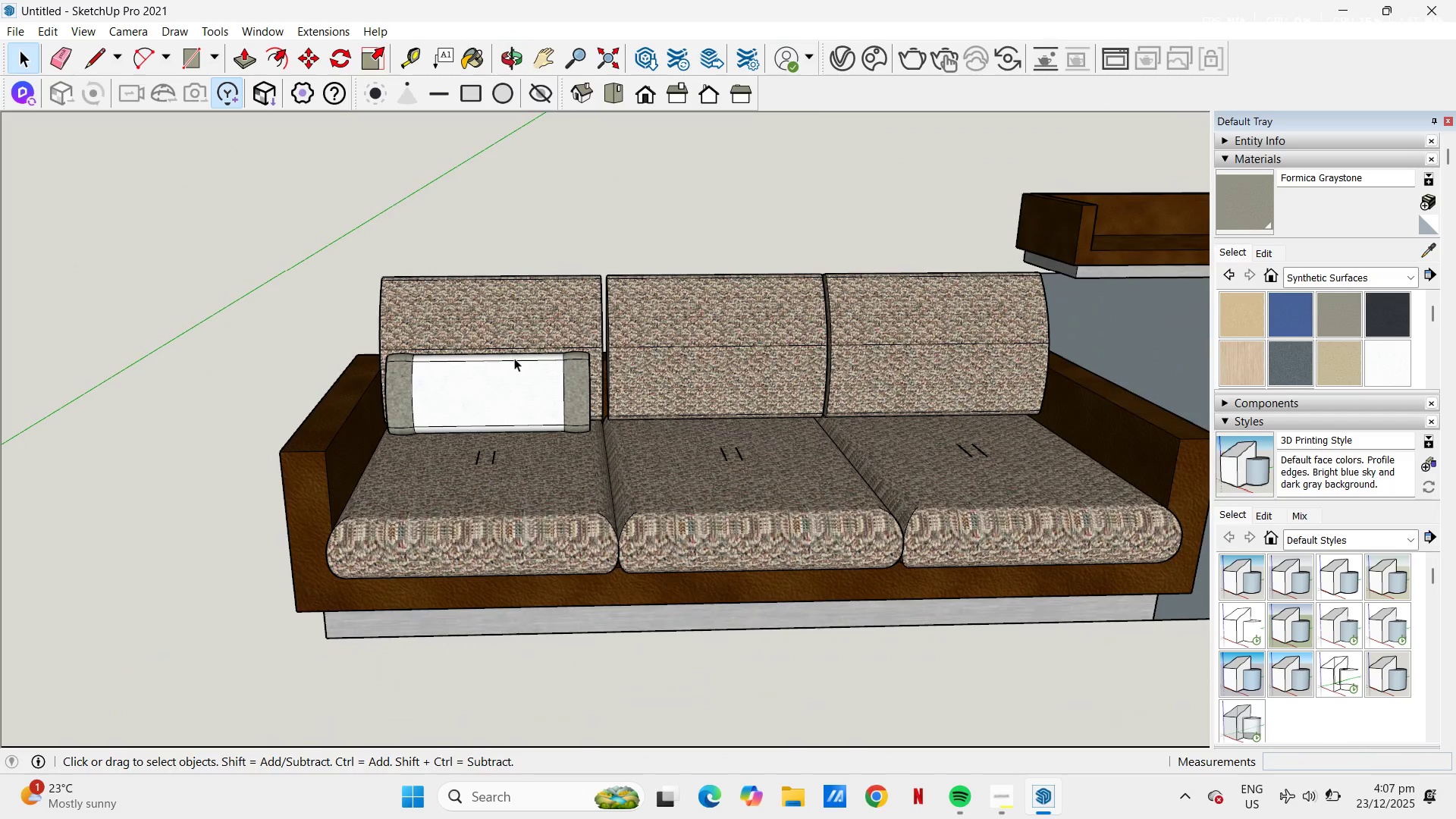 
left_click([514, 358])
 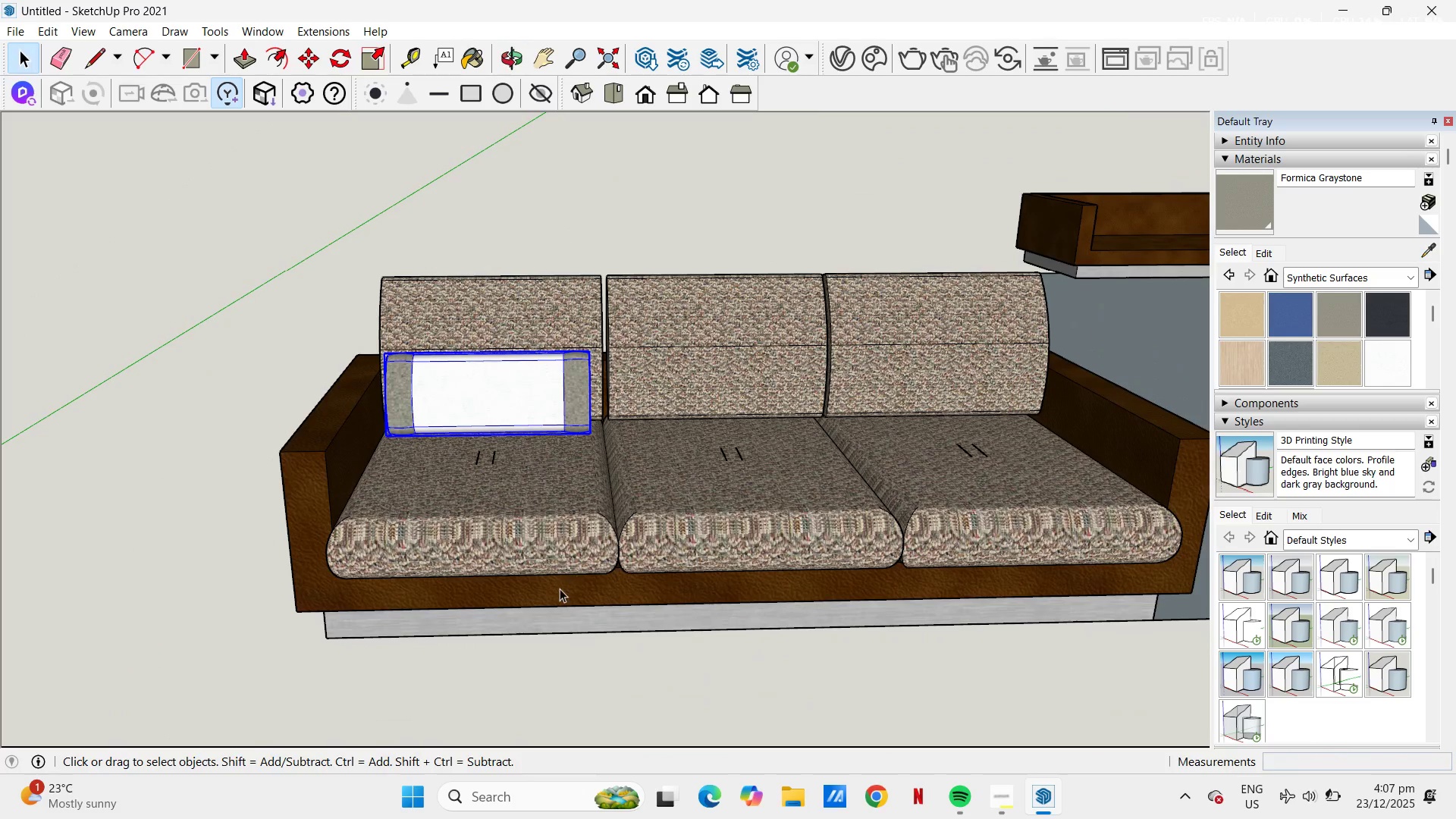 
key(M)
 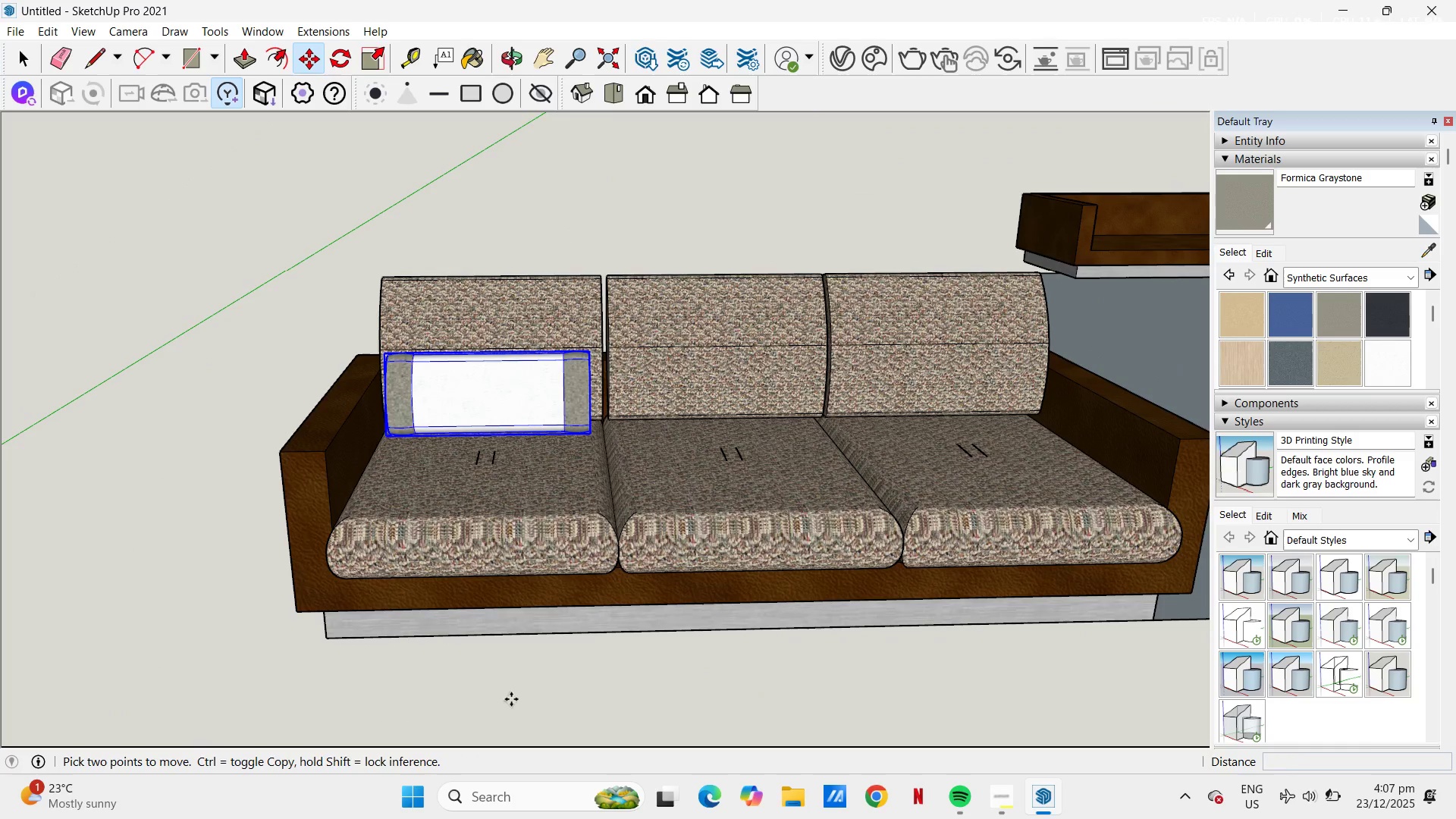 
left_click([510, 699])
 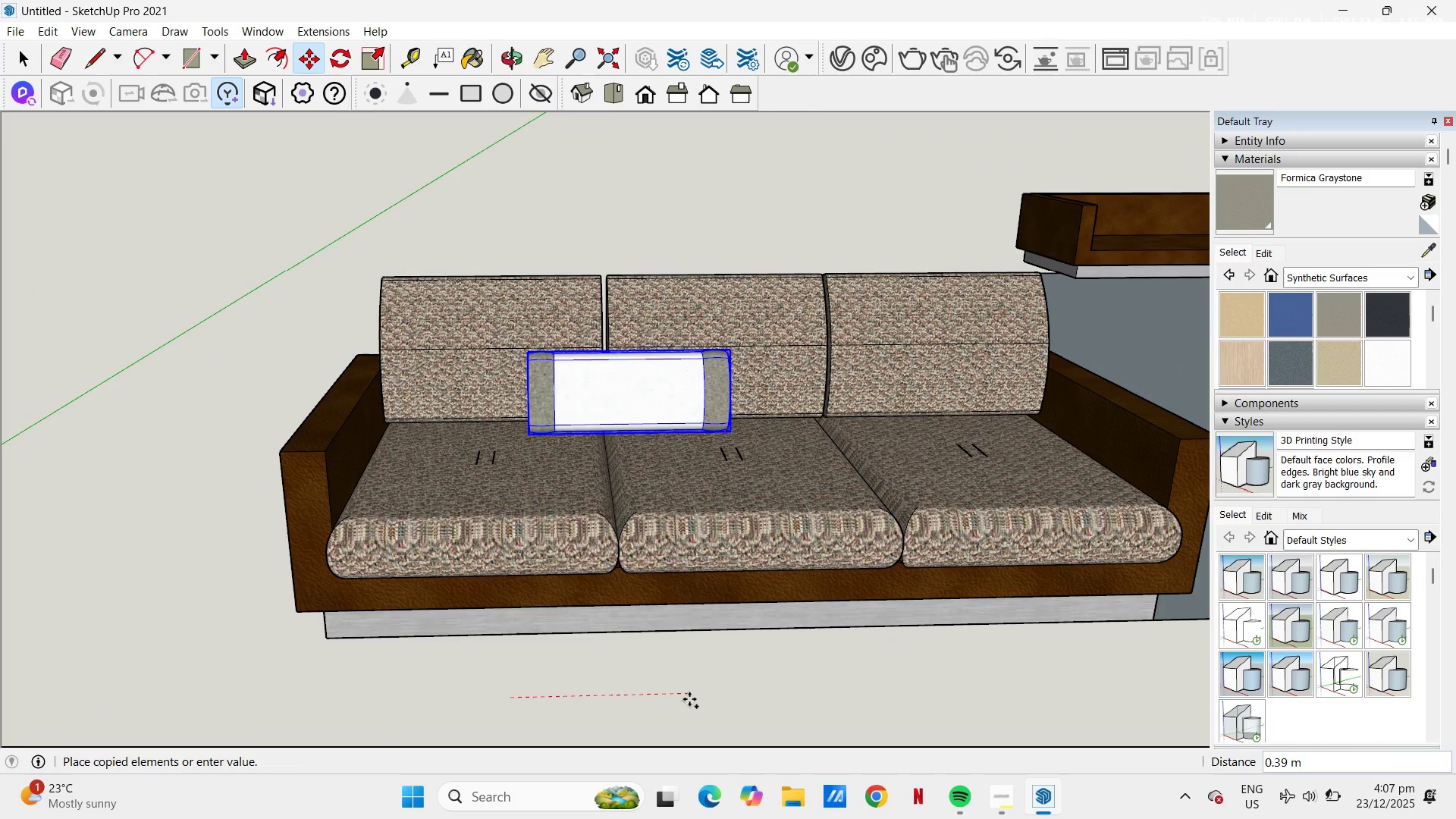 
key(Control+ControlLeft)
 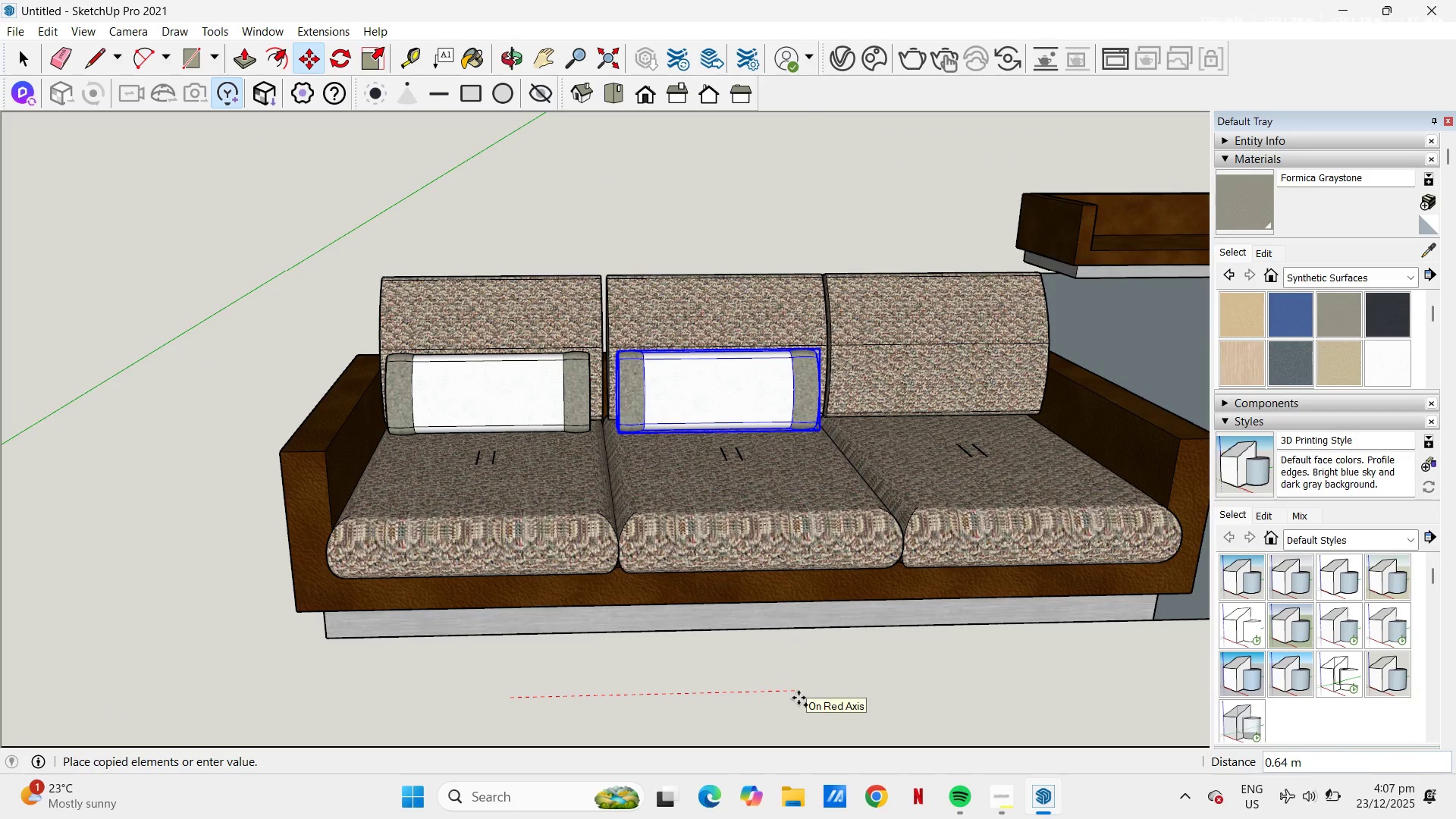 
left_click([799, 698])
 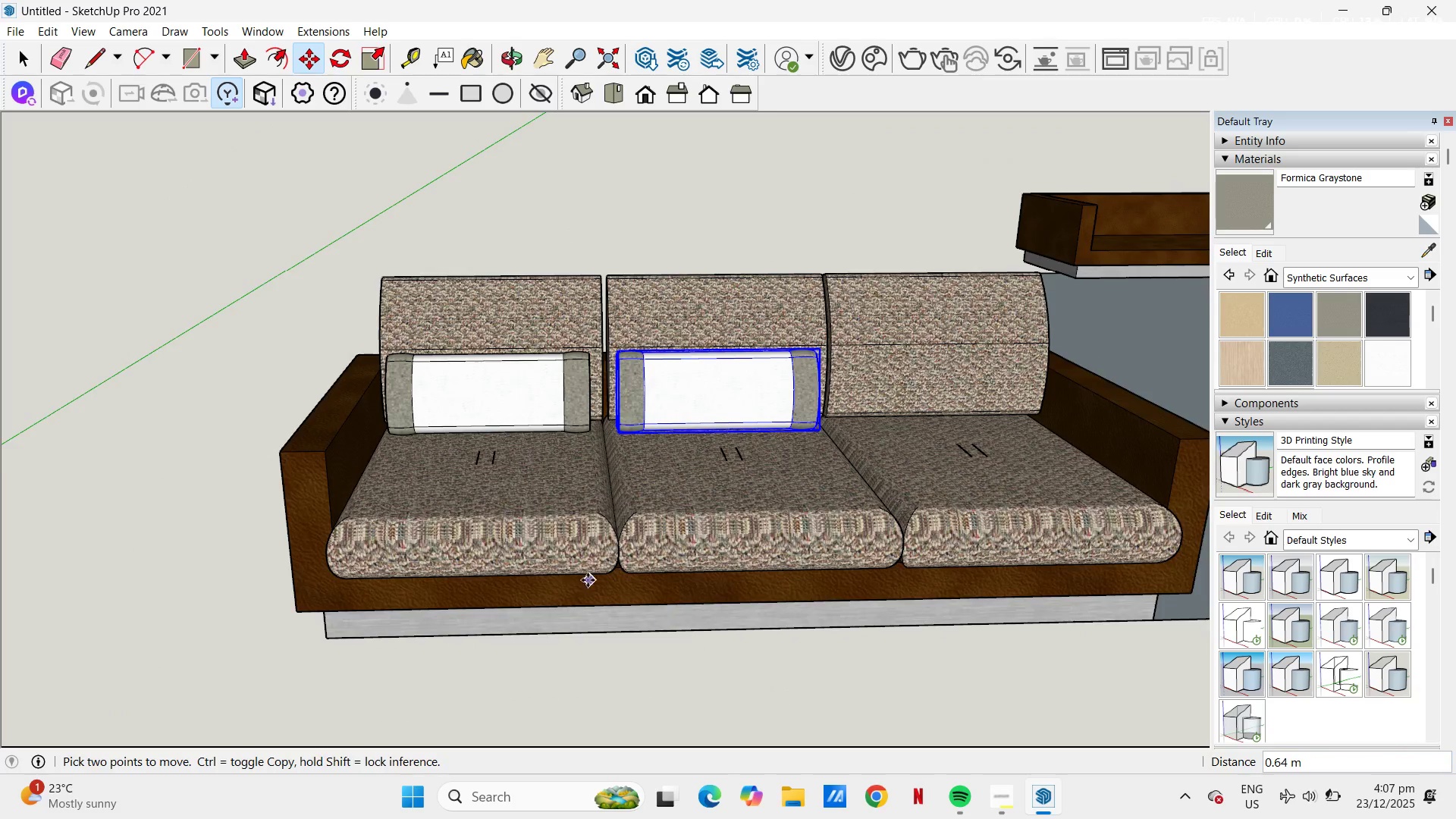 
scroll: coordinate [611, 553], scroll_direction: down, amount: 2.0
 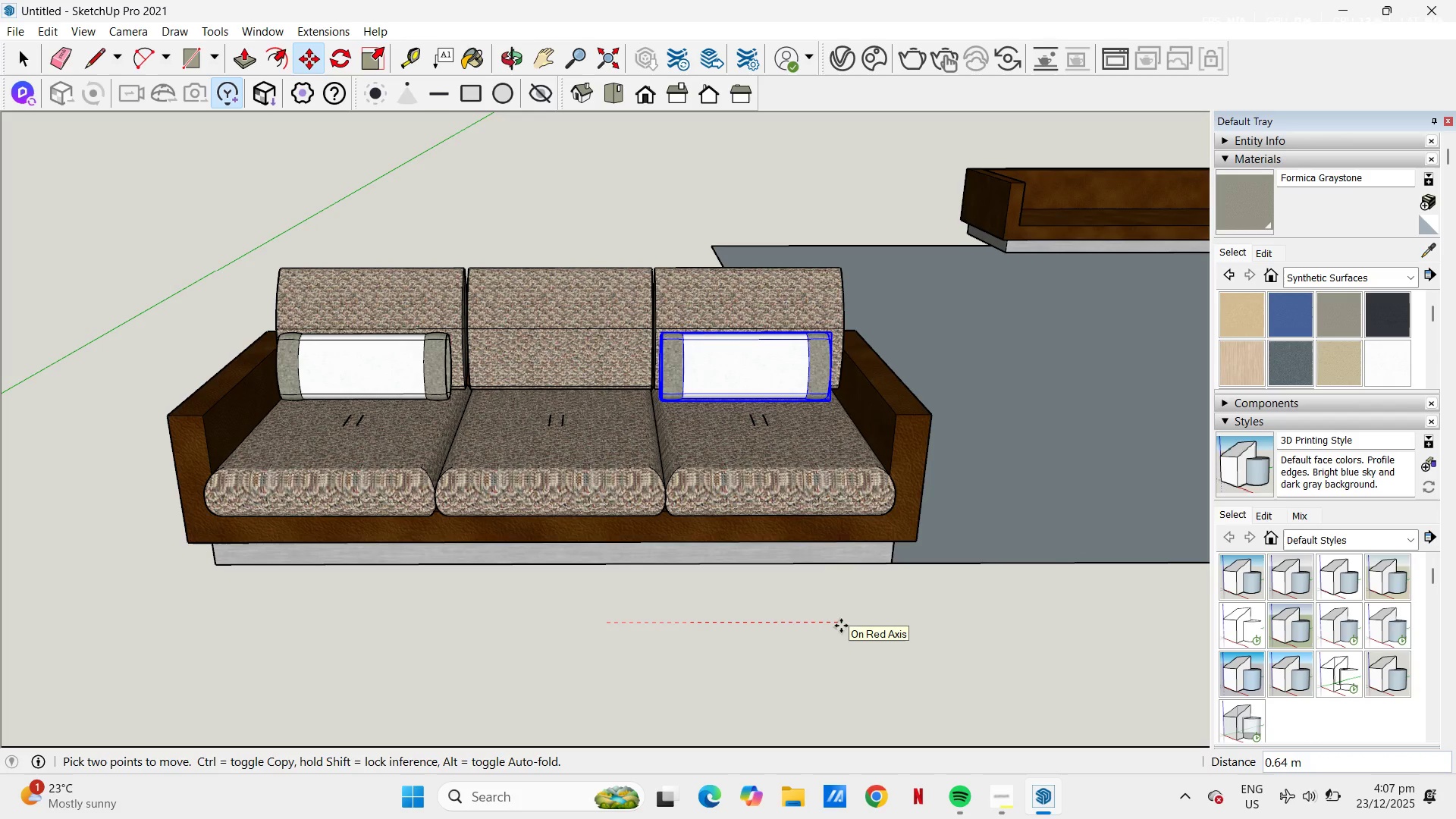 
key(Control+ControlLeft)
 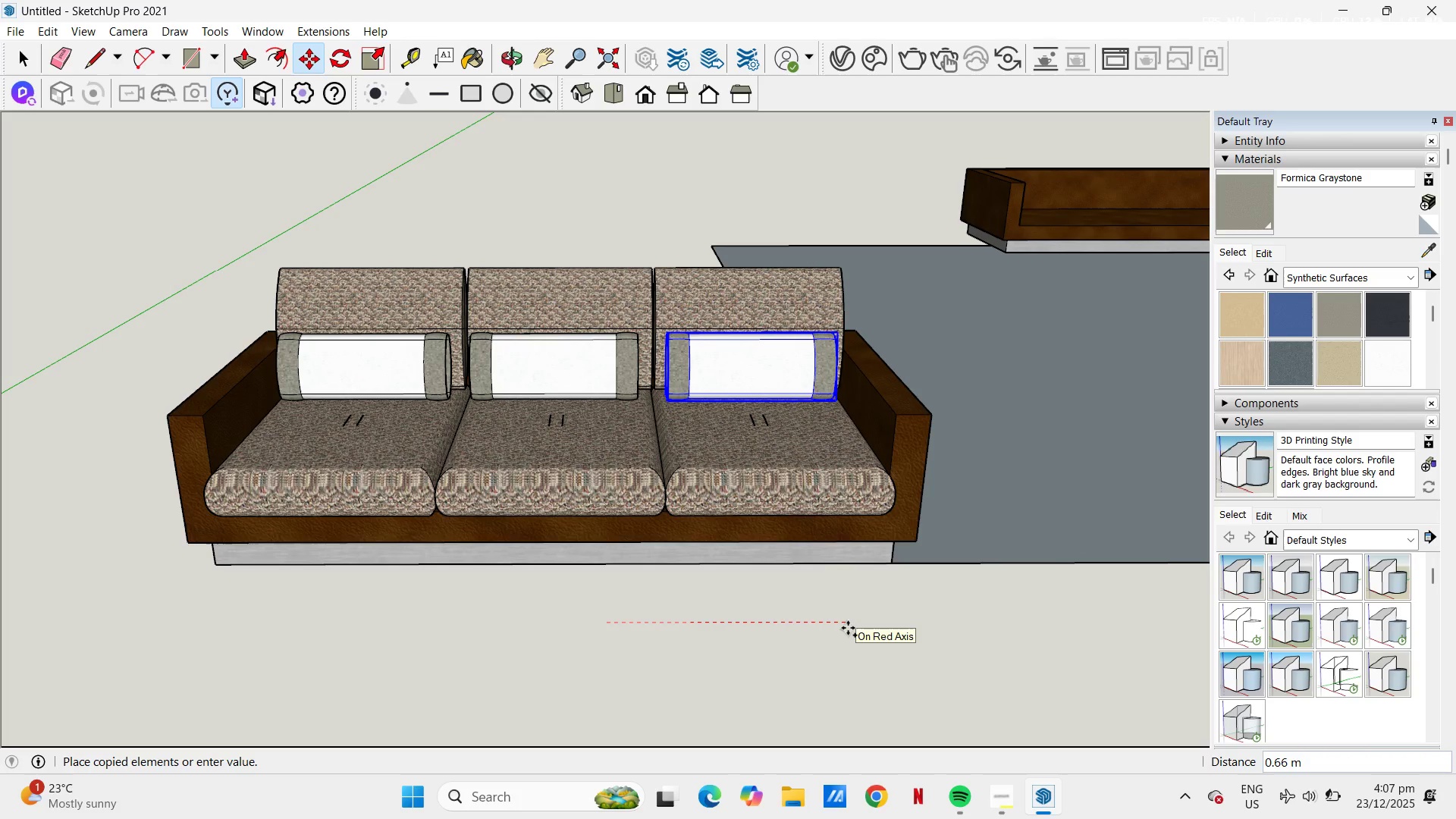 
left_click([848, 628])
 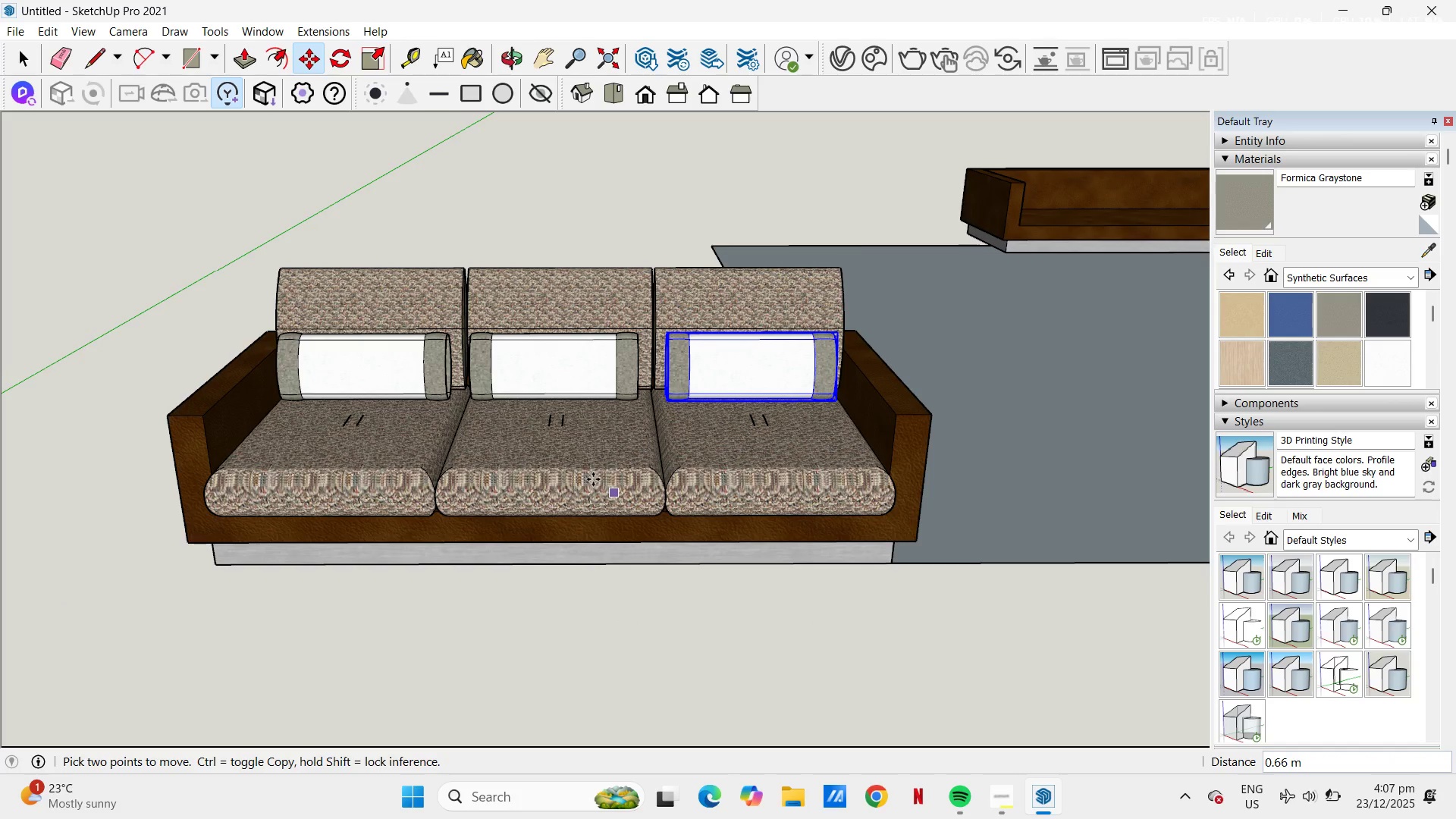 
scroll: coordinate [575, 428], scroll_direction: up, amount: 4.0
 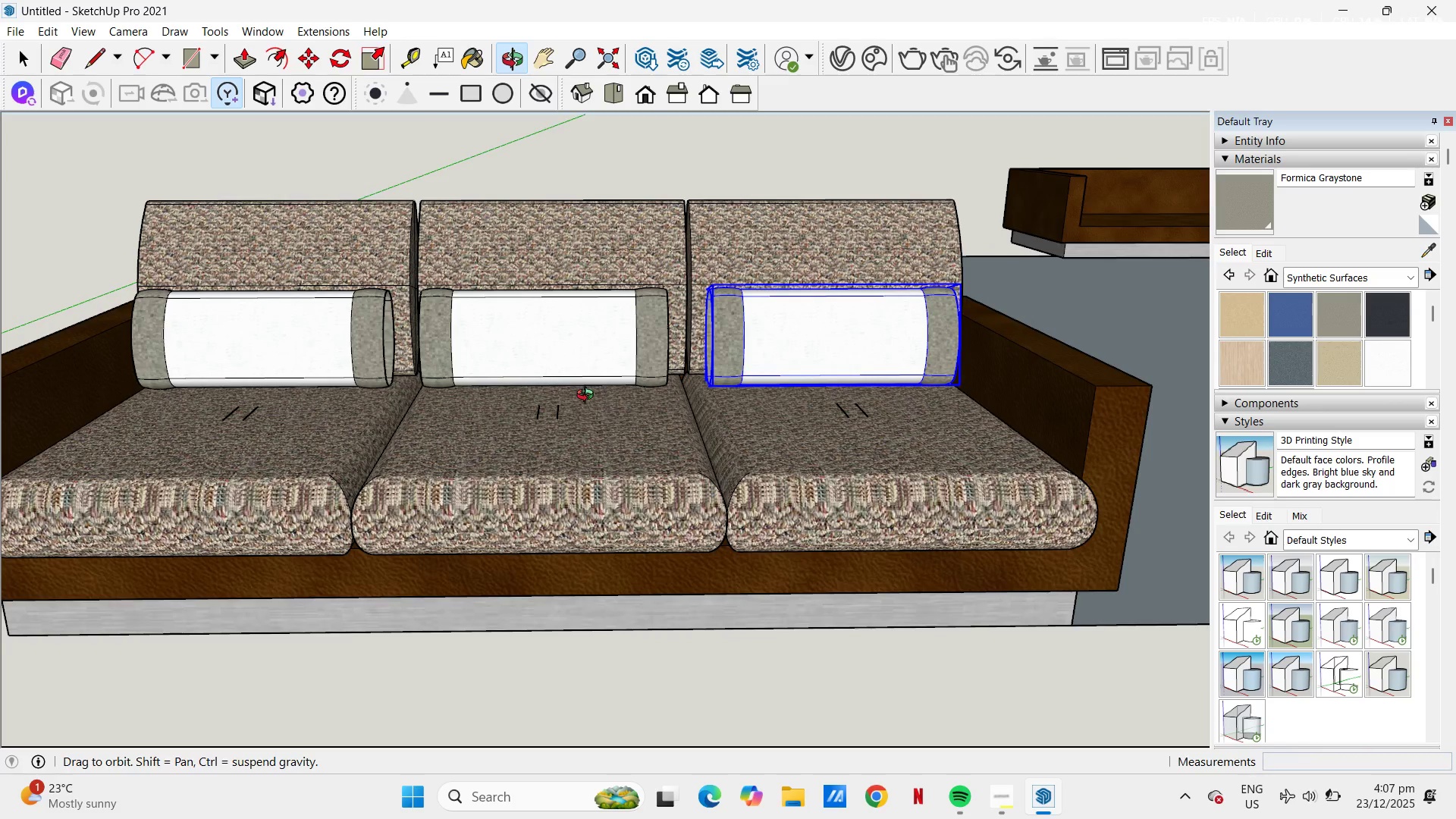 
key(Space)
 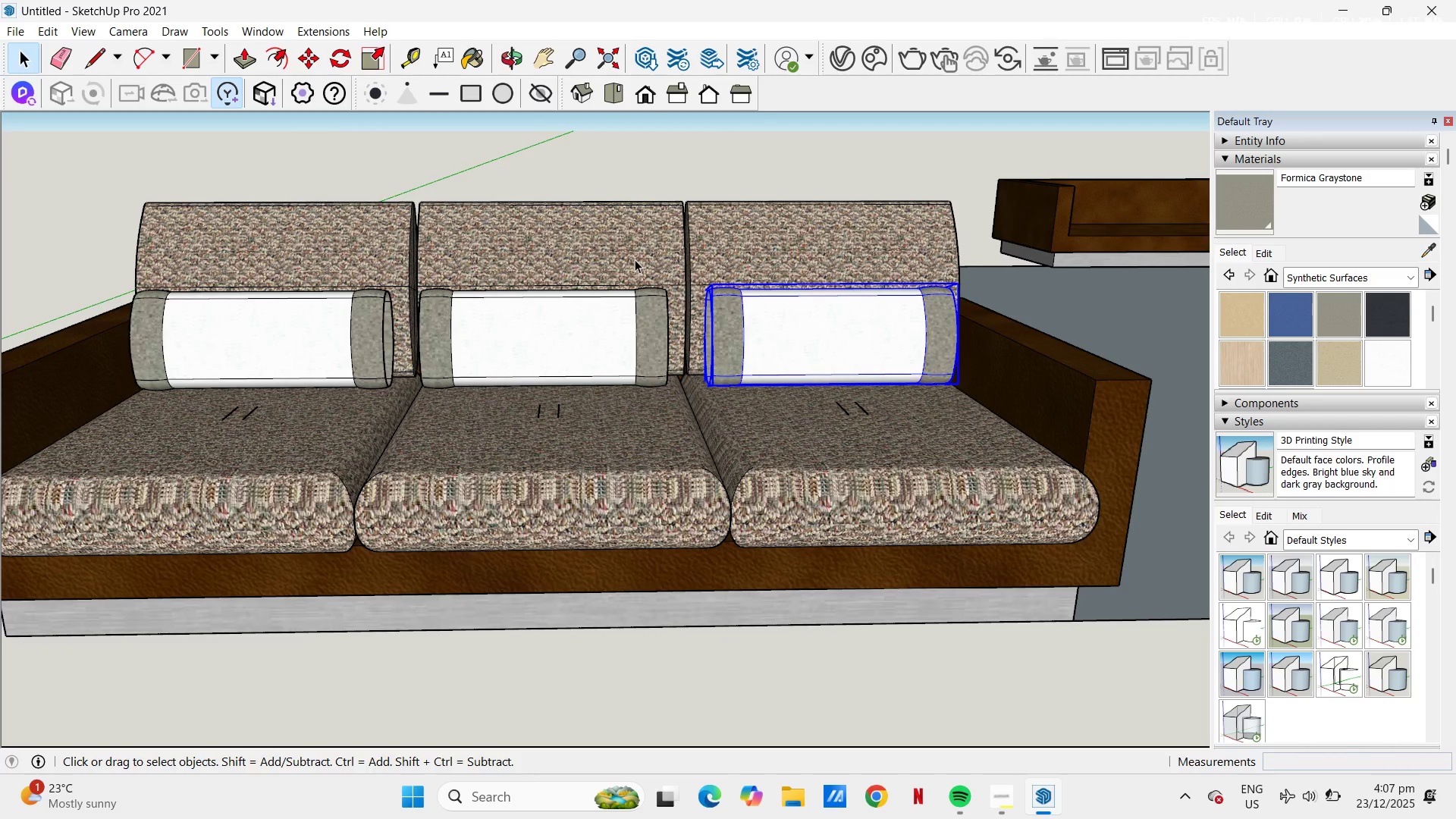 
left_click([633, 249])
 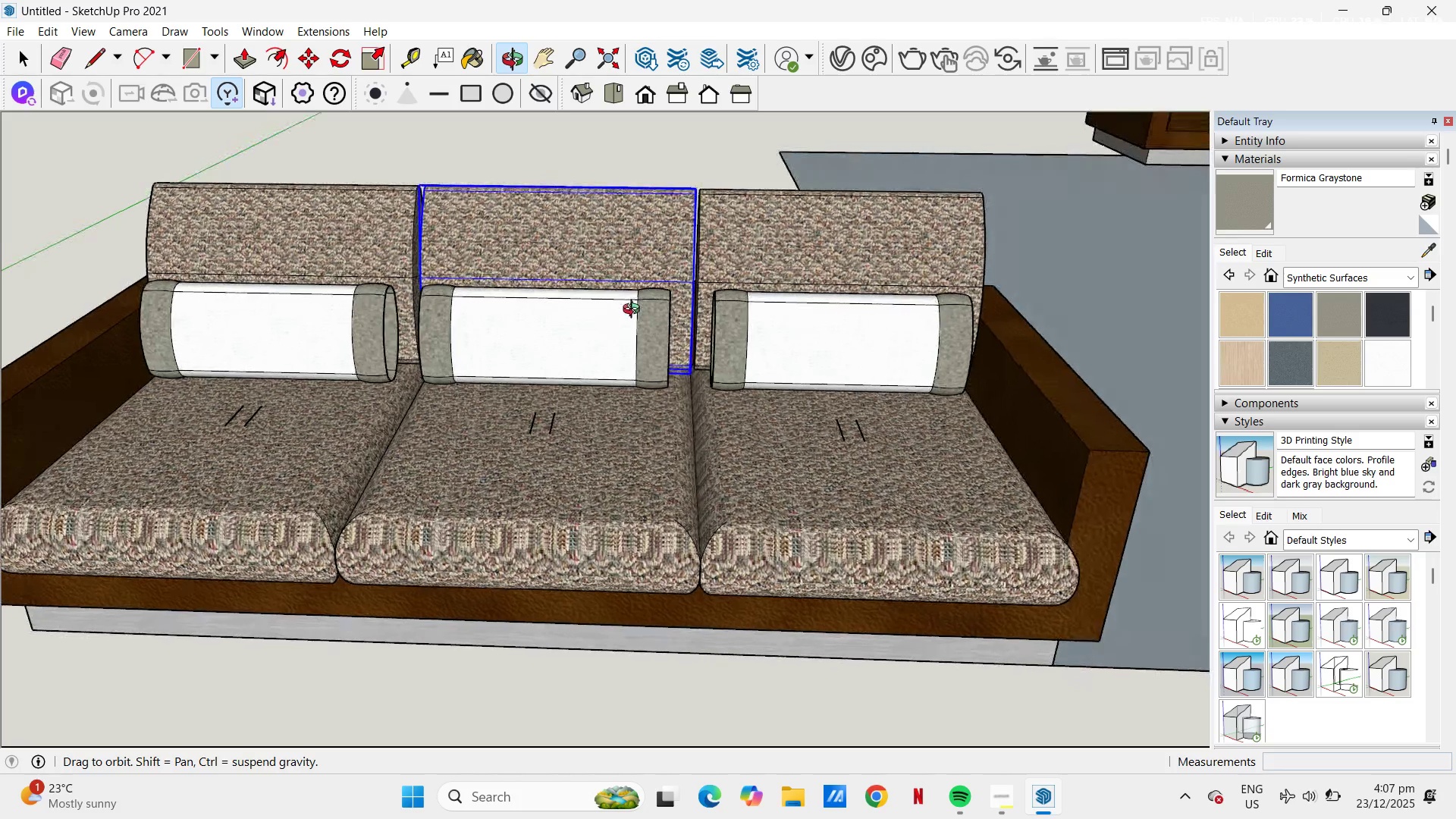 
key(M)
 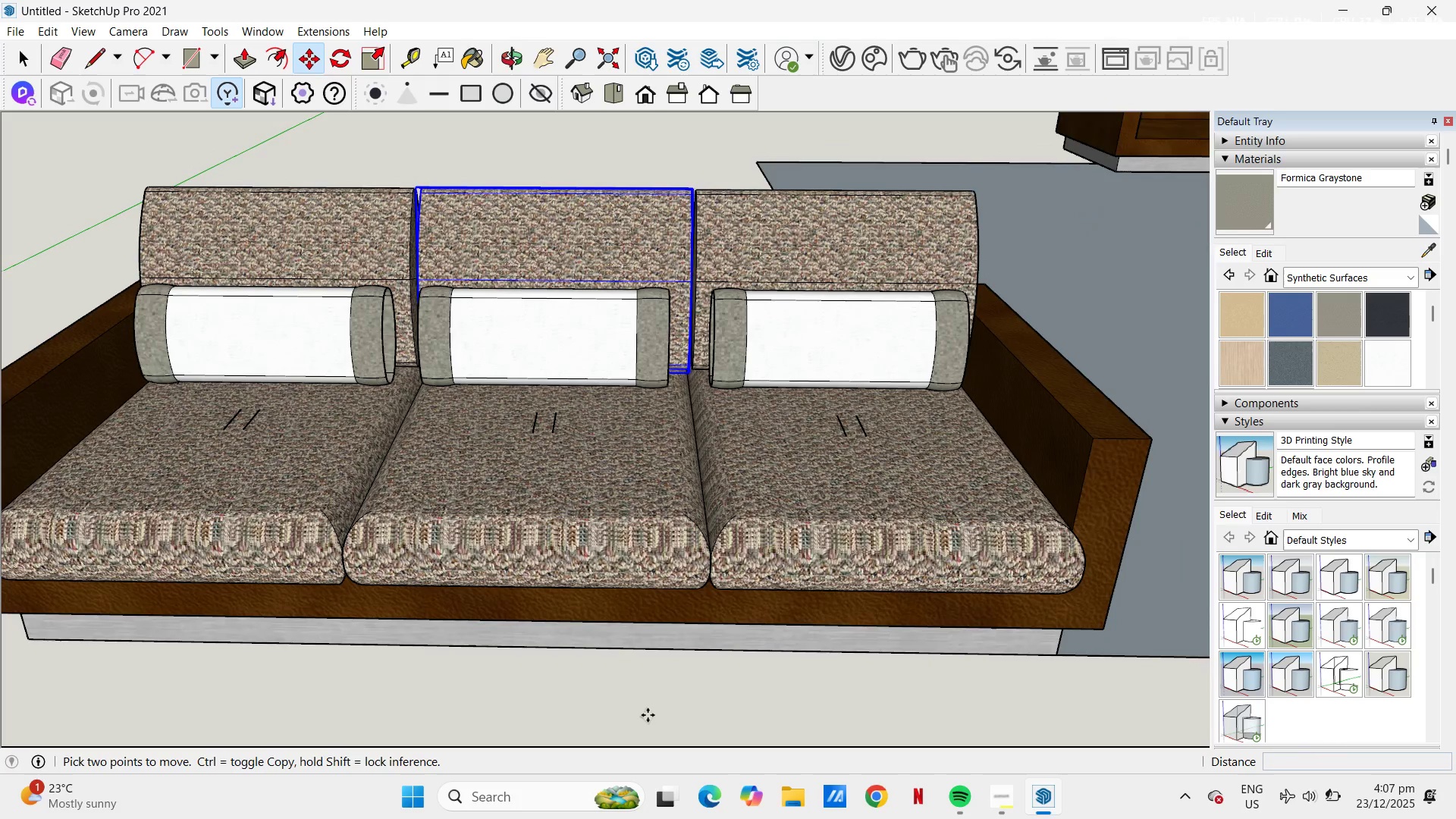 
left_click([650, 717])
 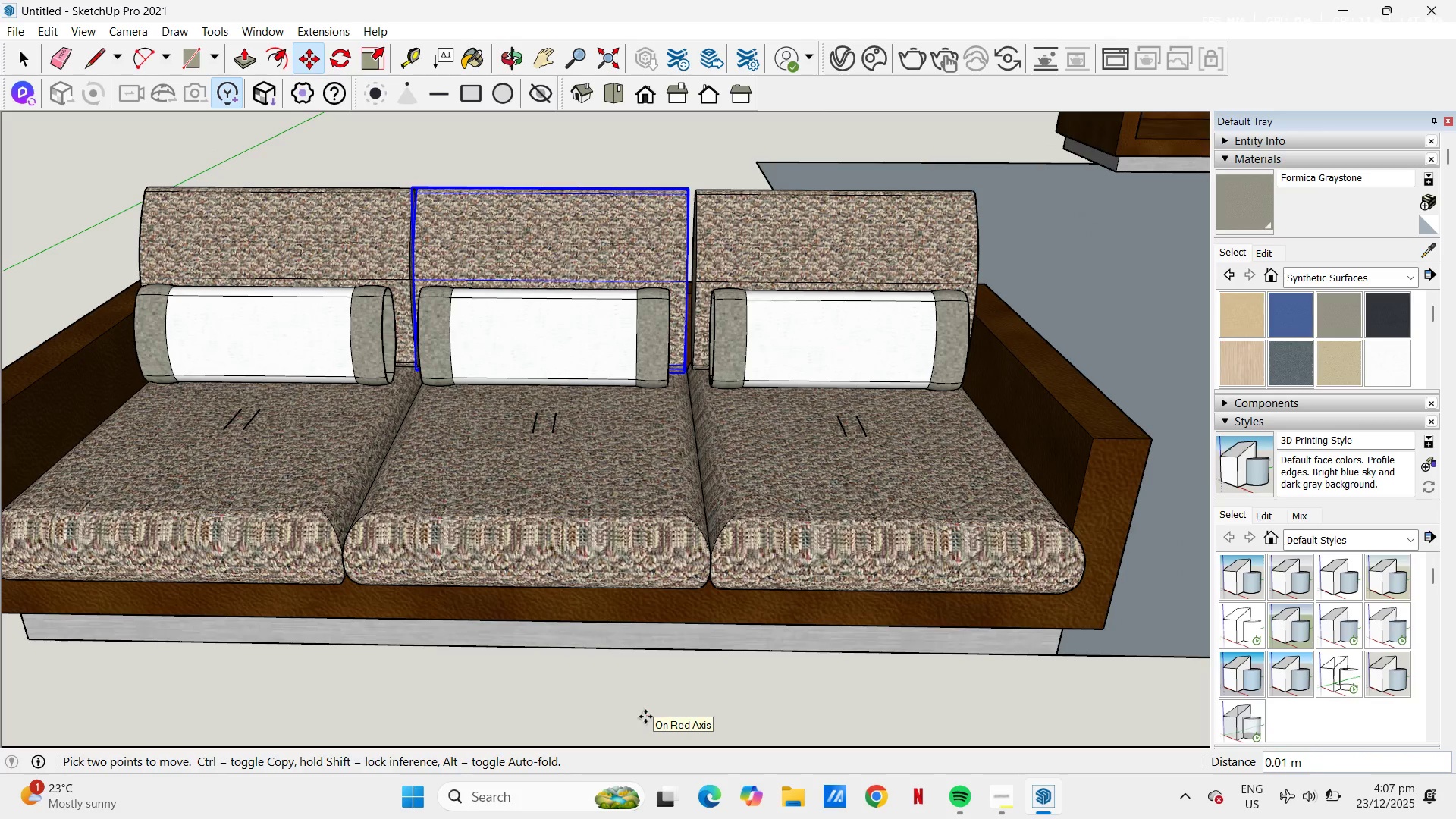 
key(NumpadDecimal)
 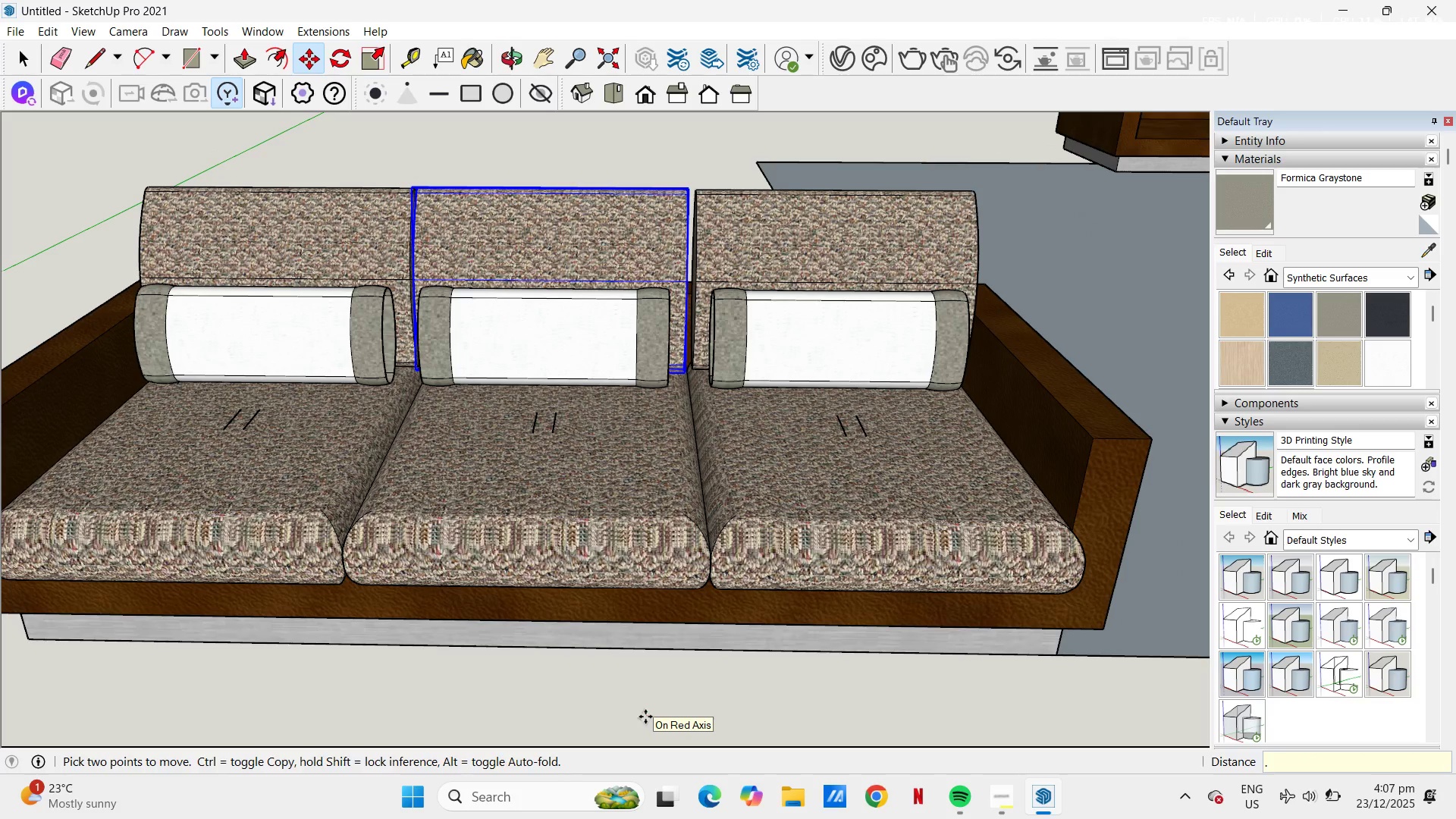 
key(Numpad0)
 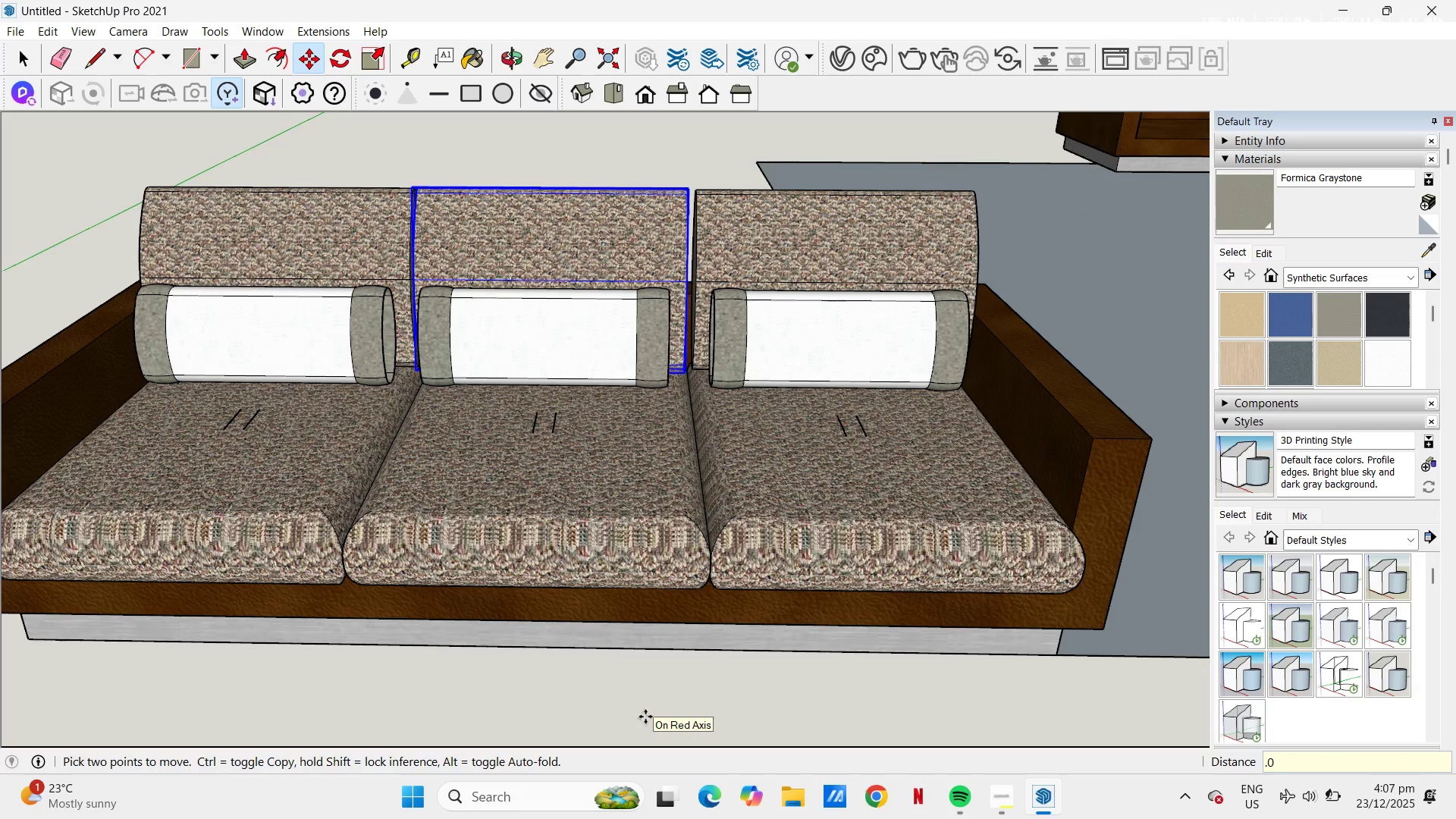 
key(Numpad0)
 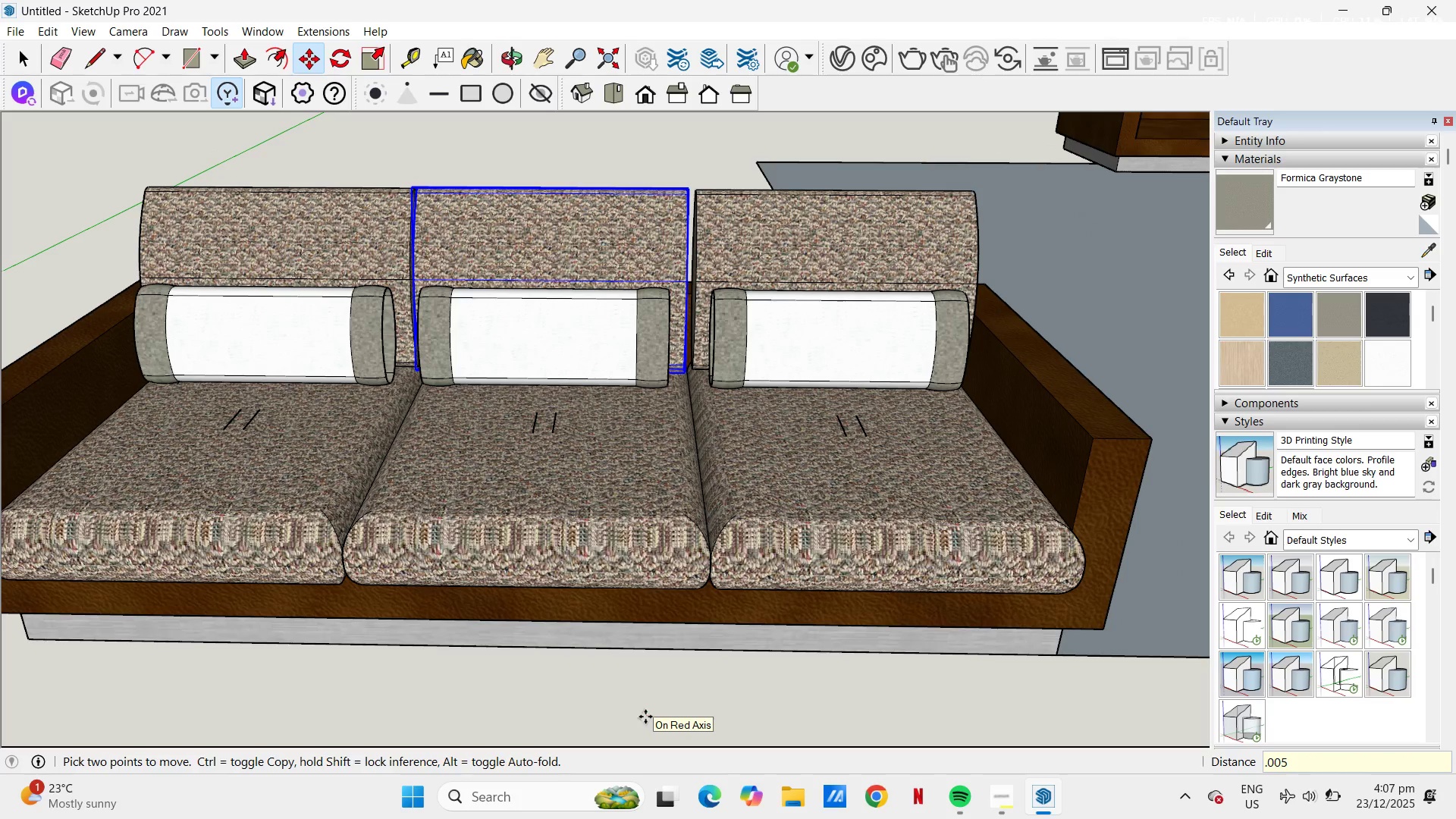 
key(Numpad5)
 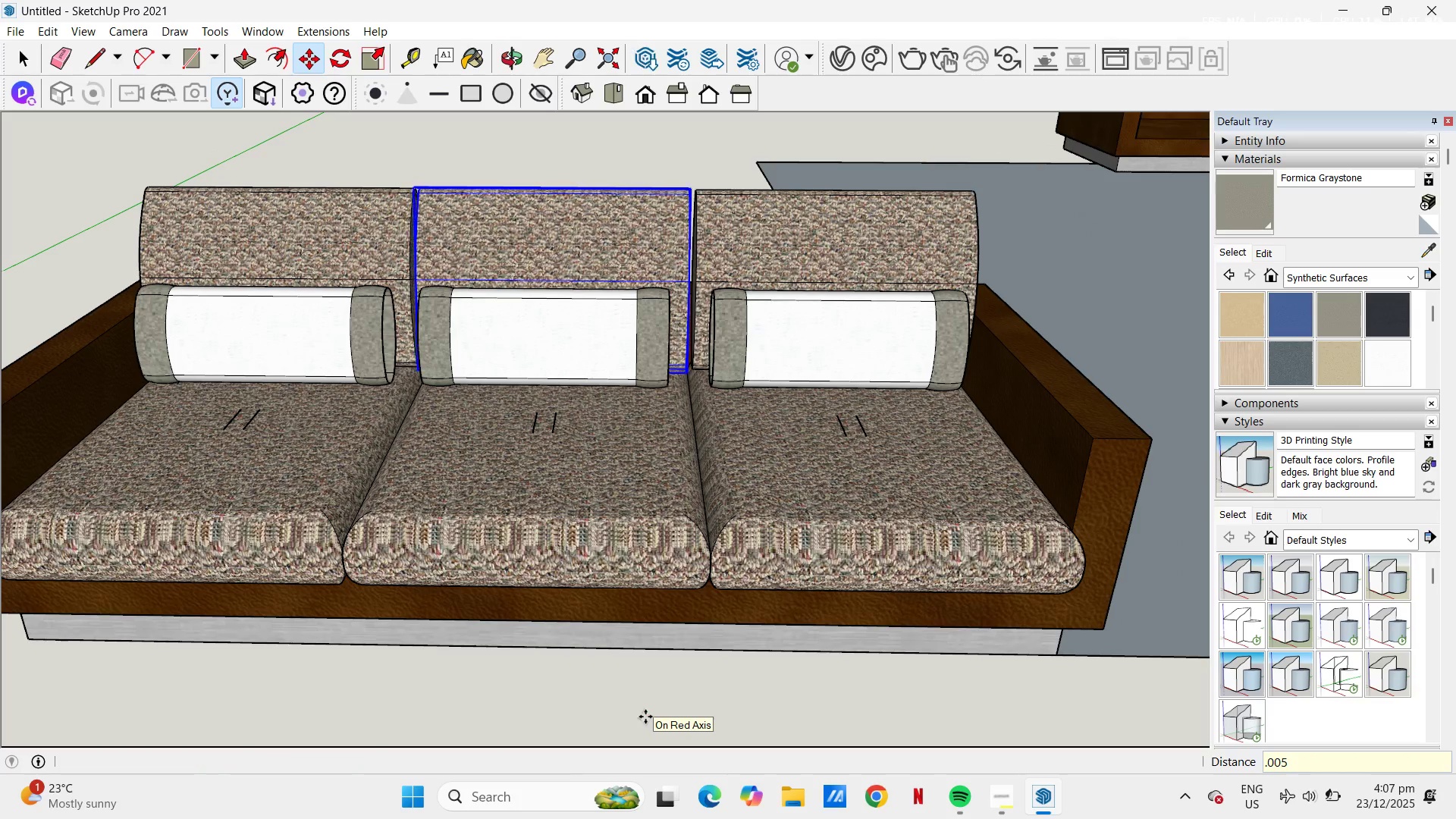 
key(NumpadEnter)
 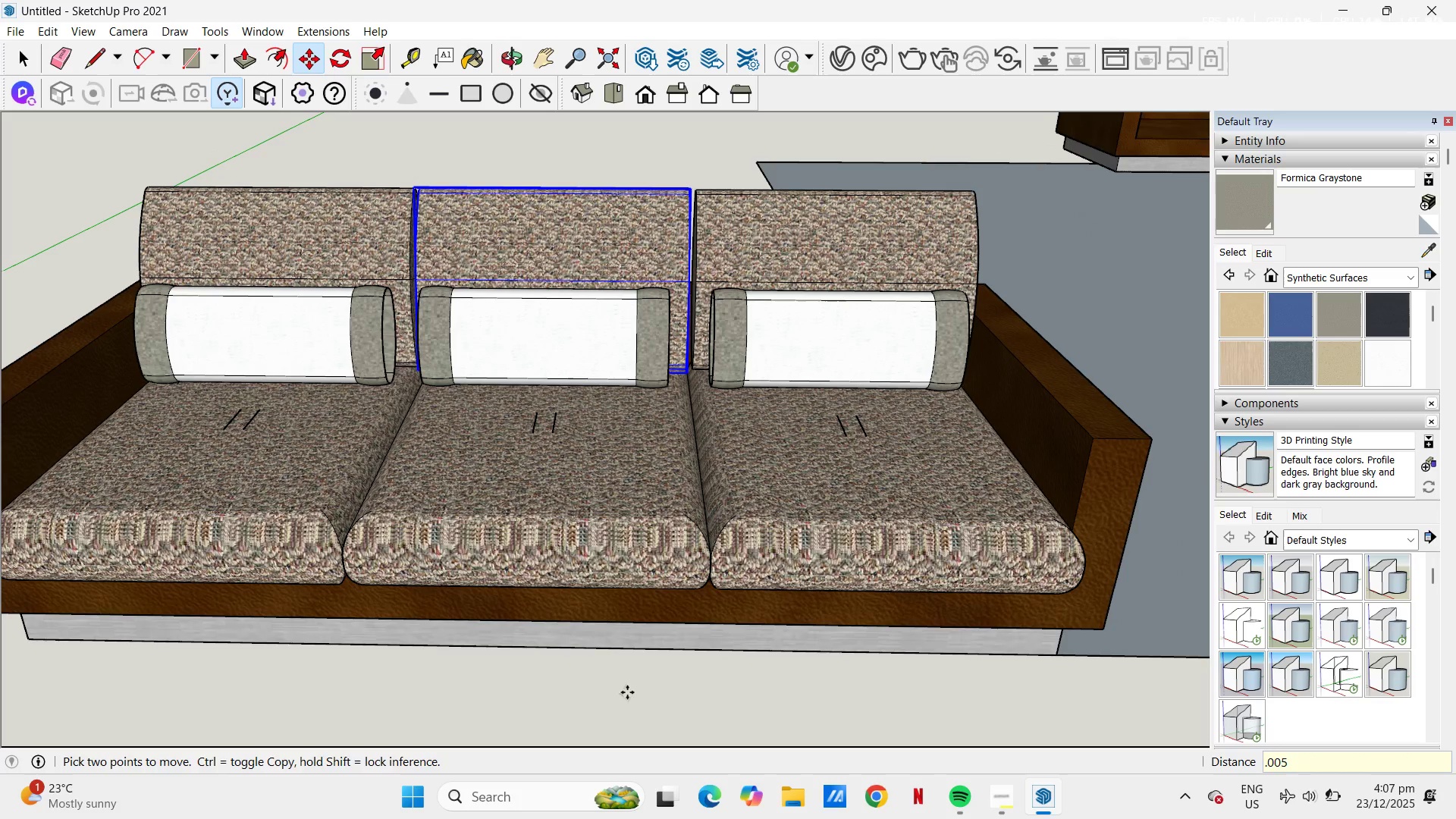 
key(Escape)
 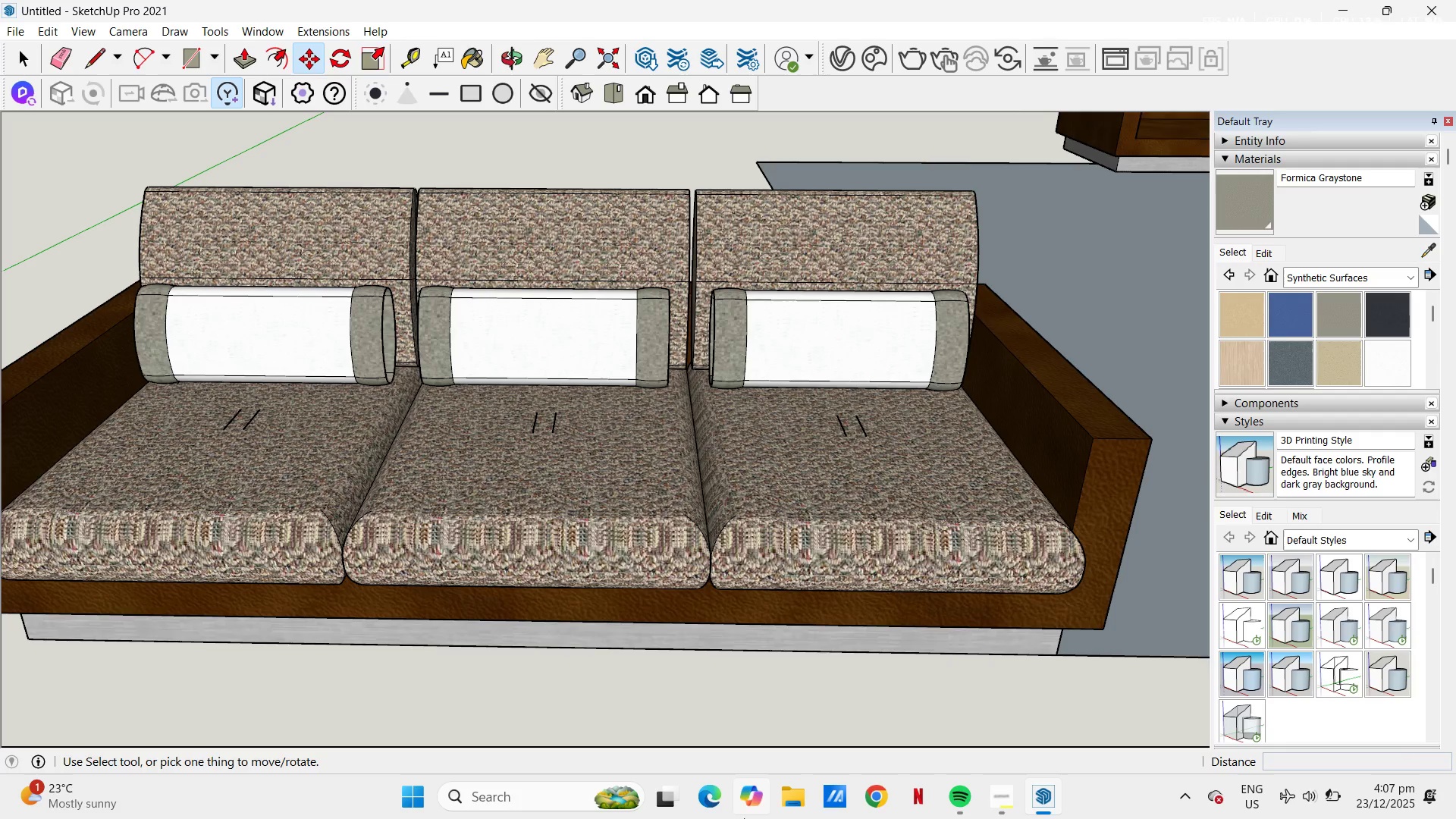 
key(Escape)
 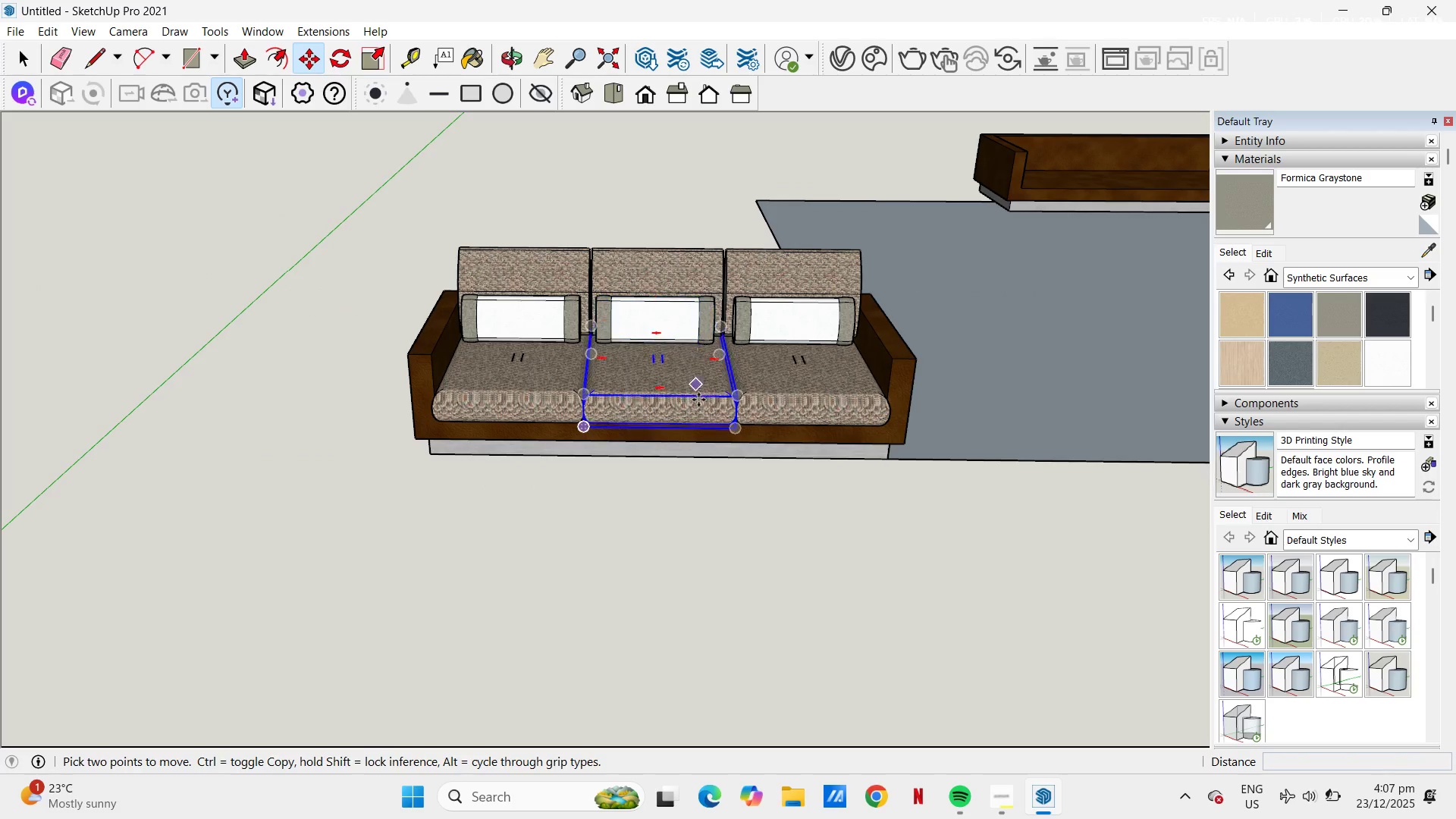 
key(Space)
 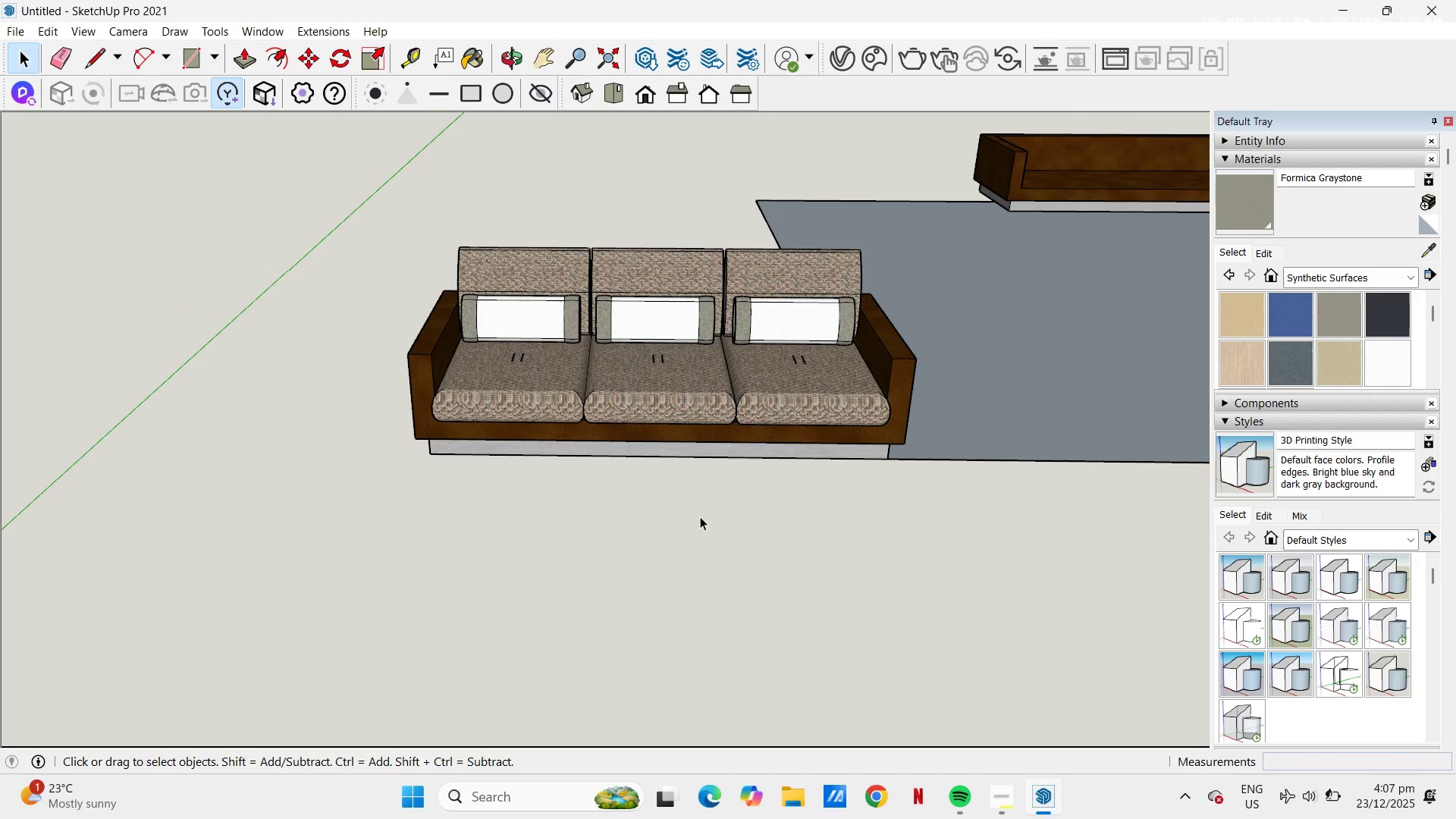 
scroll: coordinate [717, 291], scroll_direction: down, amount: 8.0
 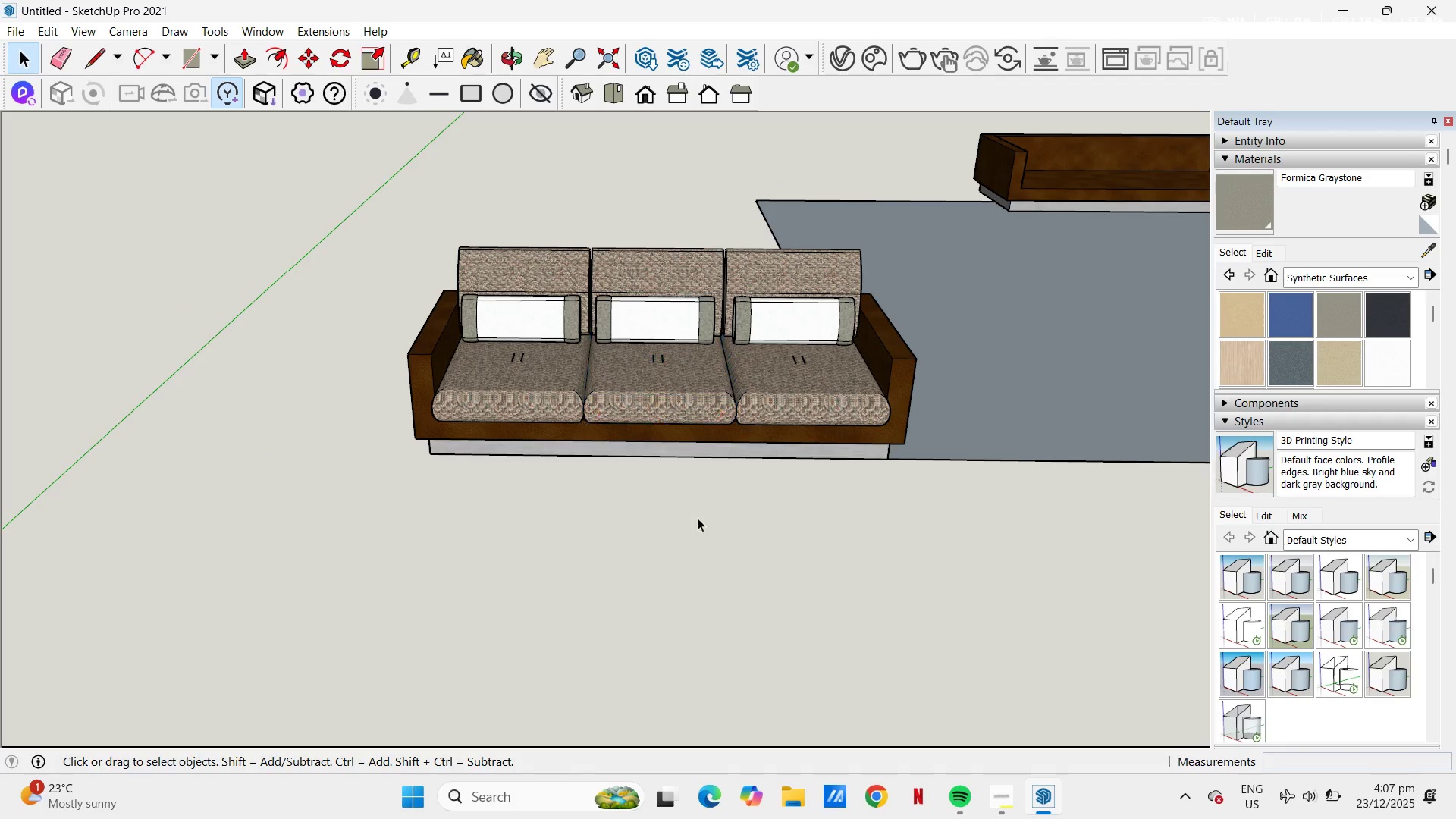 
left_click([701, 516])
 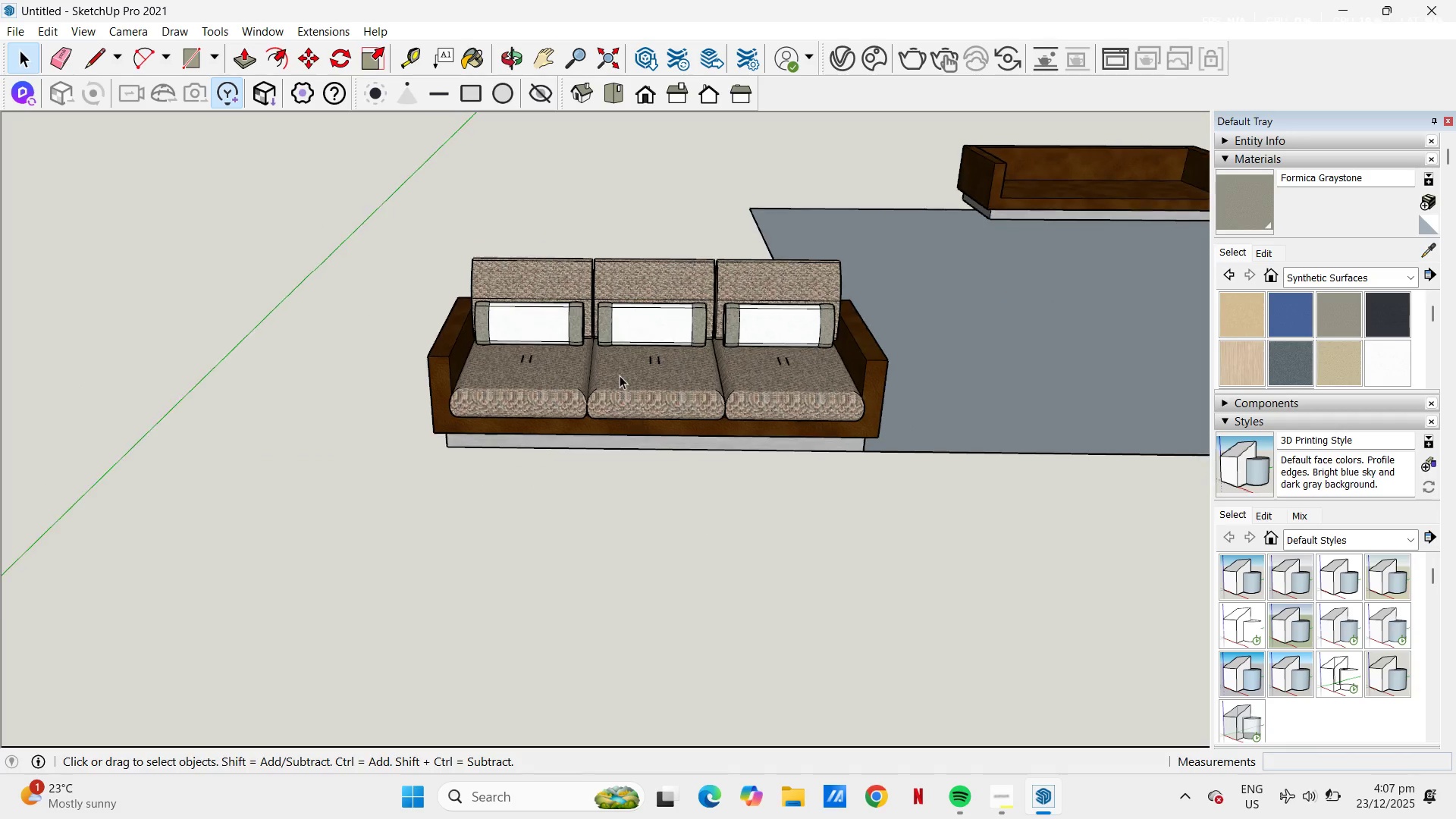 
scroll: coordinate [620, 375], scroll_direction: down, amount: 1.0
 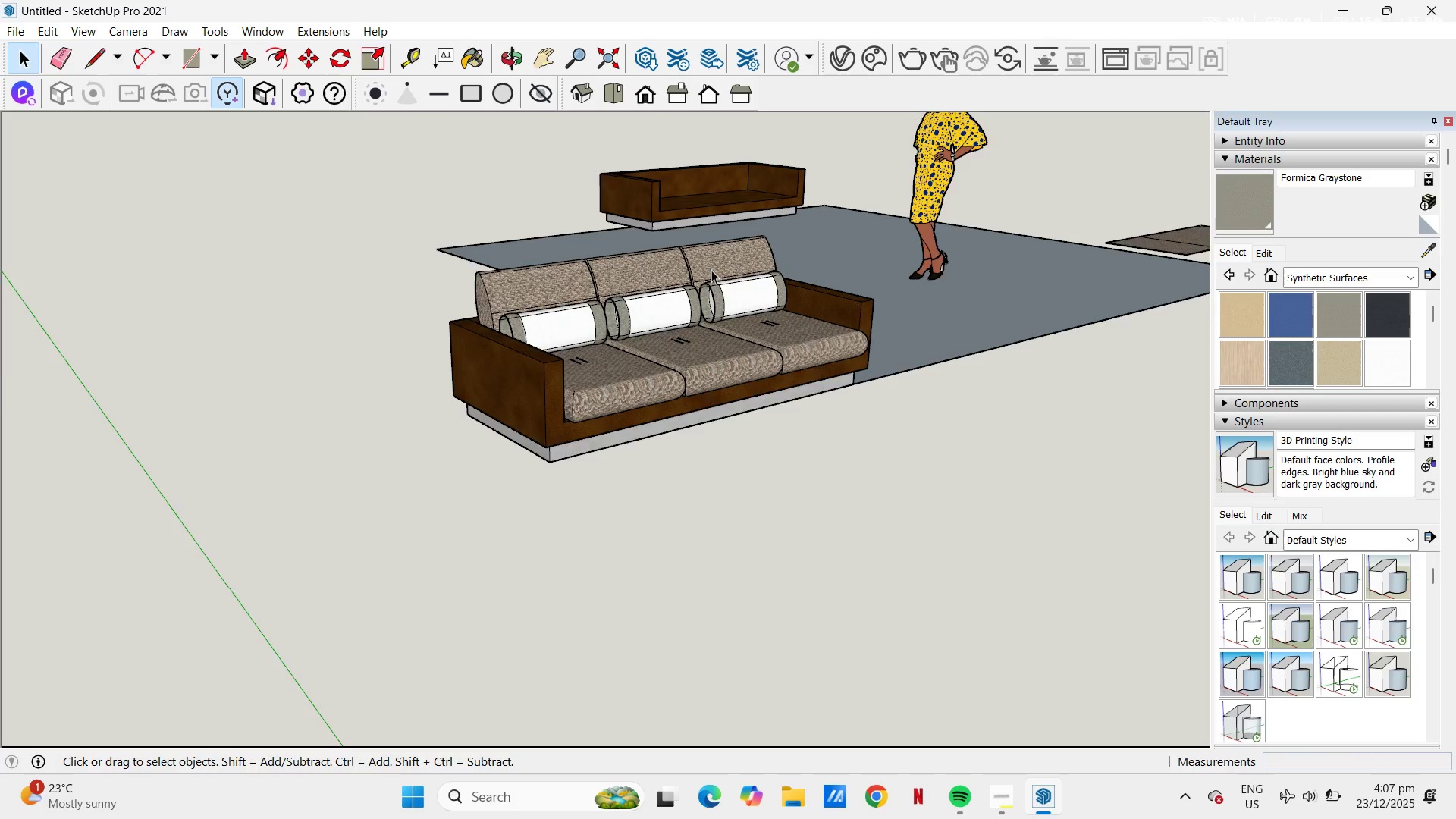 
scroll: coordinate [569, 337], scroll_direction: up, amount: 6.0
 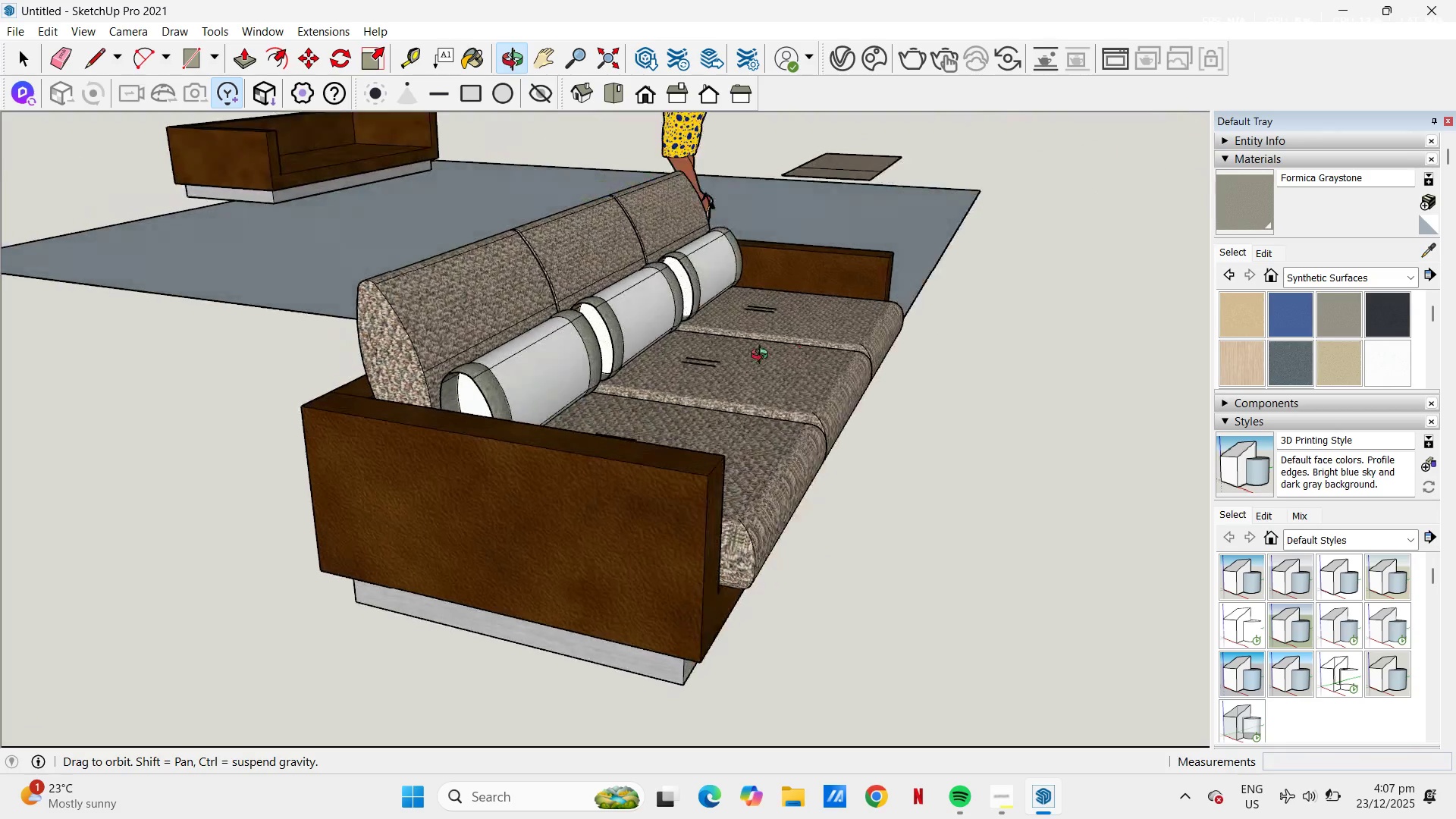 
scroll: coordinate [589, 297], scroll_direction: down, amount: 10.0
 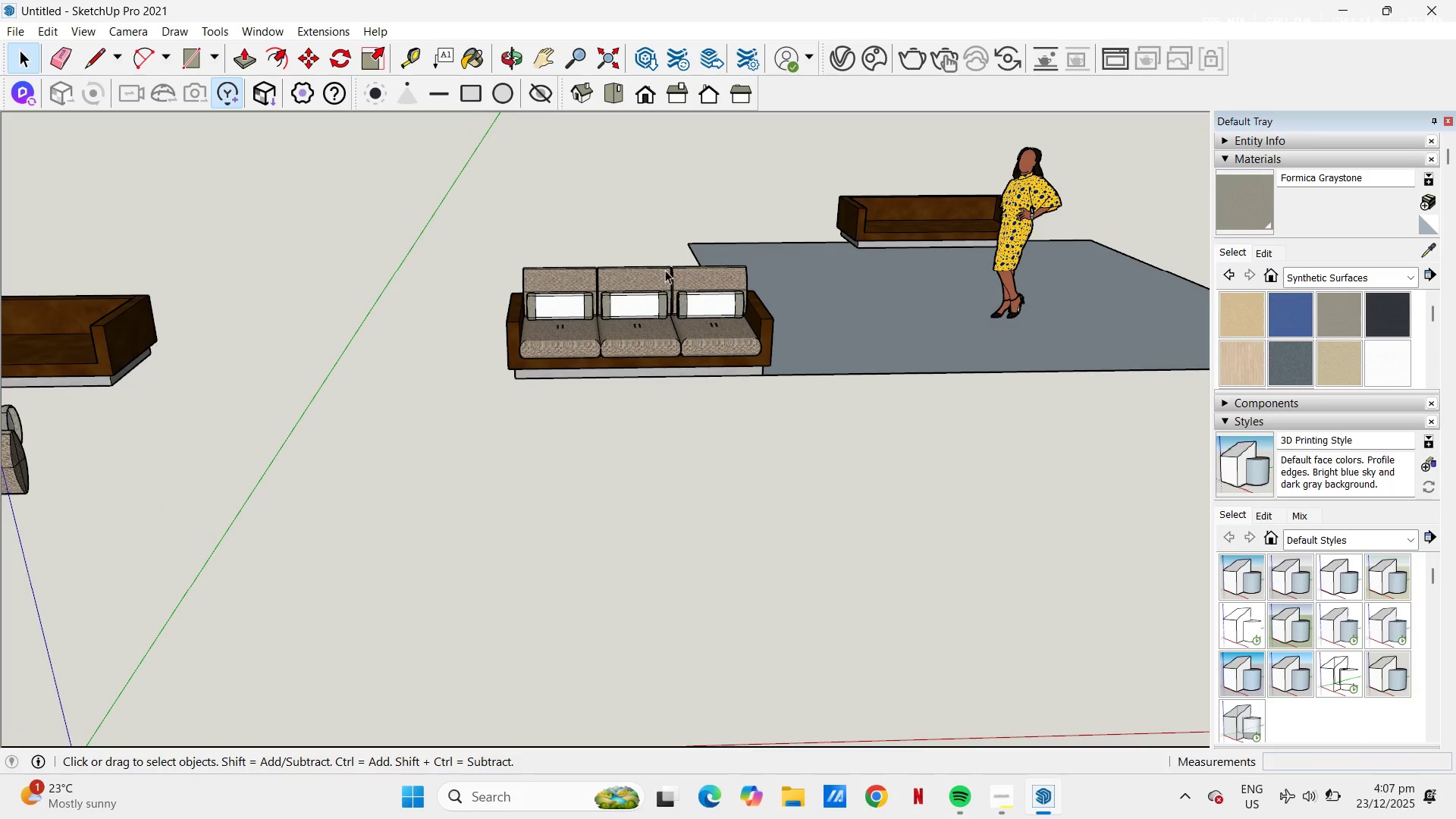 
scroll: coordinate [731, 273], scroll_direction: up, amount: 9.0
 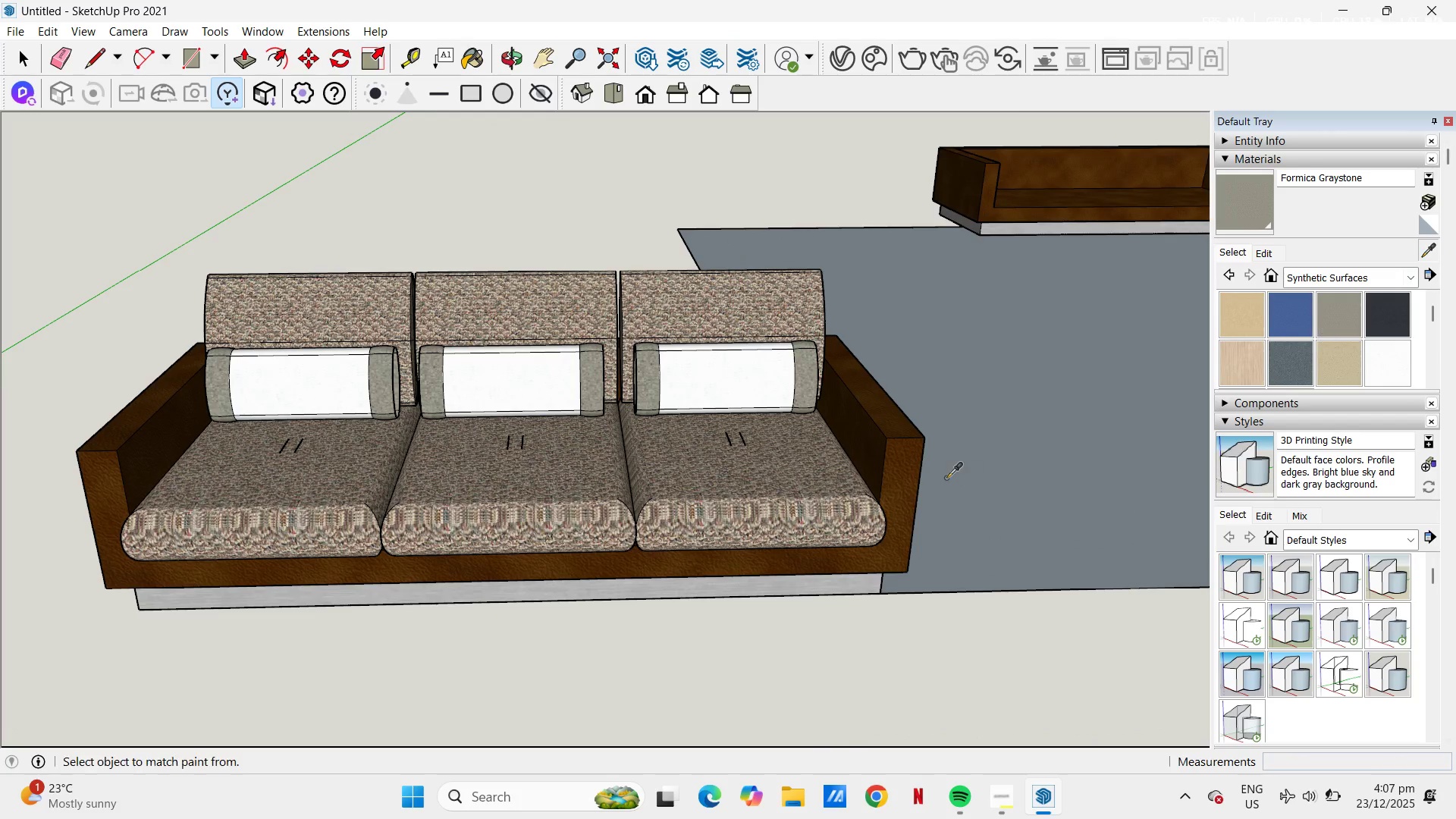 
left_click([914, 458])
 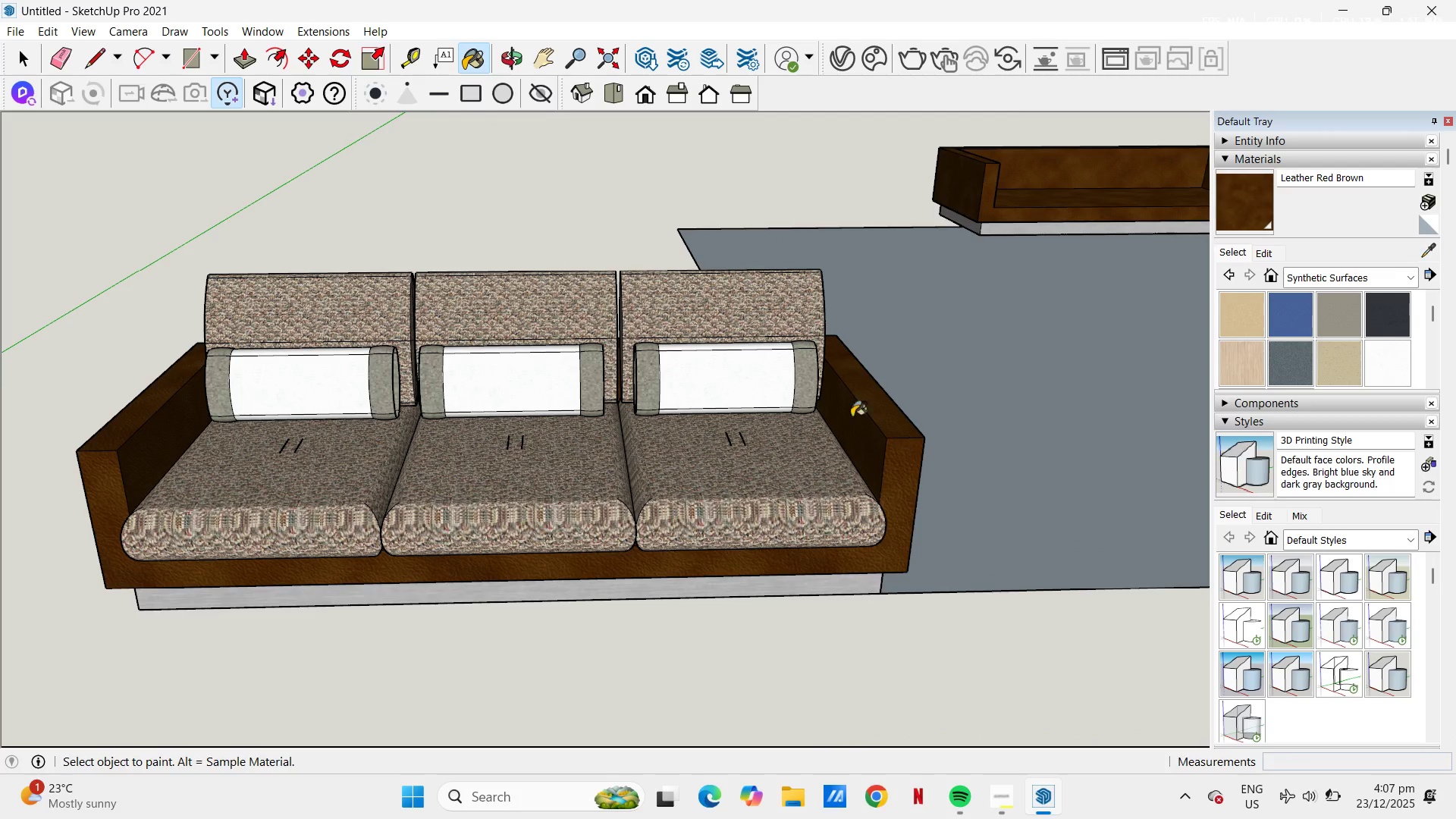 
key(Space)
 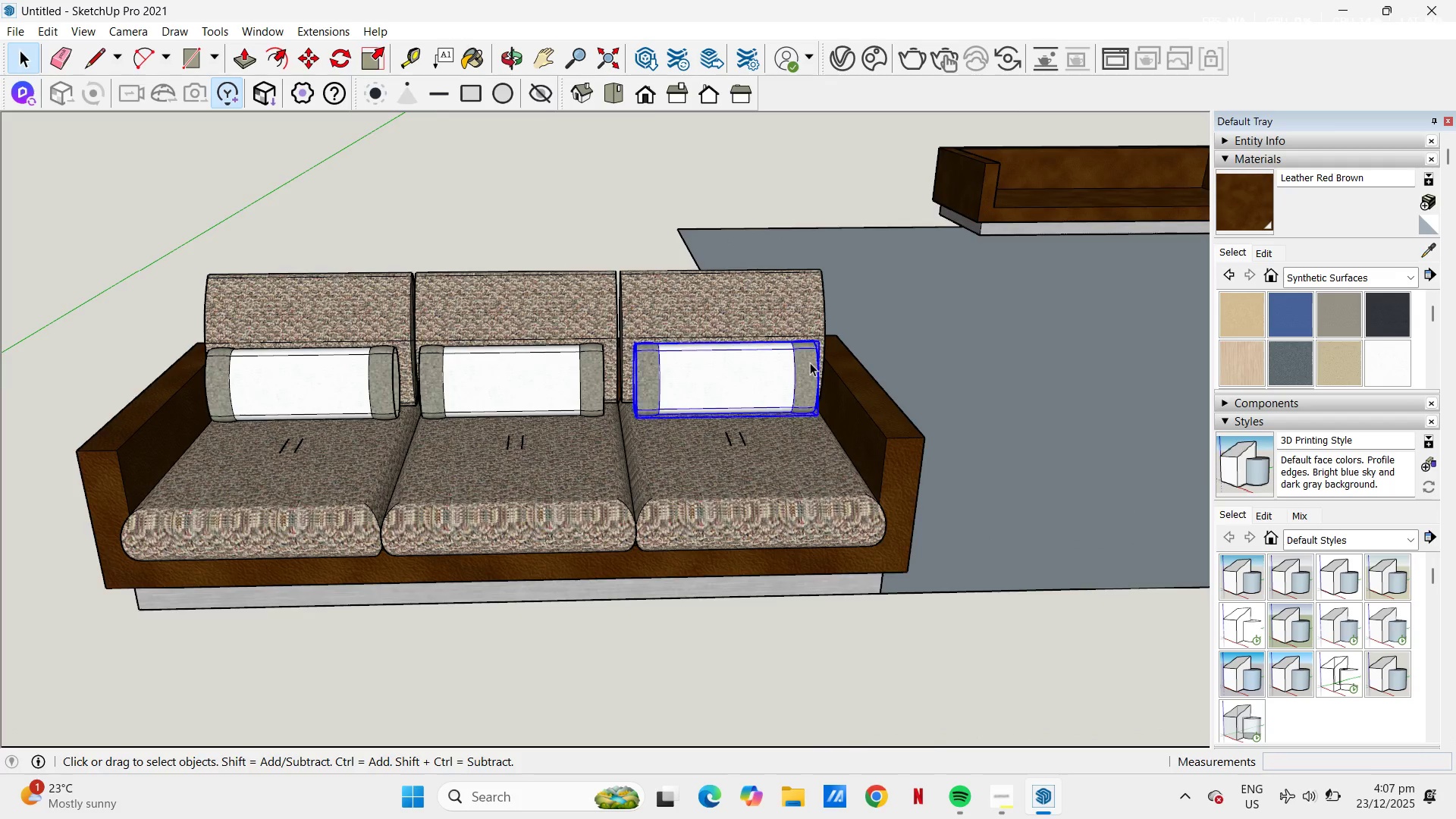 
double_click([810, 362])
 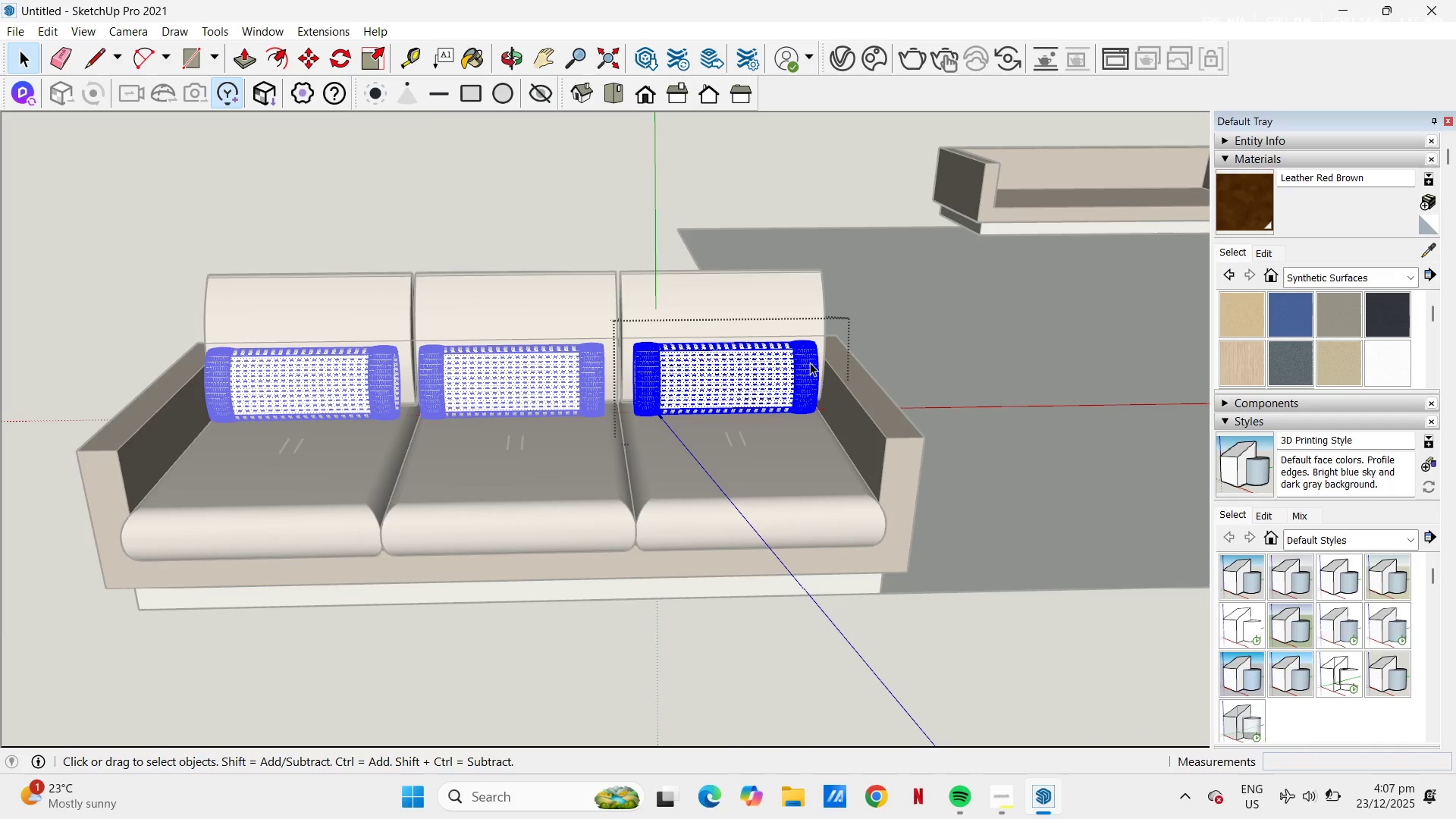 
triple_click([810, 362])
 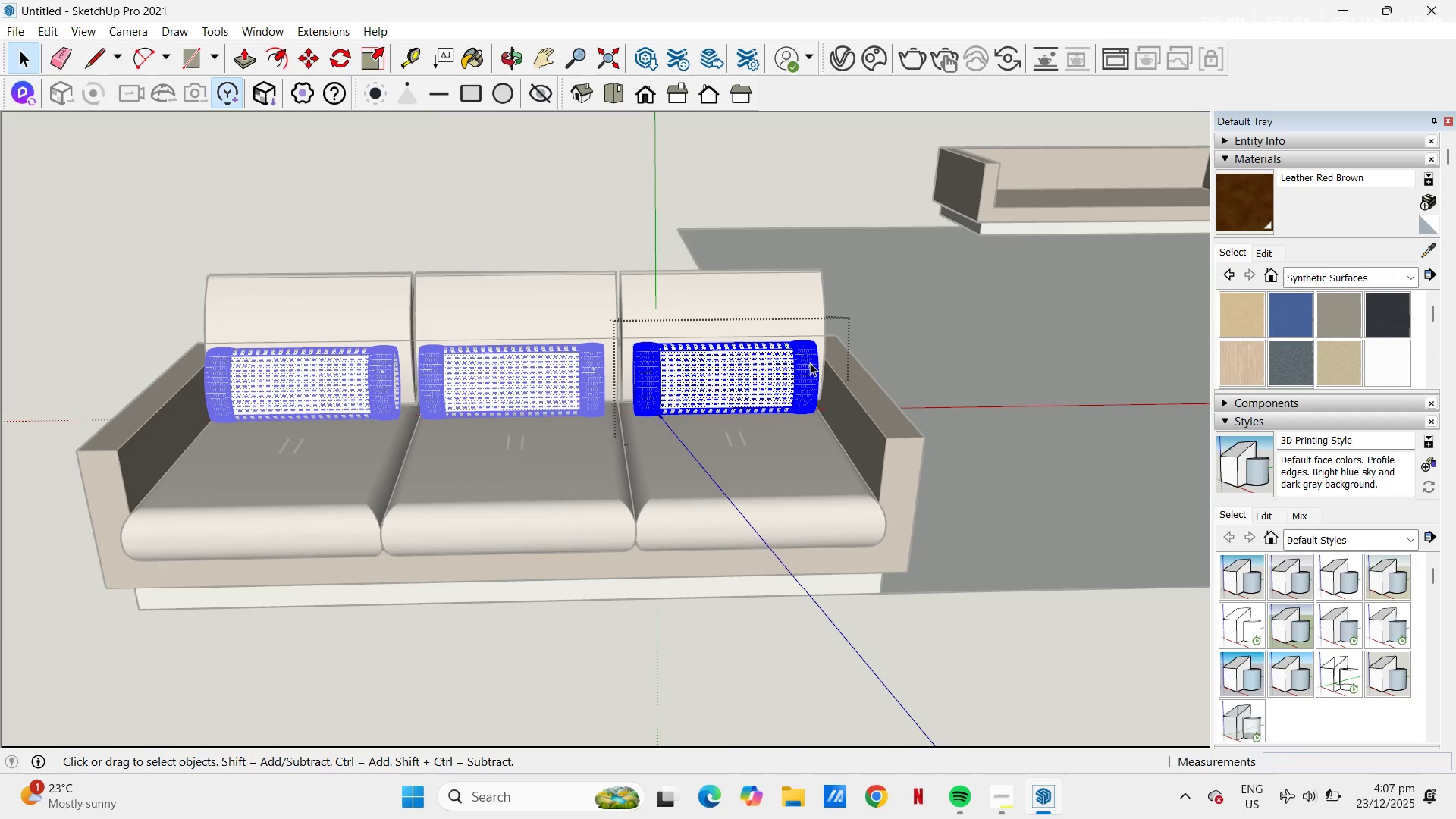 
triple_click([810, 362])
 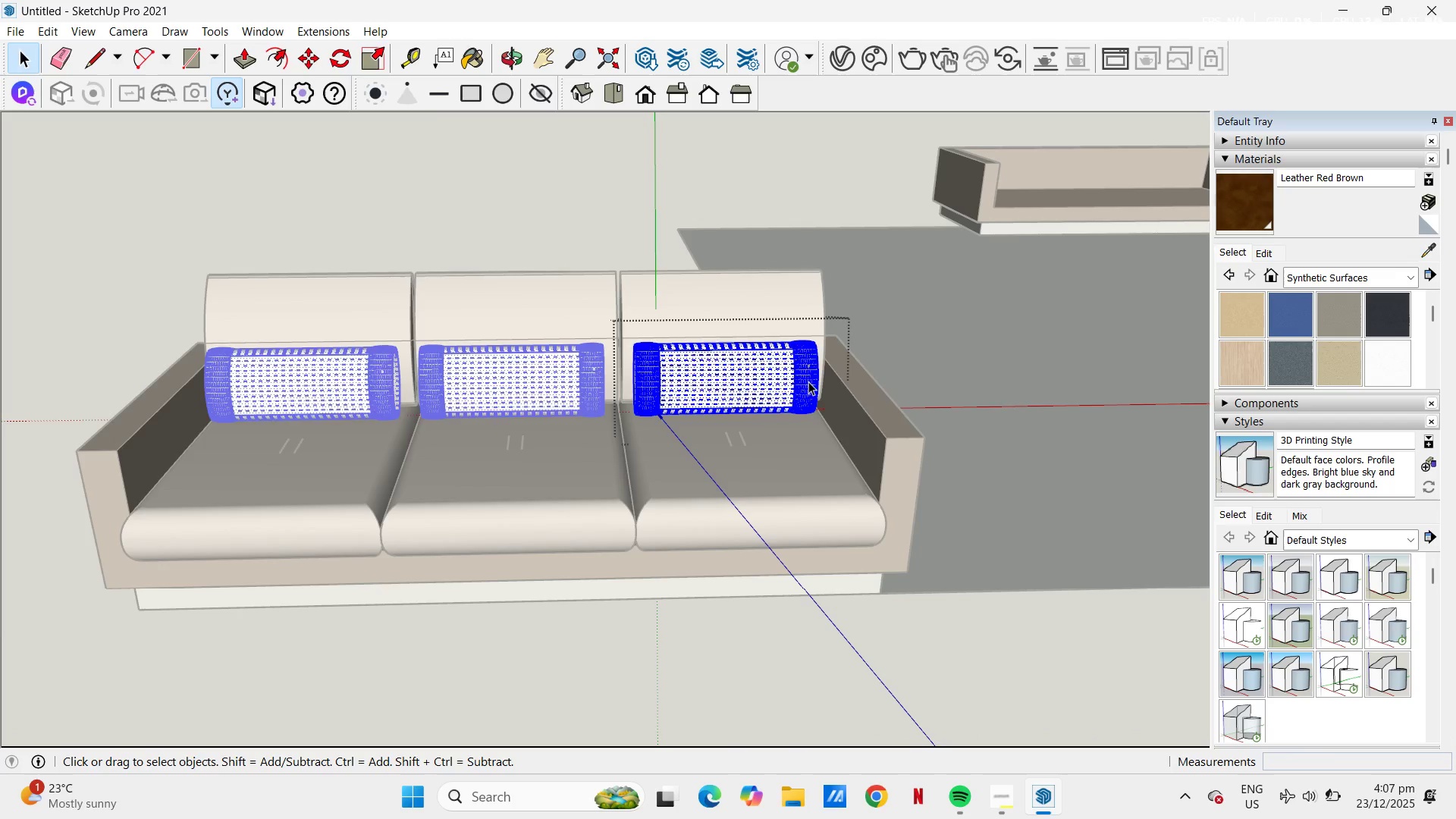 
triple_click([808, 382])
 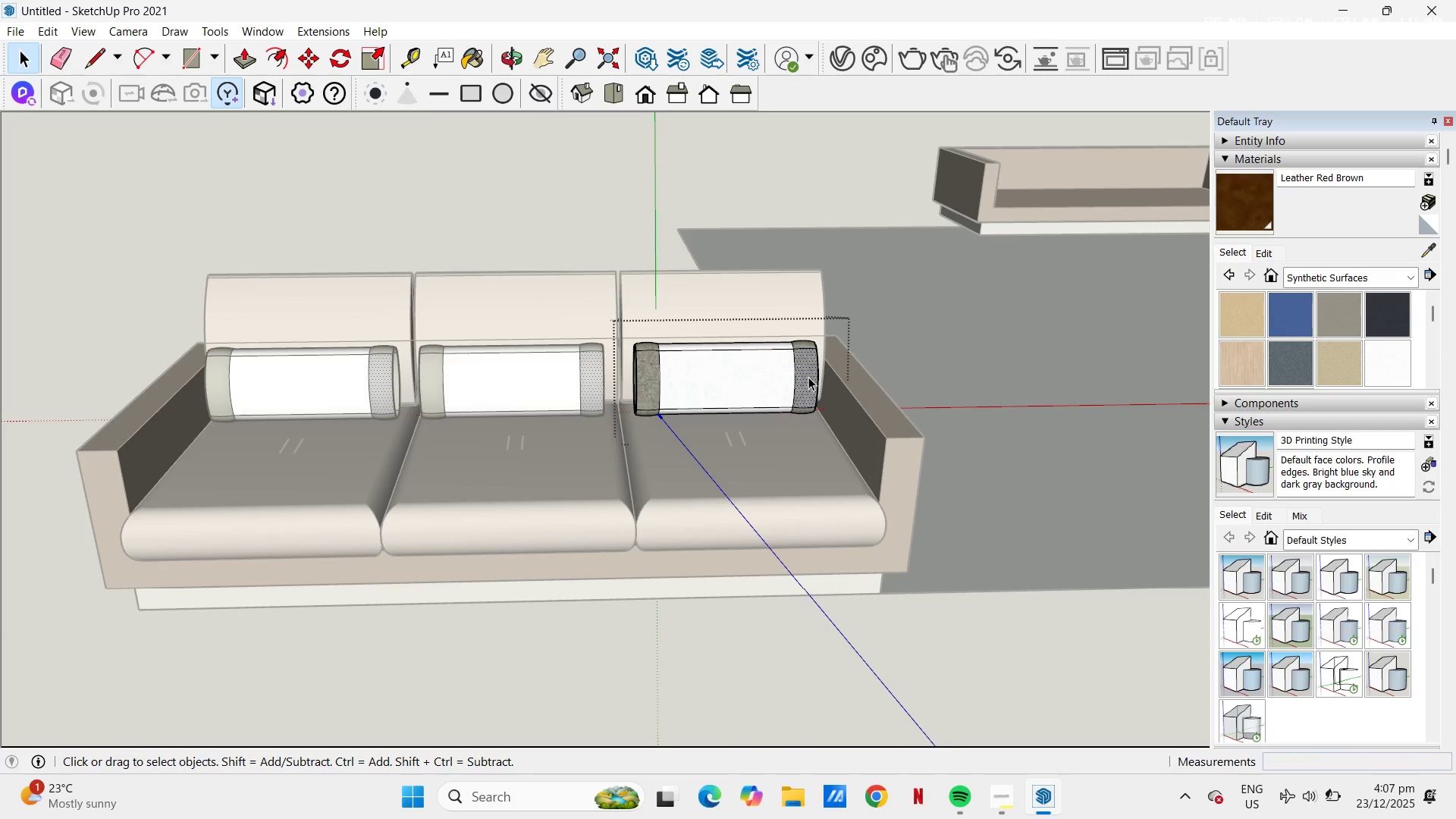 
double_click([808, 377])
 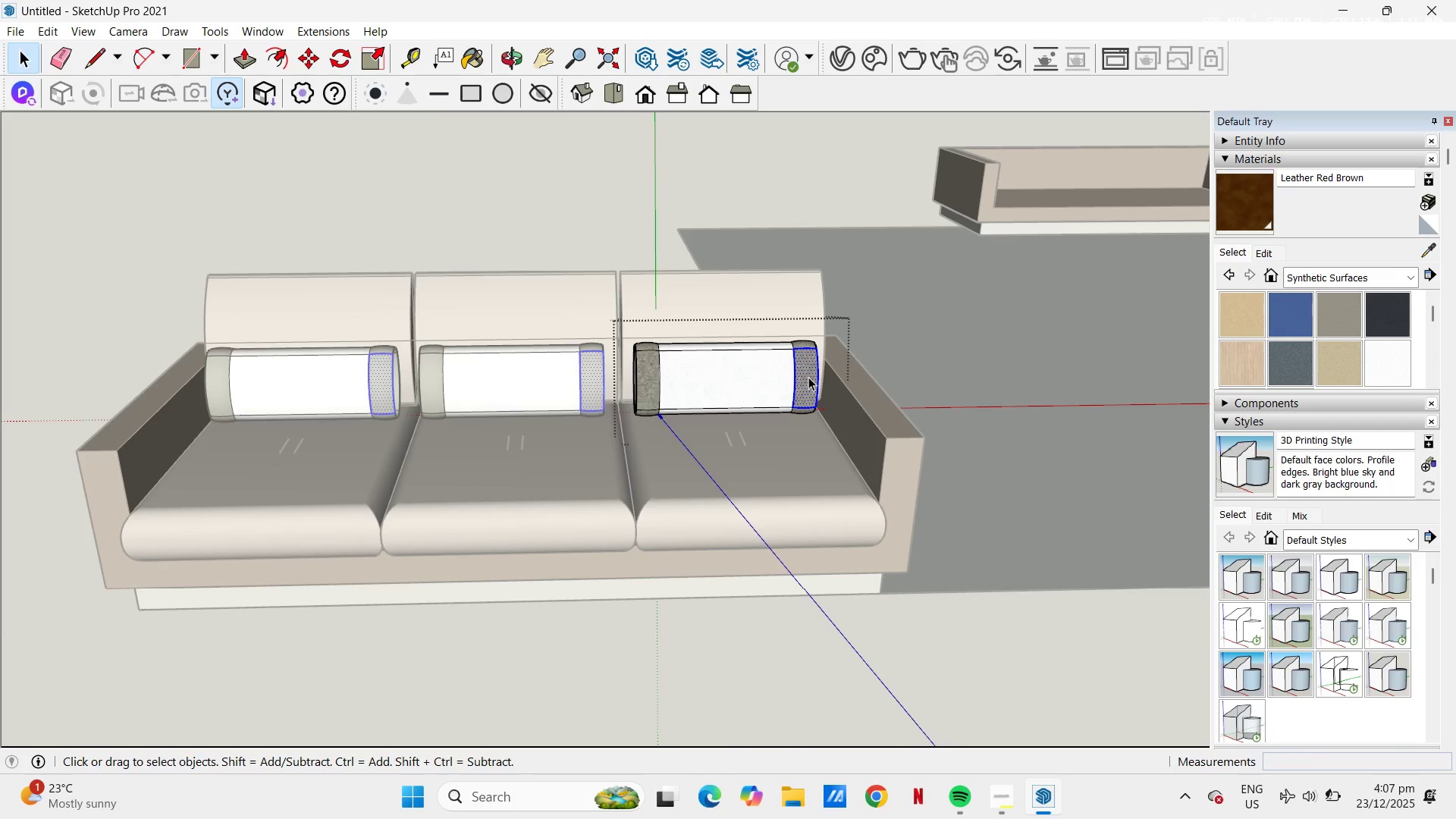 
triple_click([808, 377])
 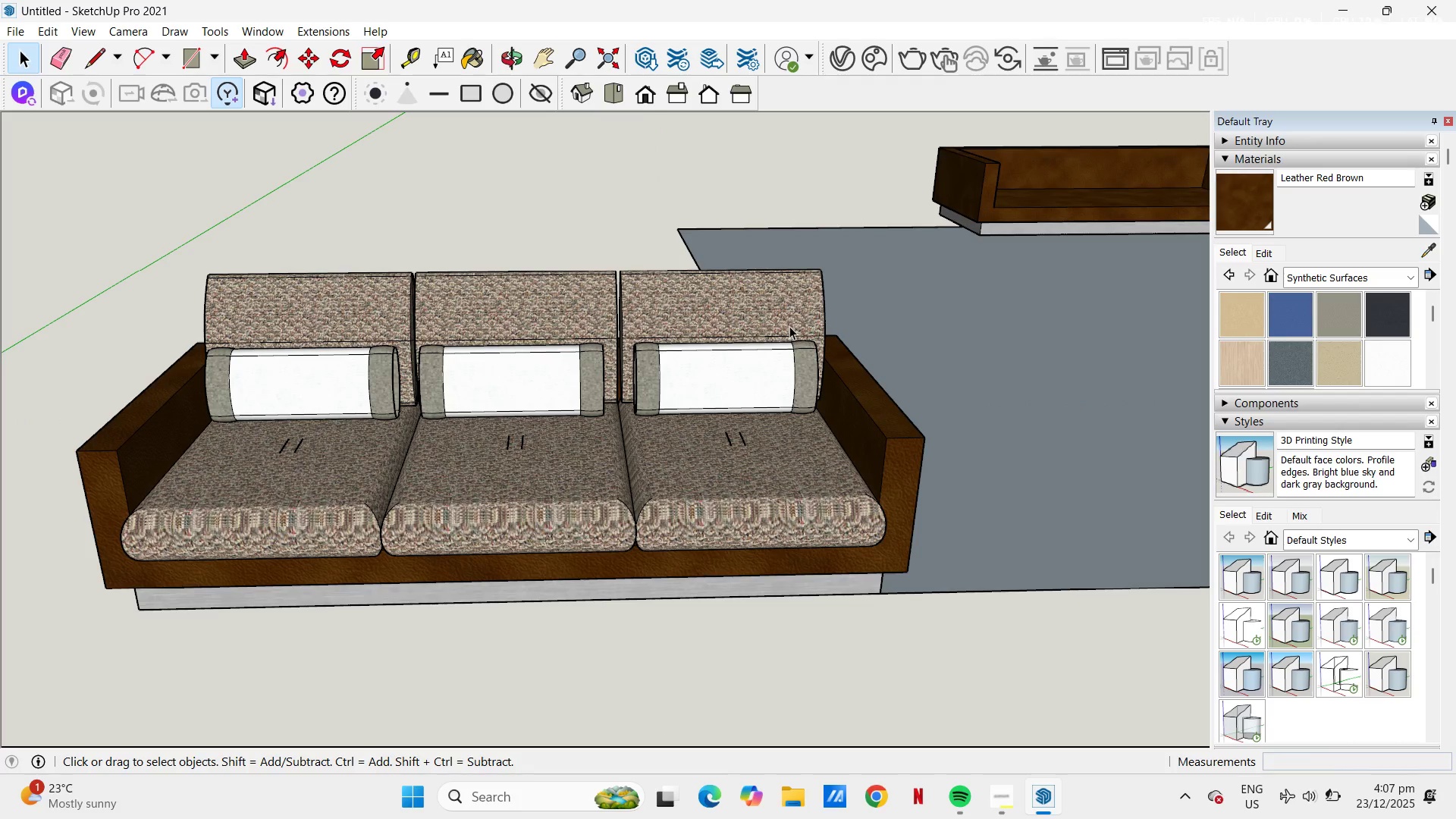 
double_click([799, 359])
 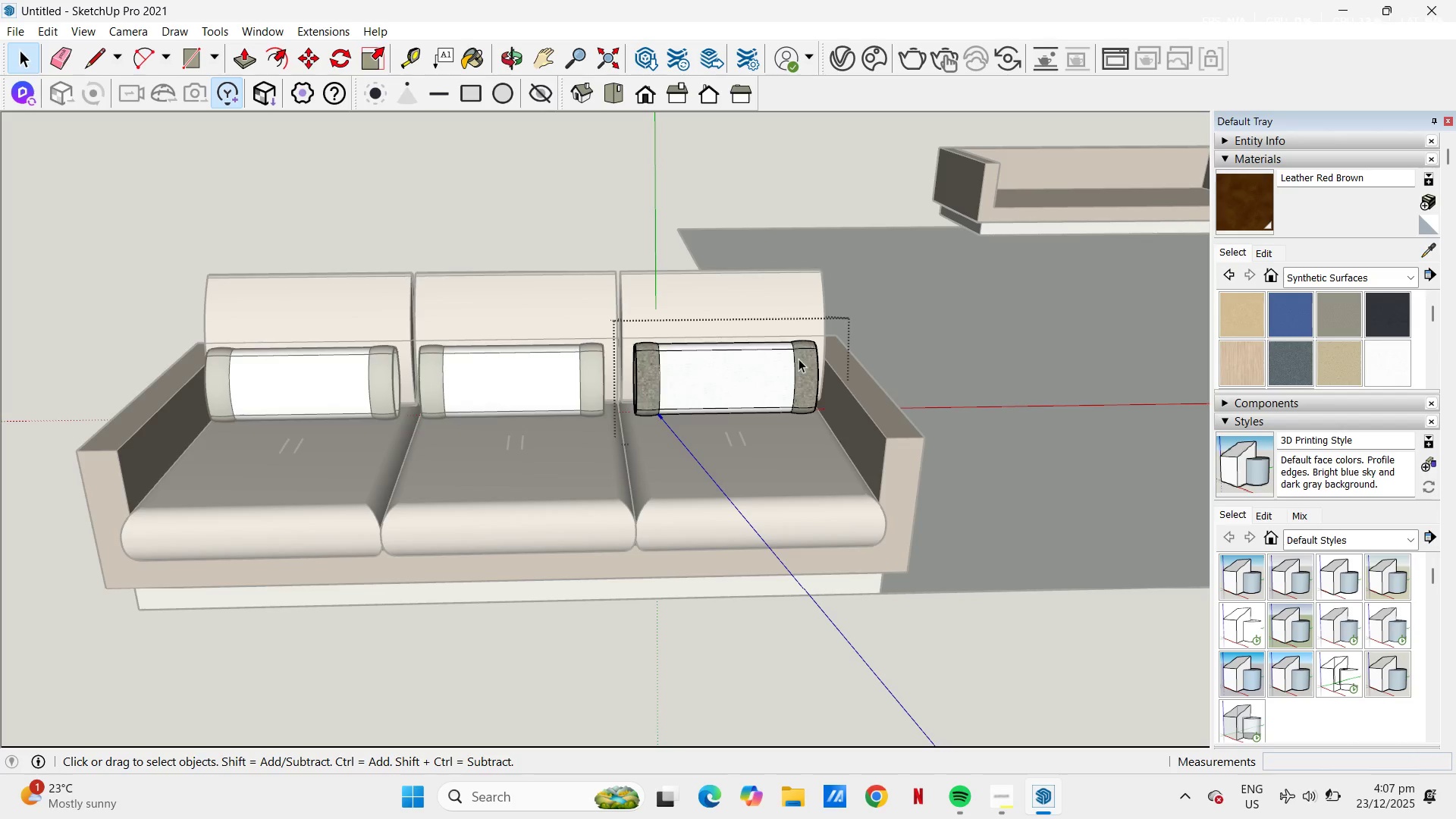 
triple_click([799, 359])
 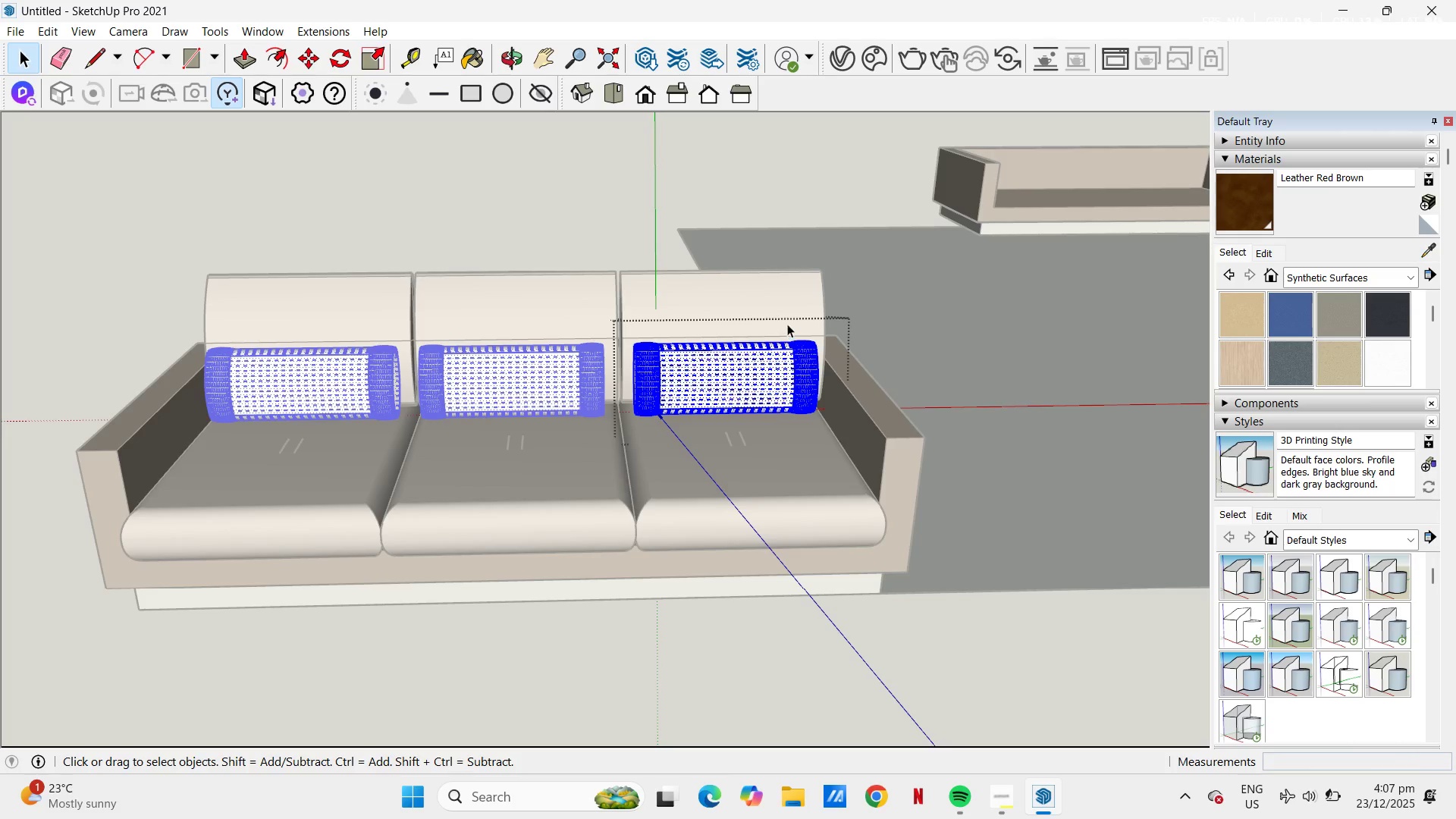 
left_click_drag(start_coordinate=[787, 324], to_coordinate=[836, 463])
 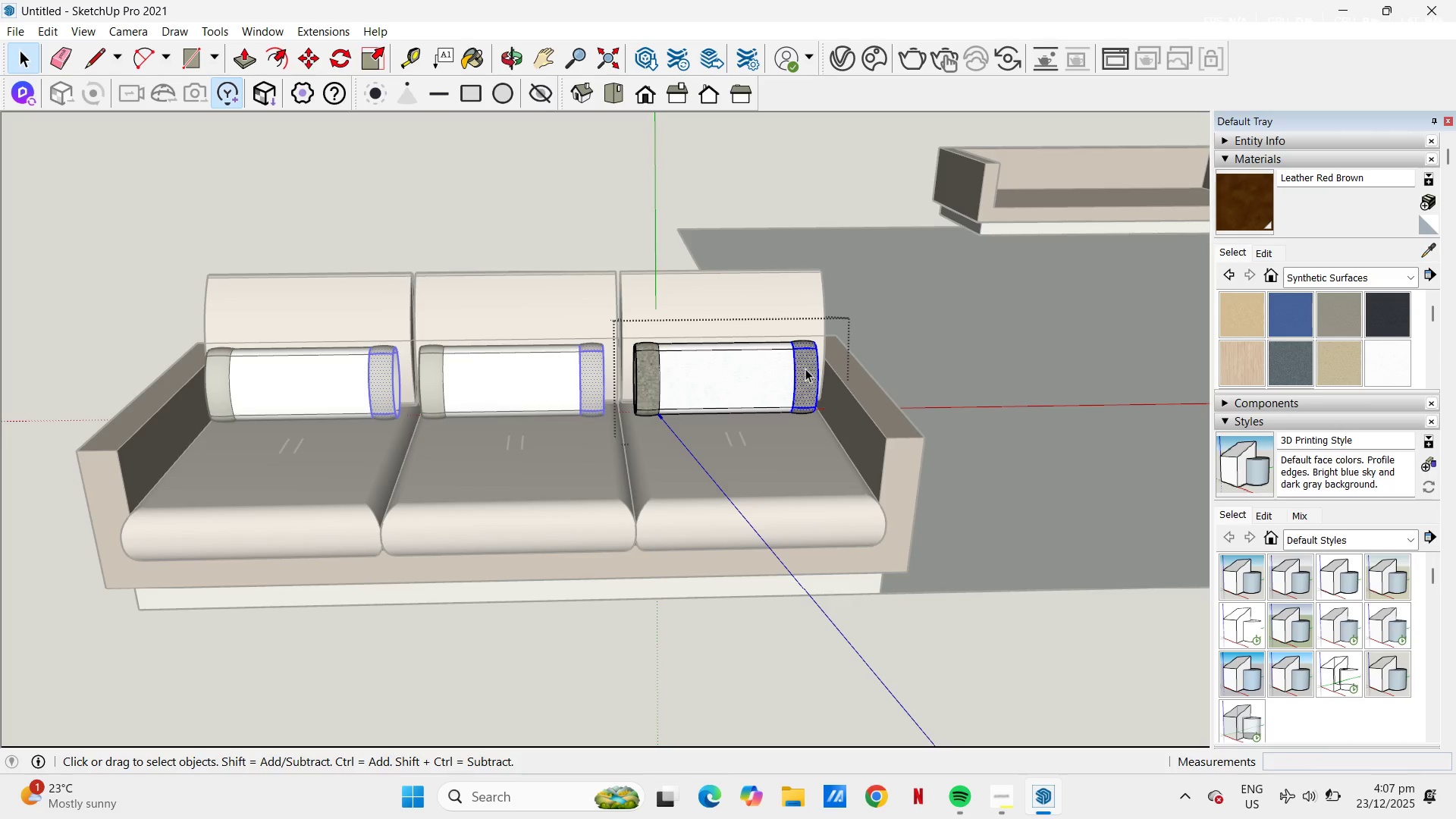 
key(B)
 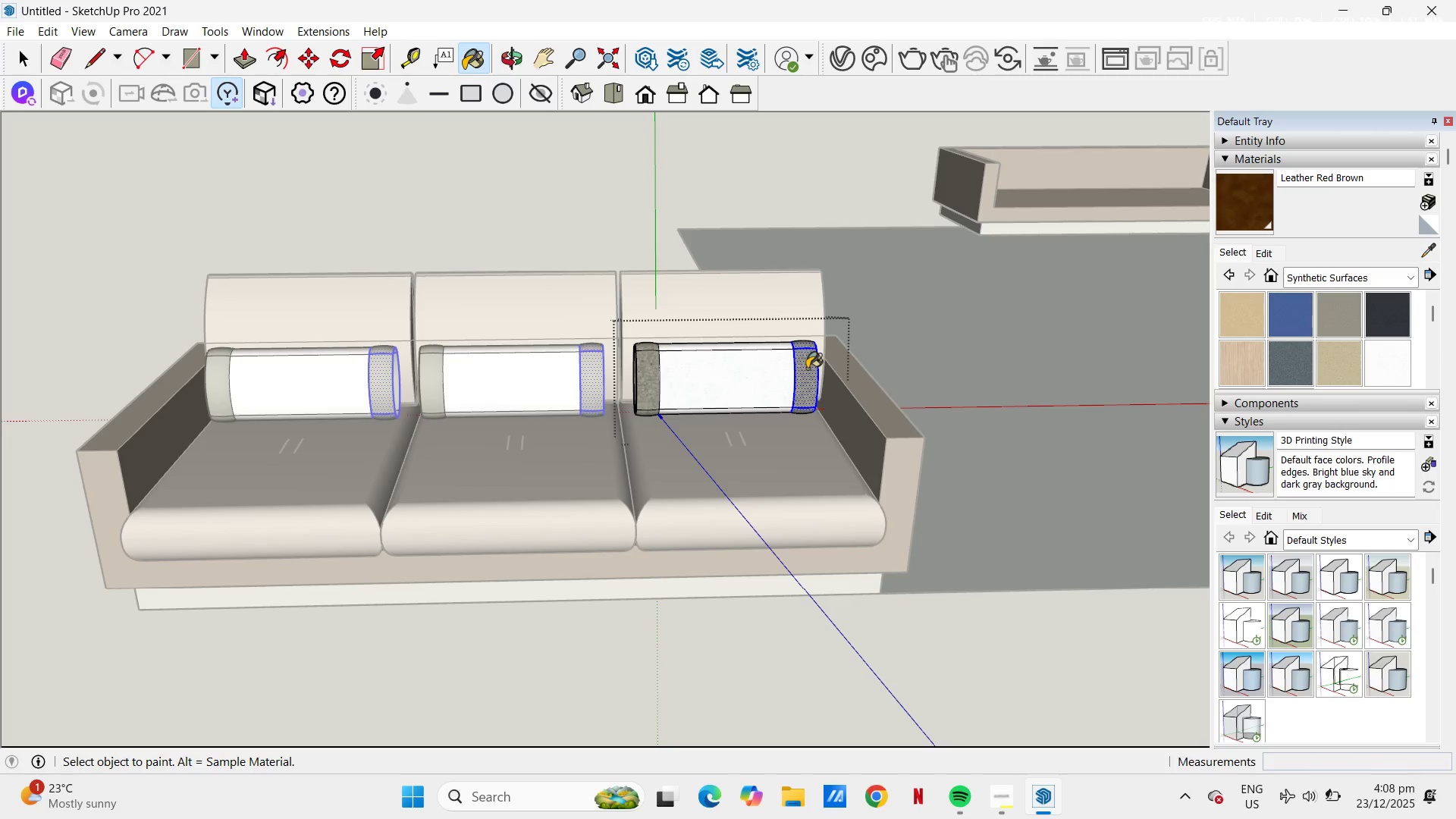 
left_click([807, 369])
 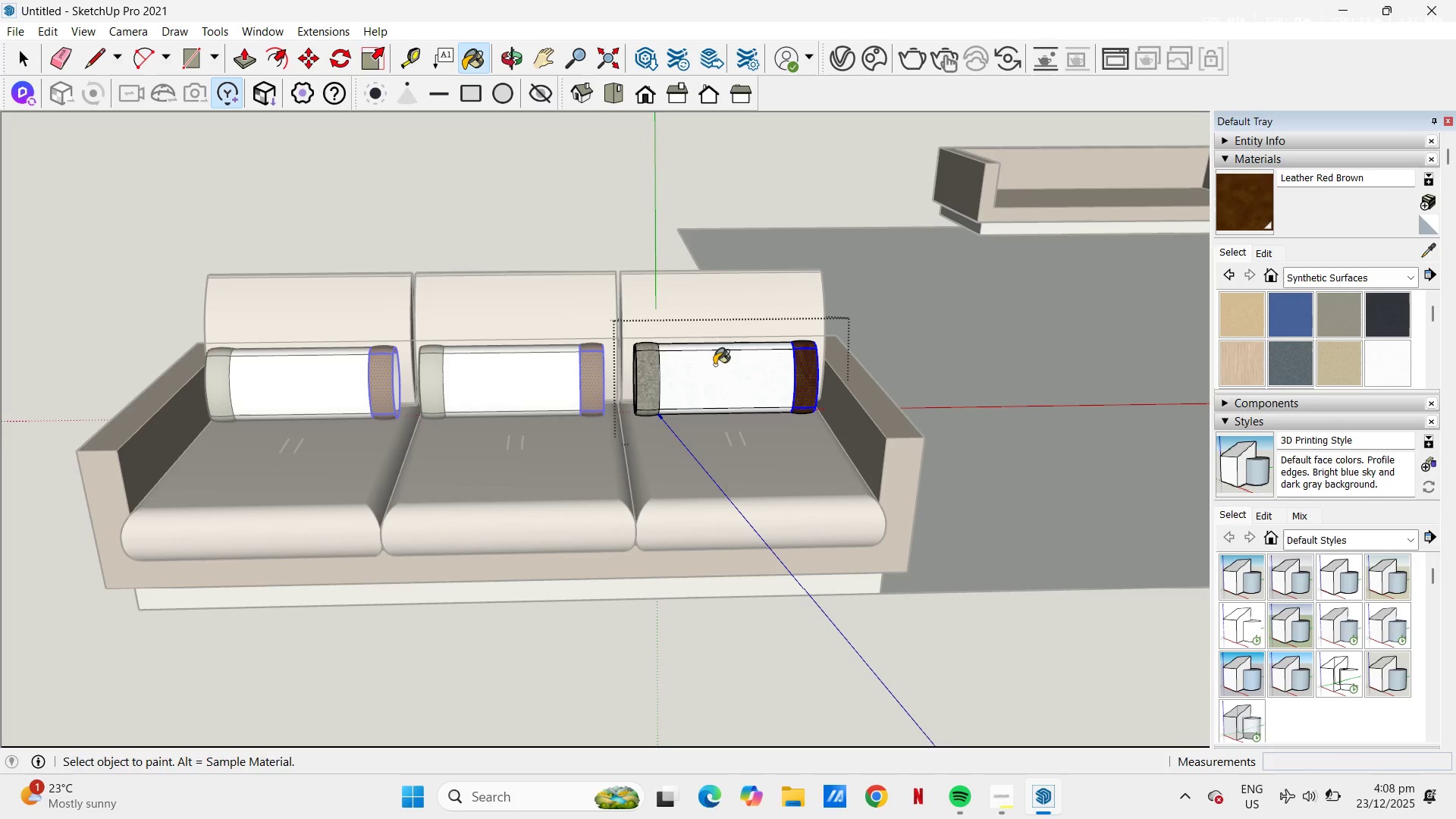 
key(Space)
 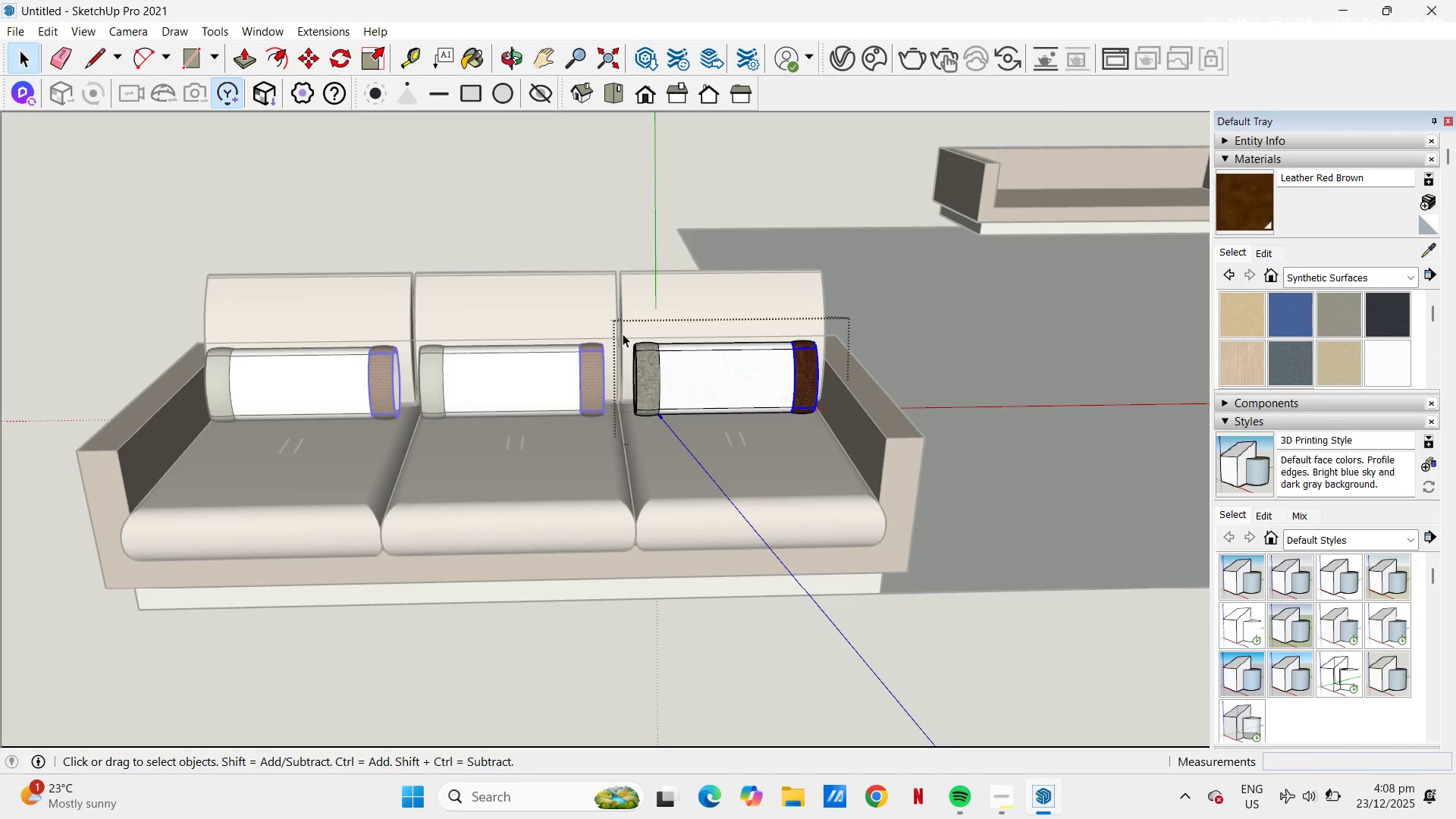 
left_click_drag(start_coordinate=[627, 337], to_coordinate=[668, 452])
 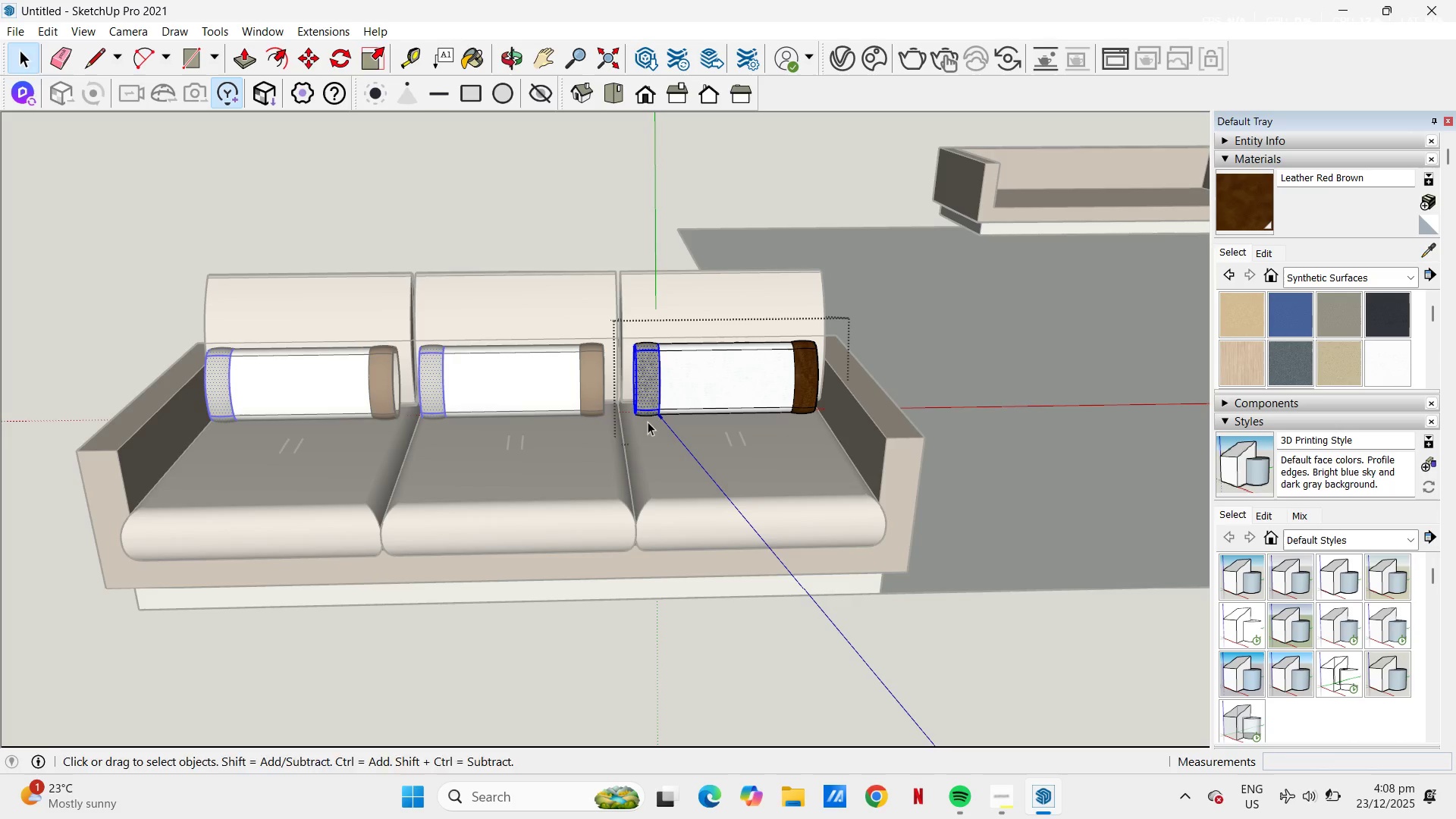 
key(B)
 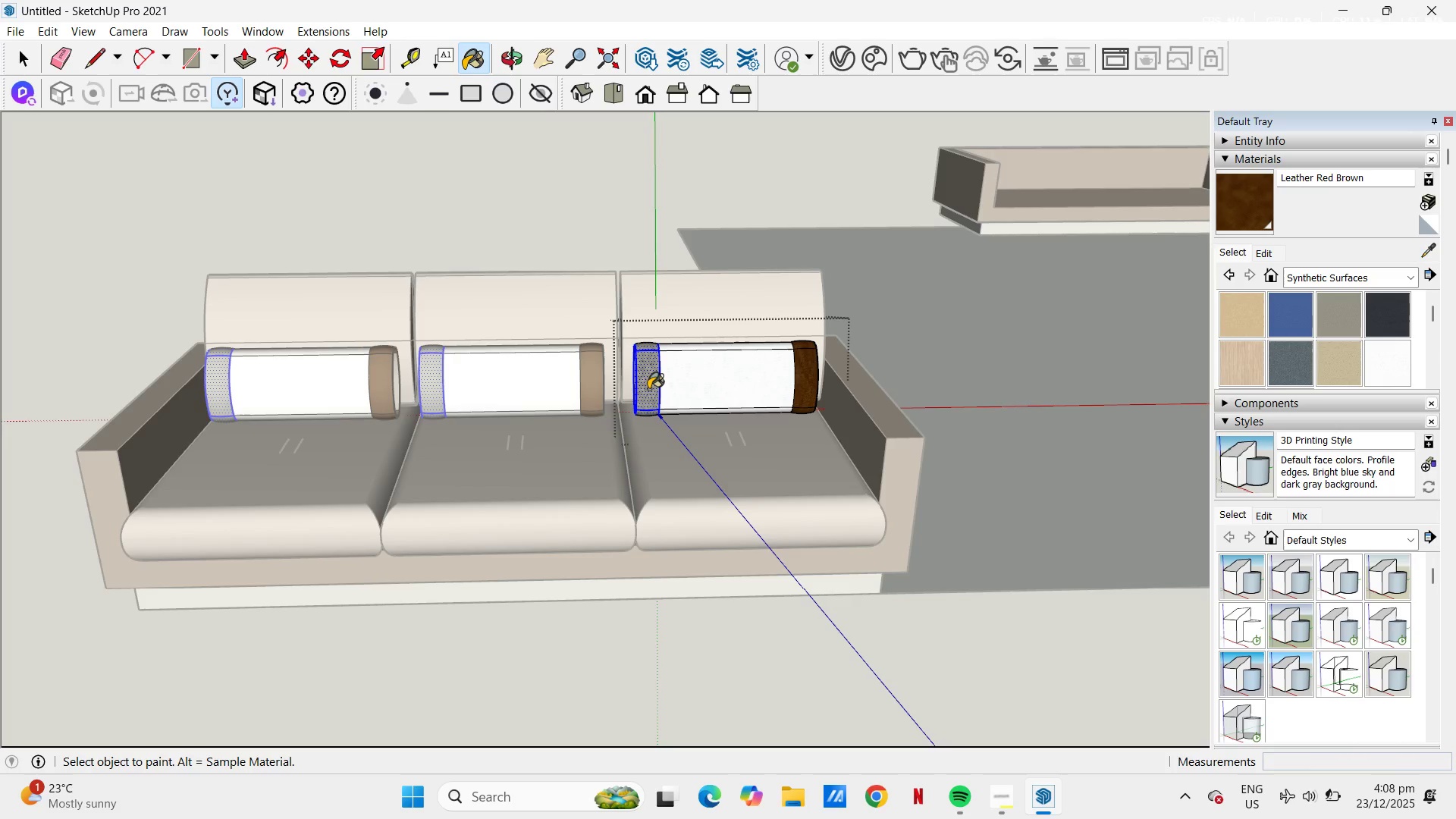 
left_click([648, 389])
 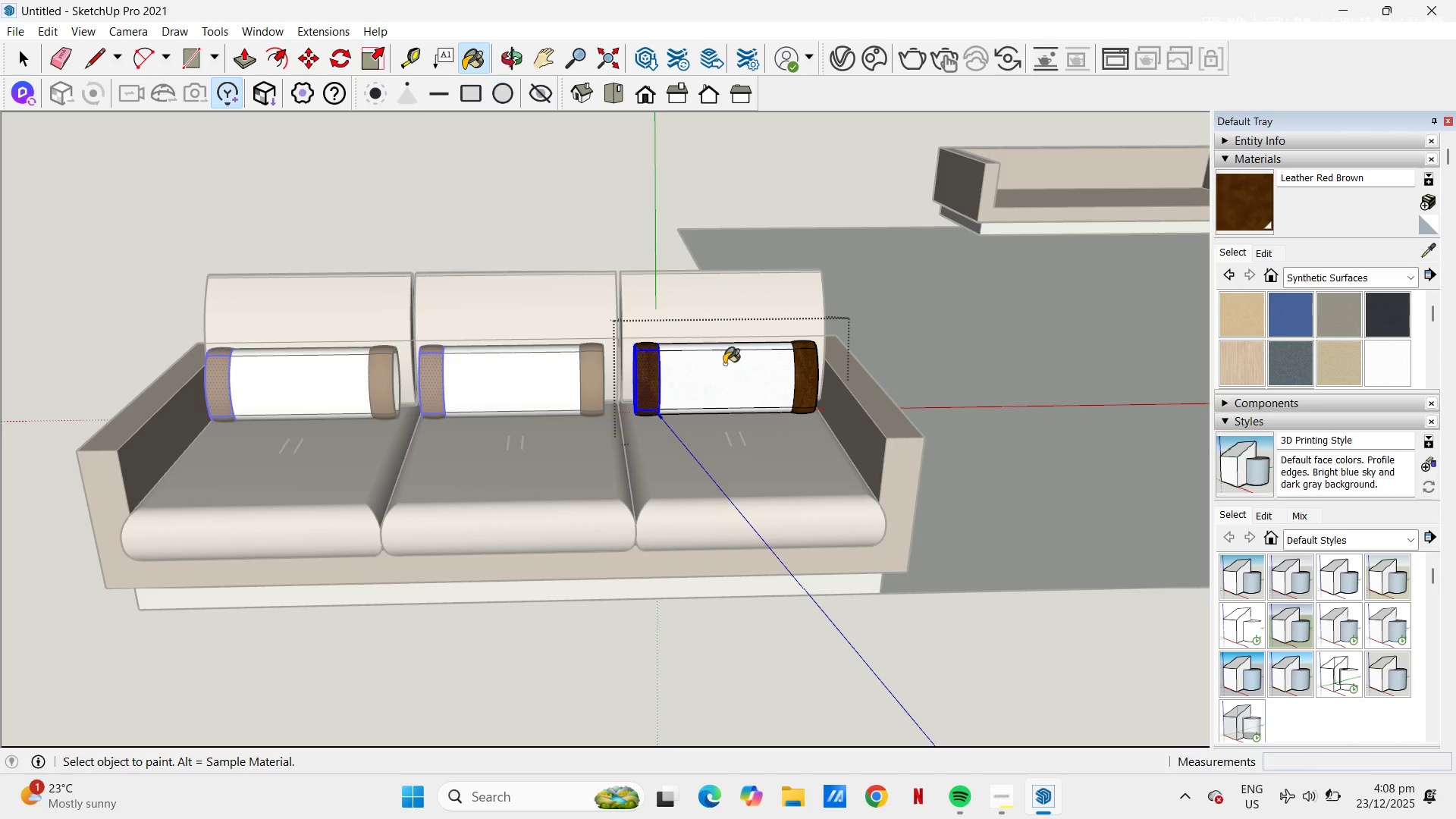 
key(Escape)
 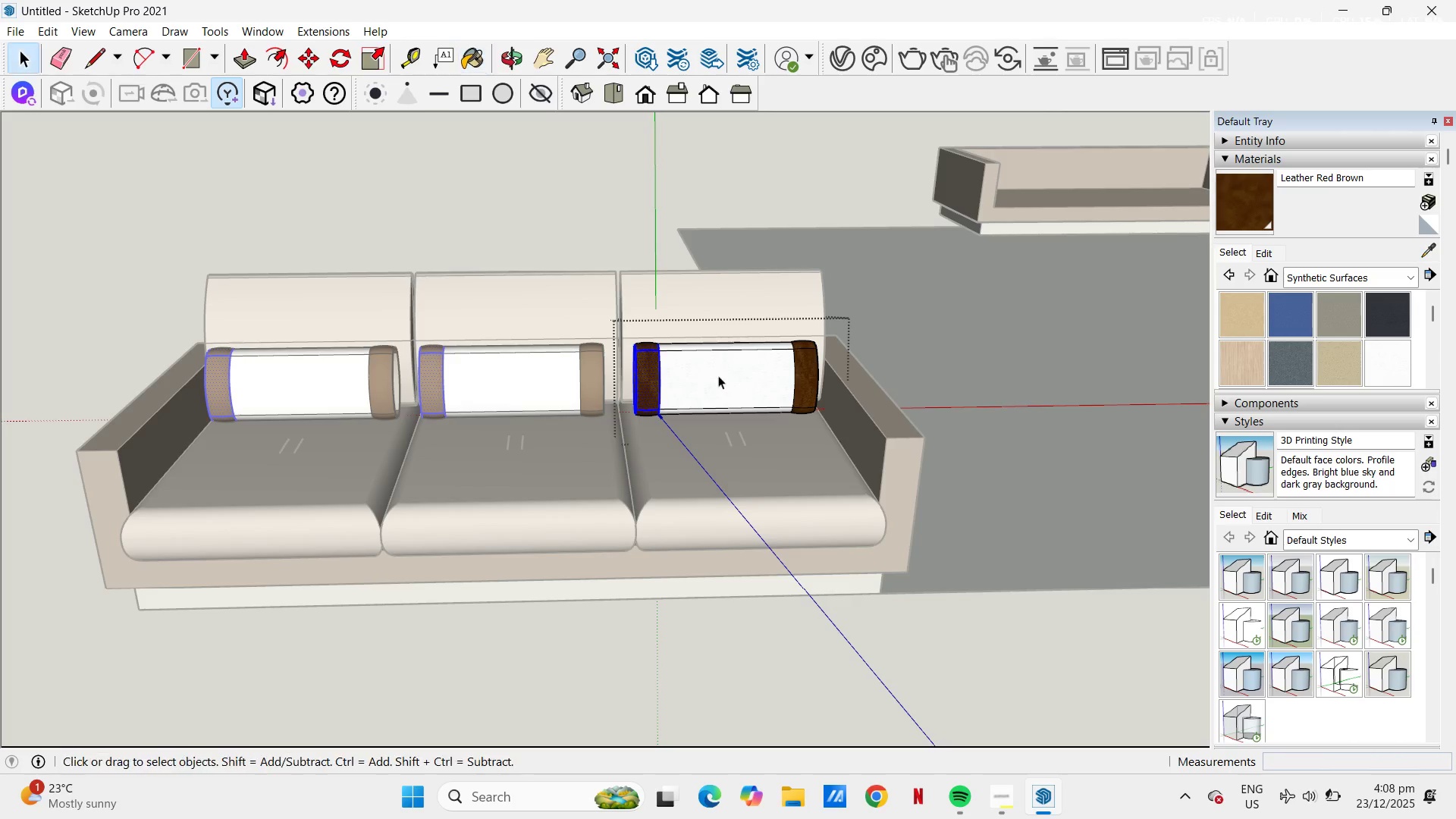 
key(Space)
 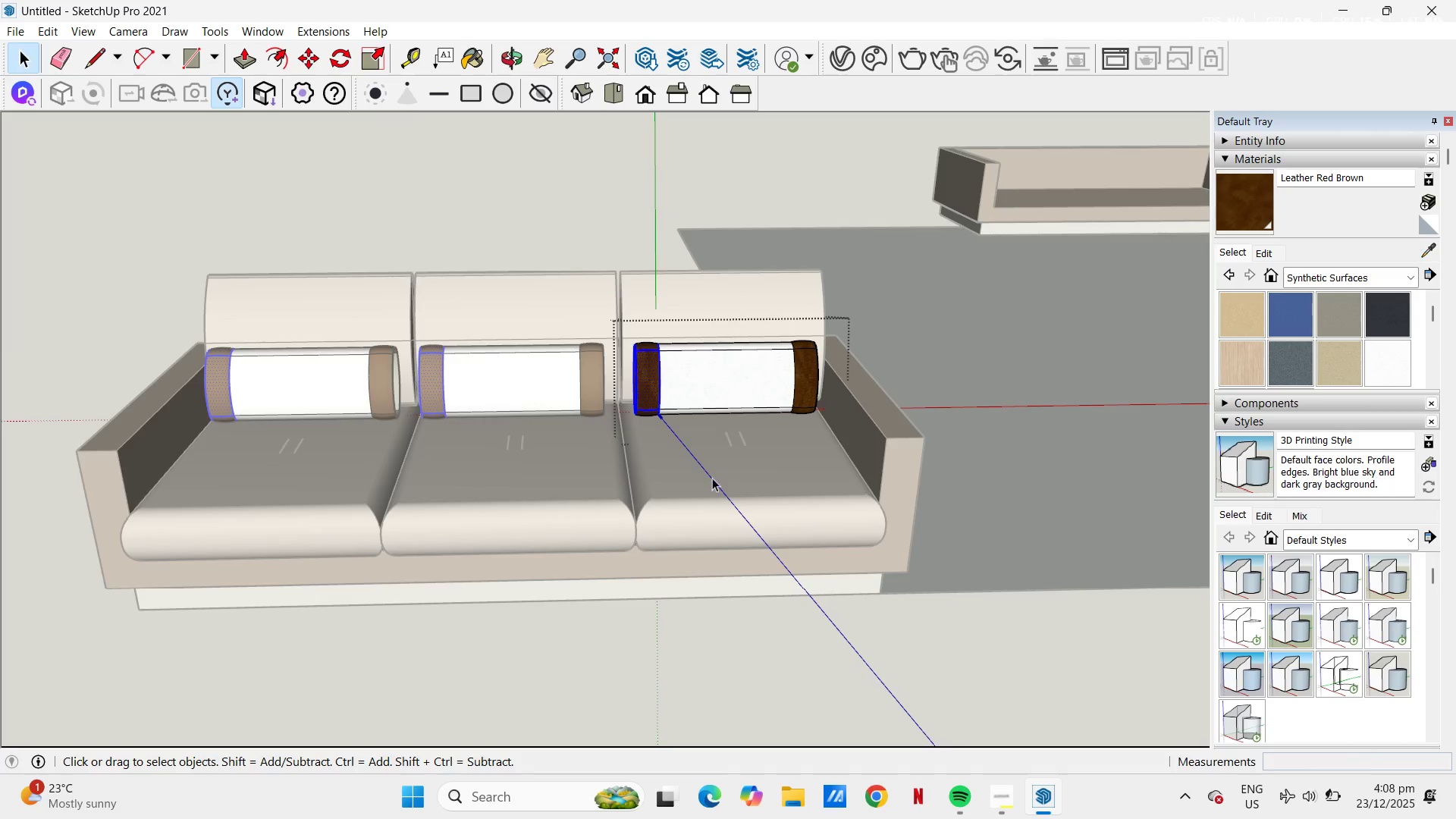 
key(Escape)
 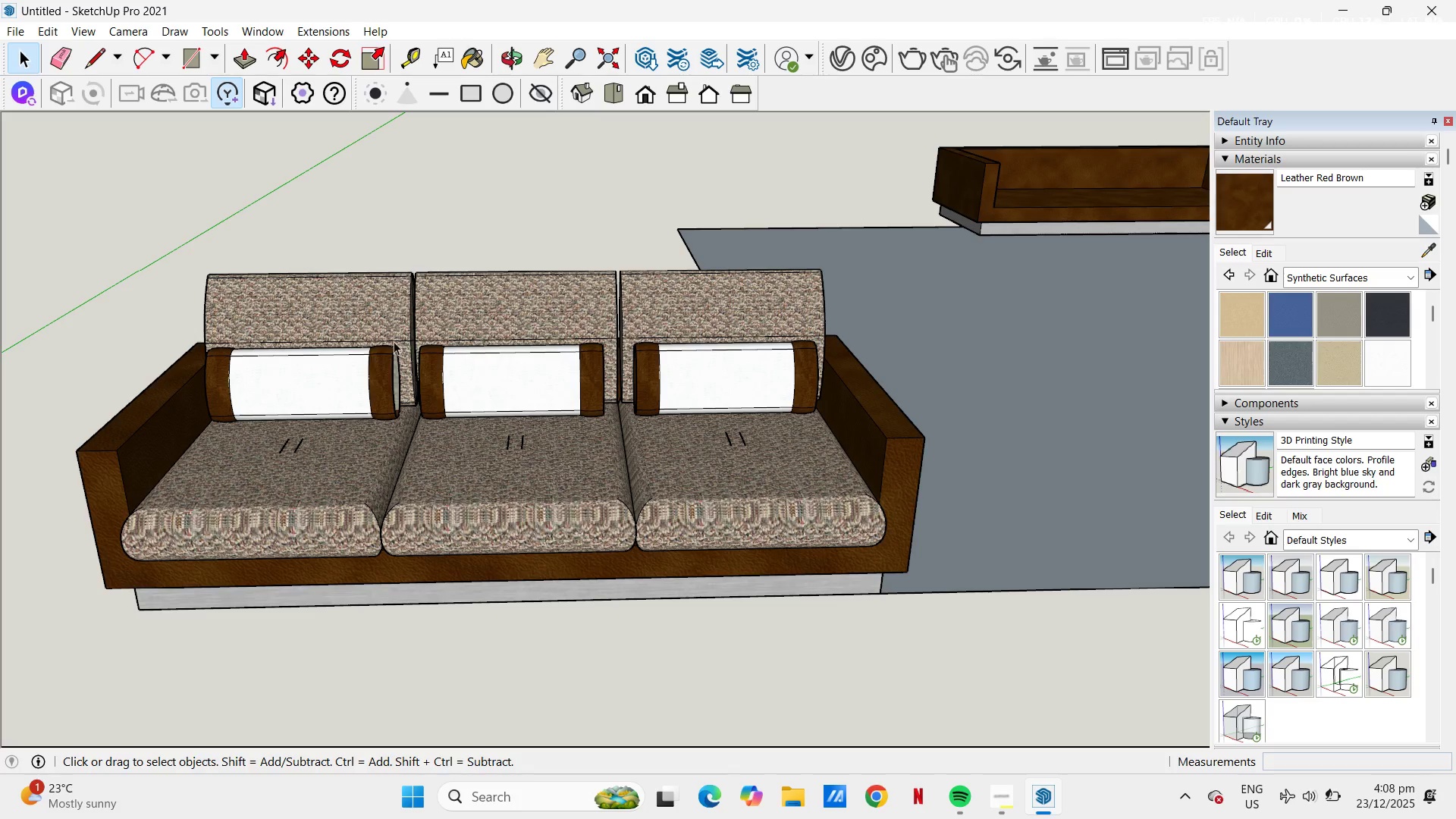 
scroll: coordinate [785, 373], scroll_direction: up, amount: 9.0
 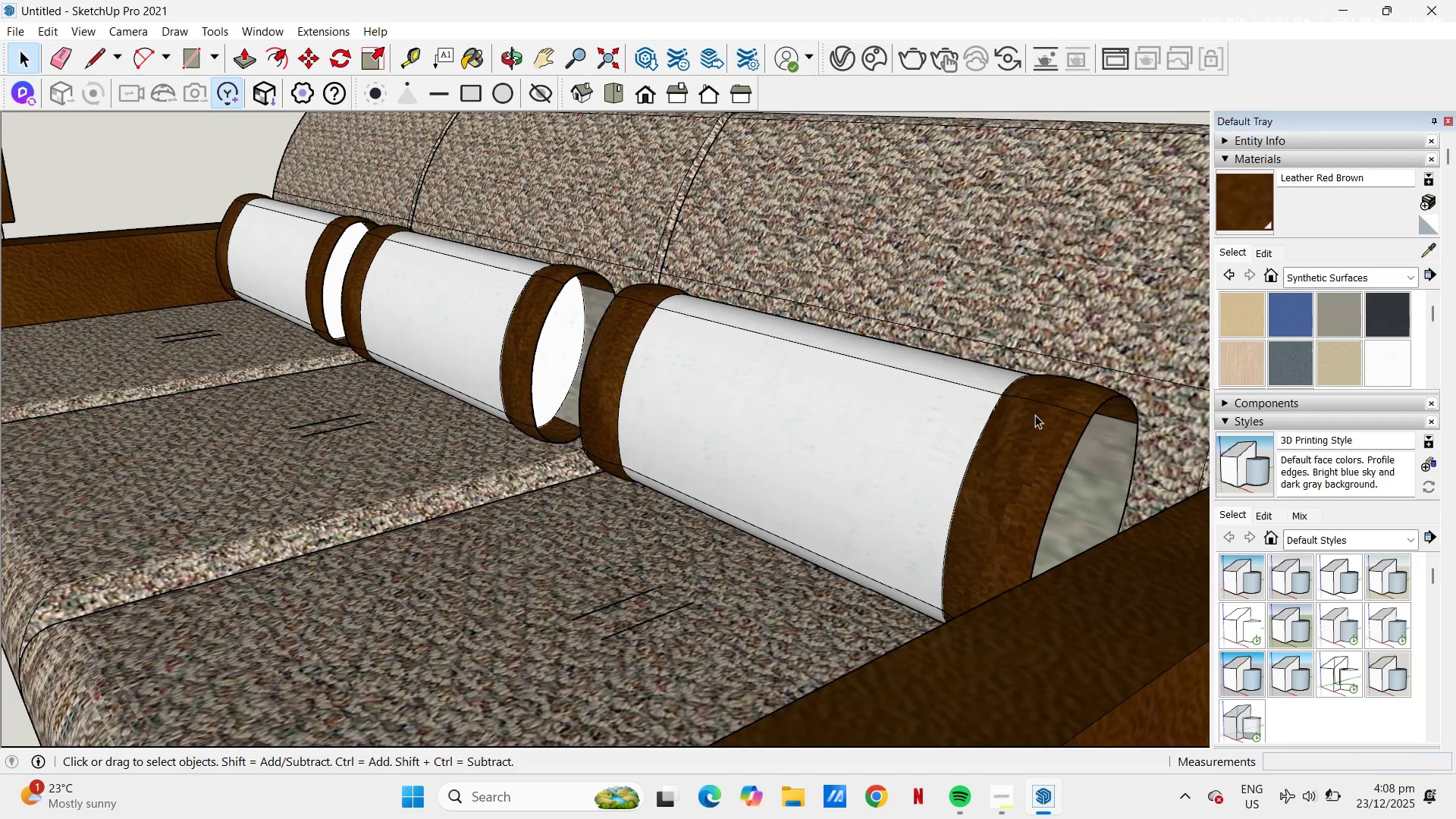 
scroll: coordinate [927, 382], scroll_direction: down, amount: 2.0
 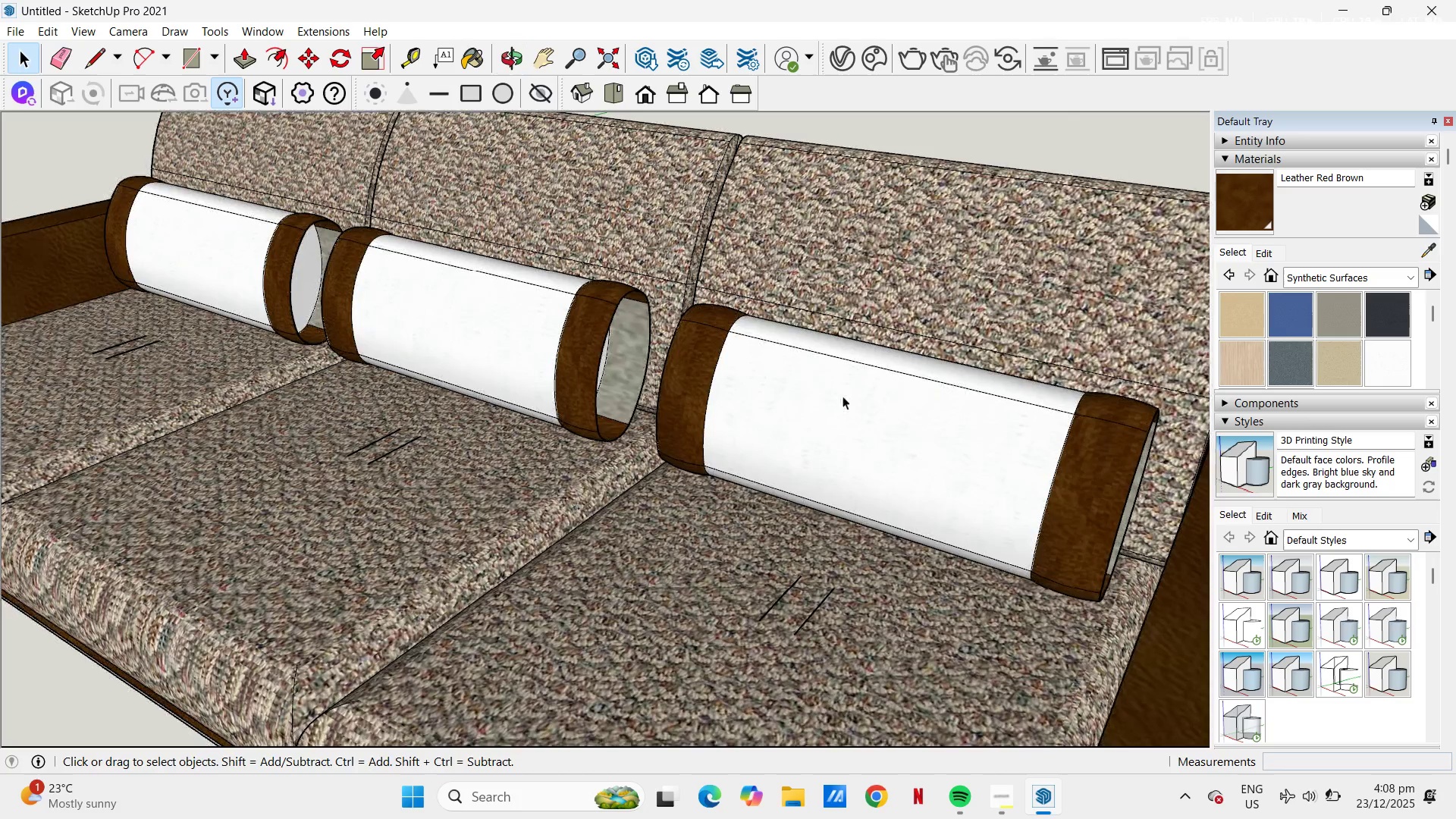 
left_click([626, 367])
 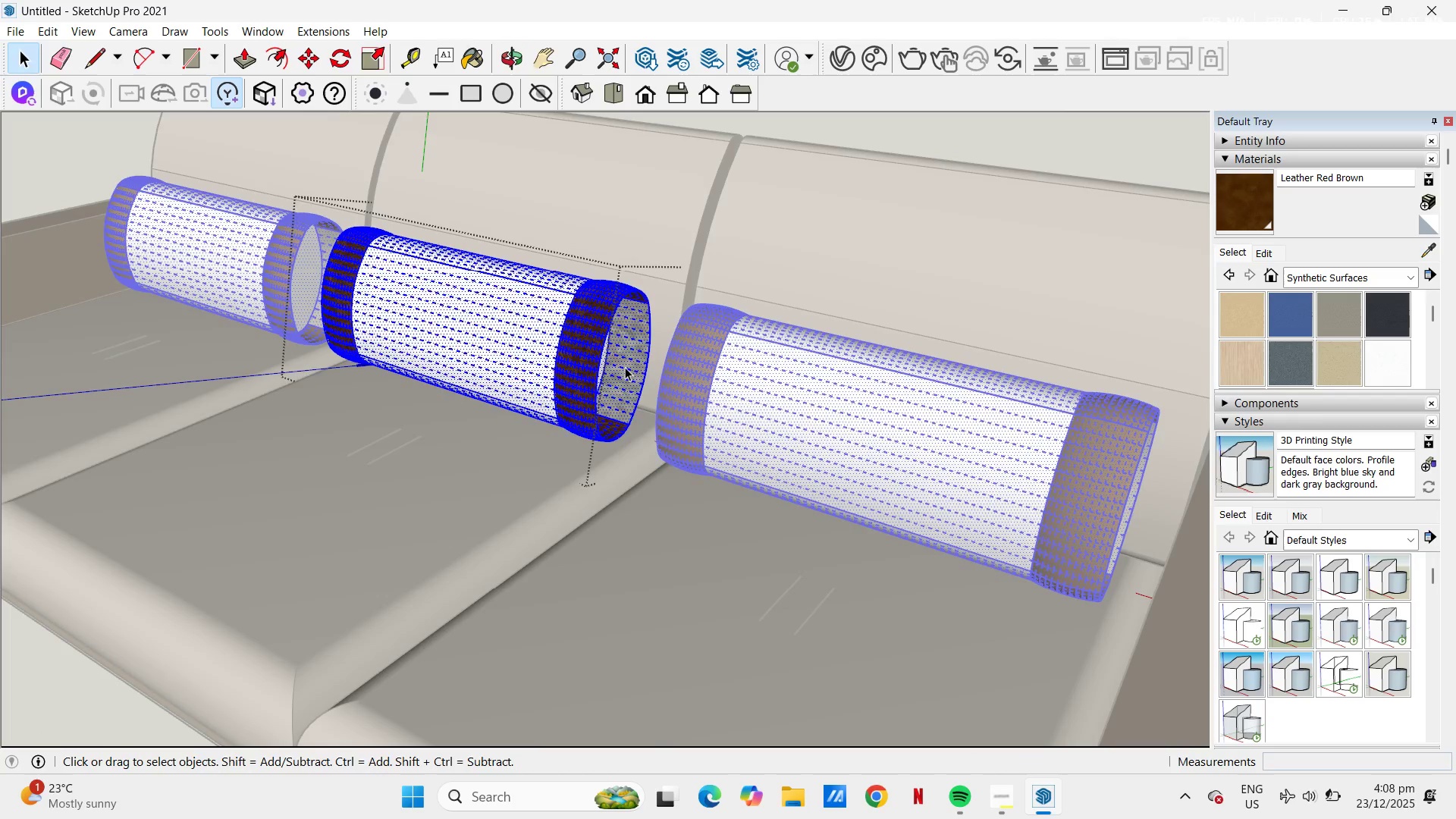 
triple_click([625, 367])
 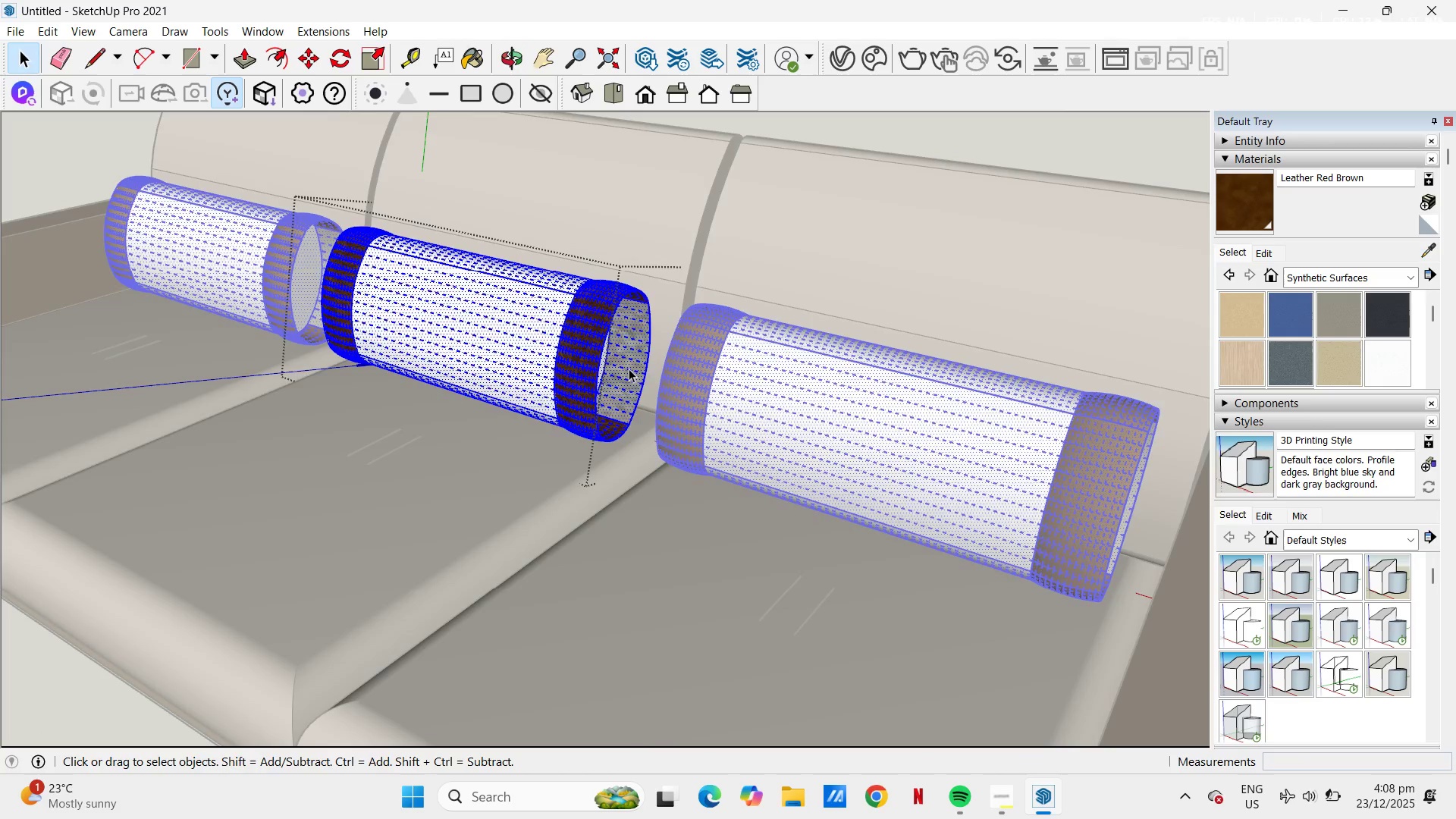 
triple_click([629, 369])
 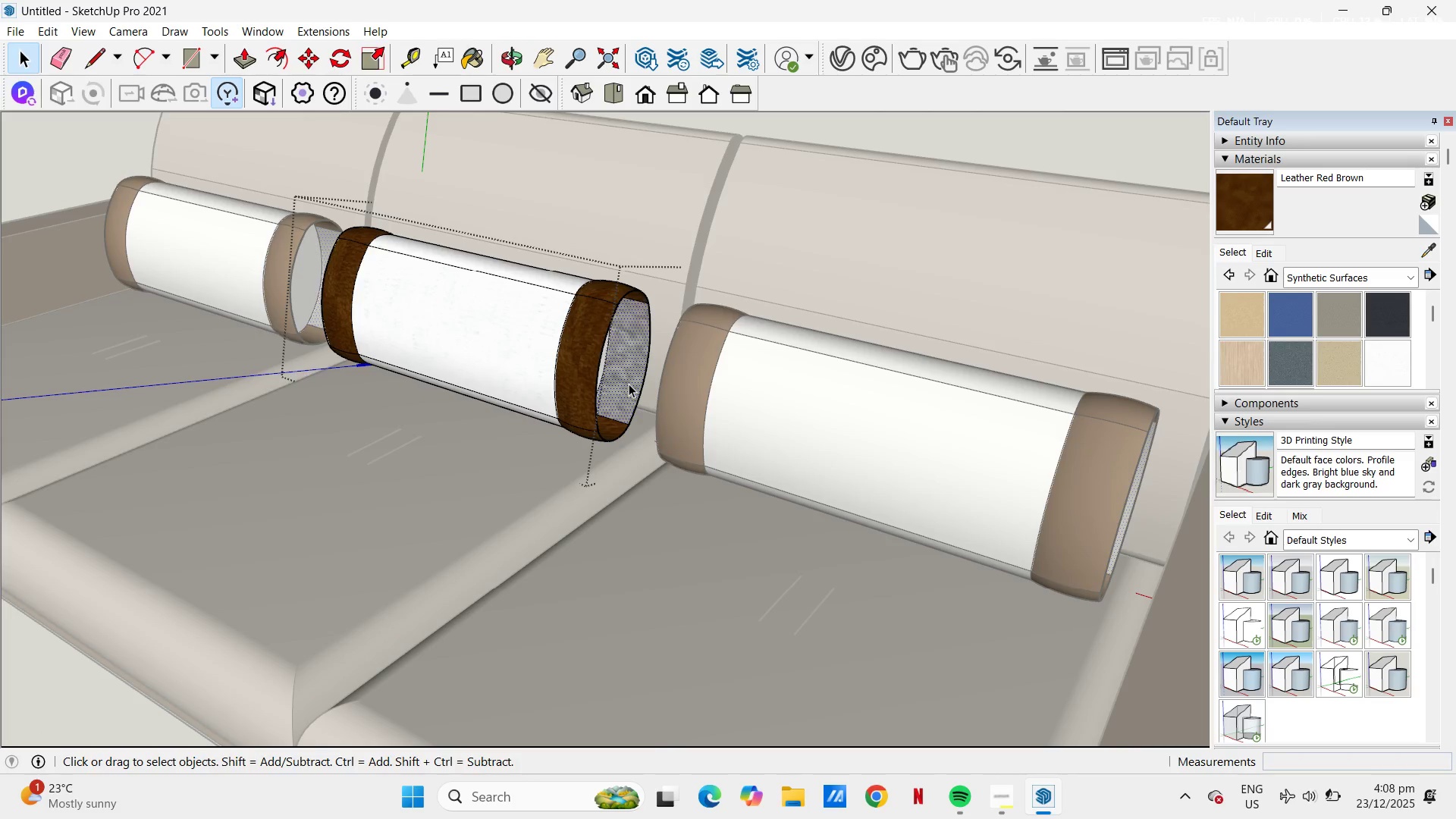 
key(B)
 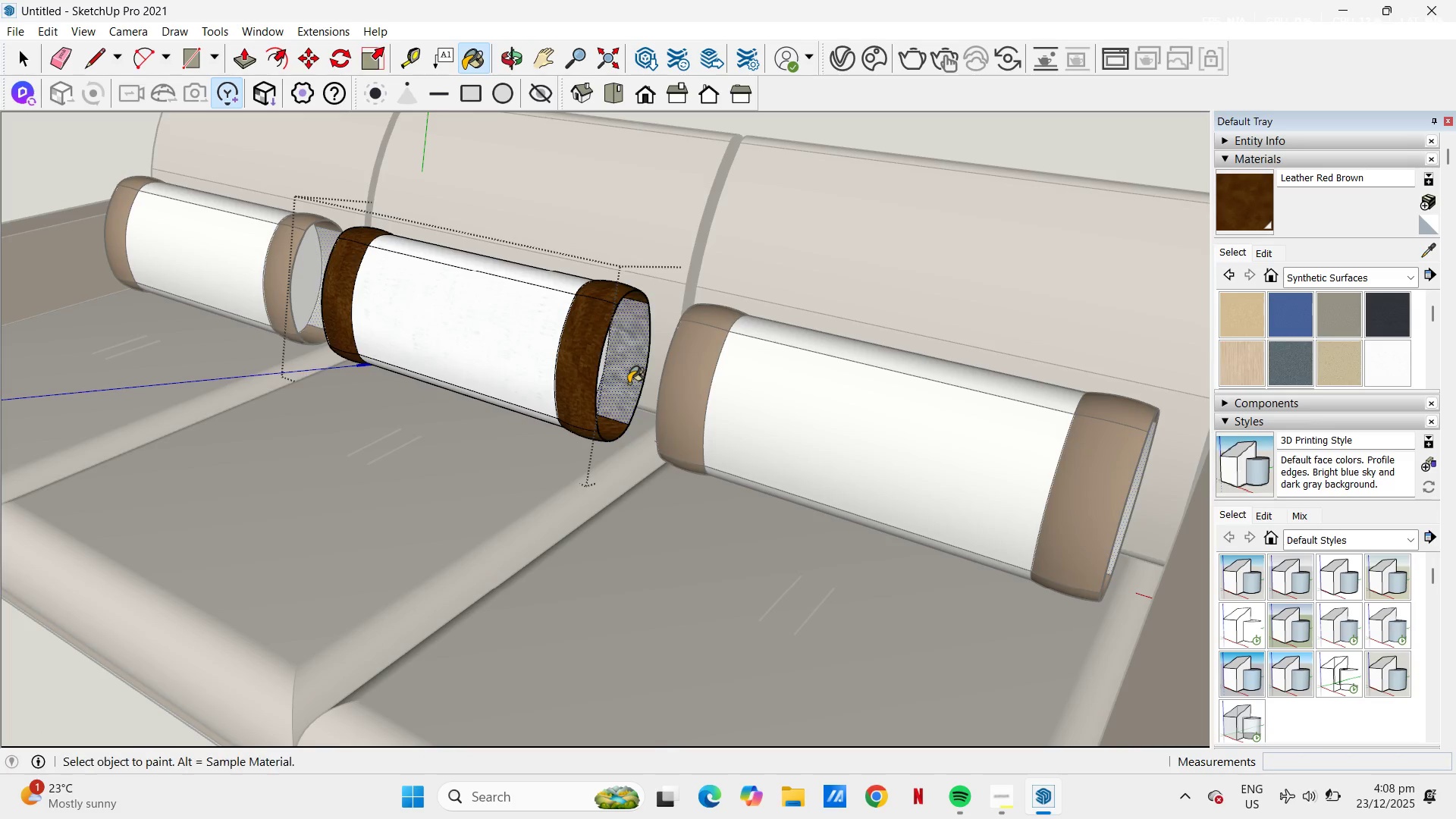 
left_click([629, 383])
 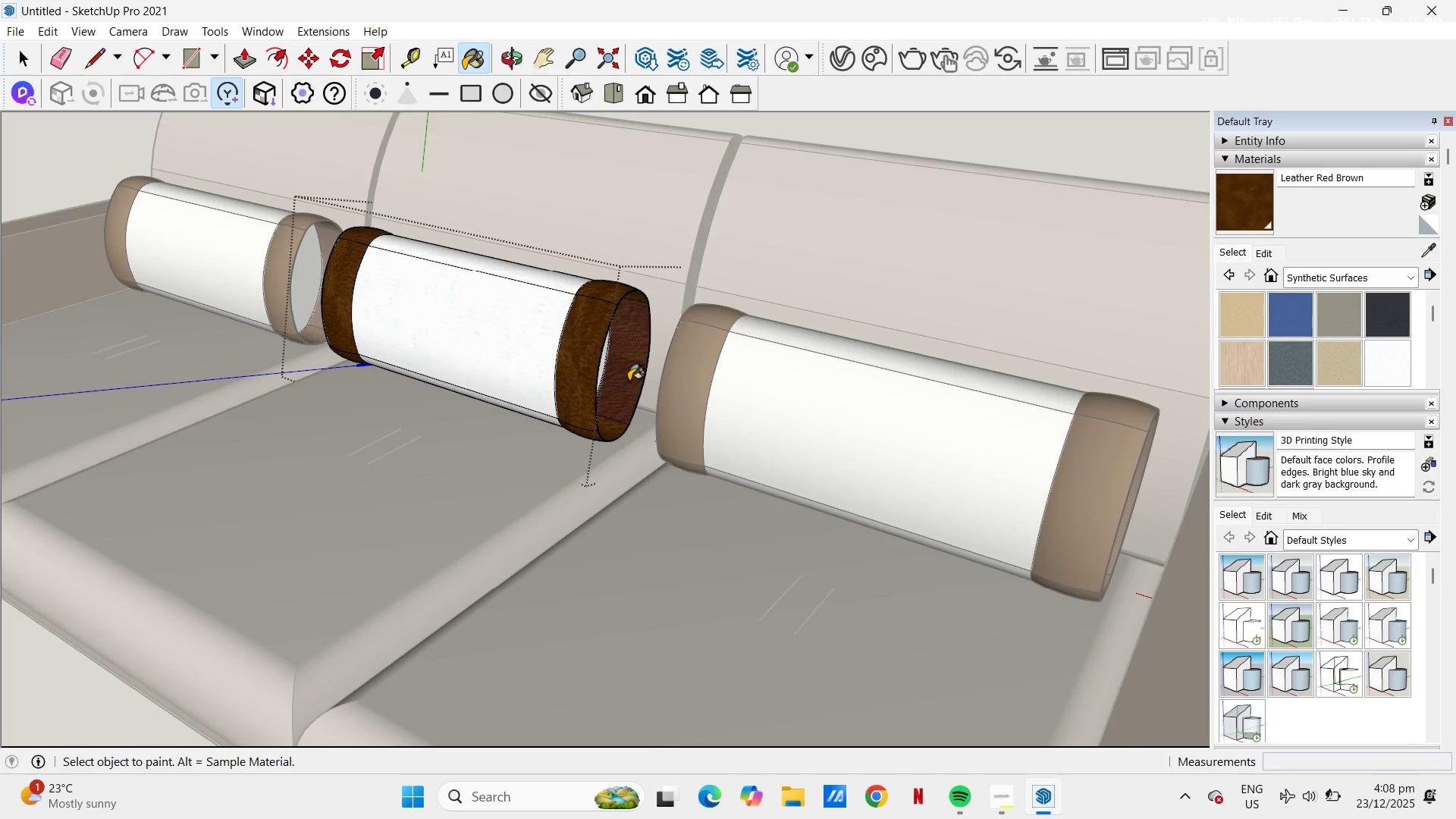 
key(Escape)
 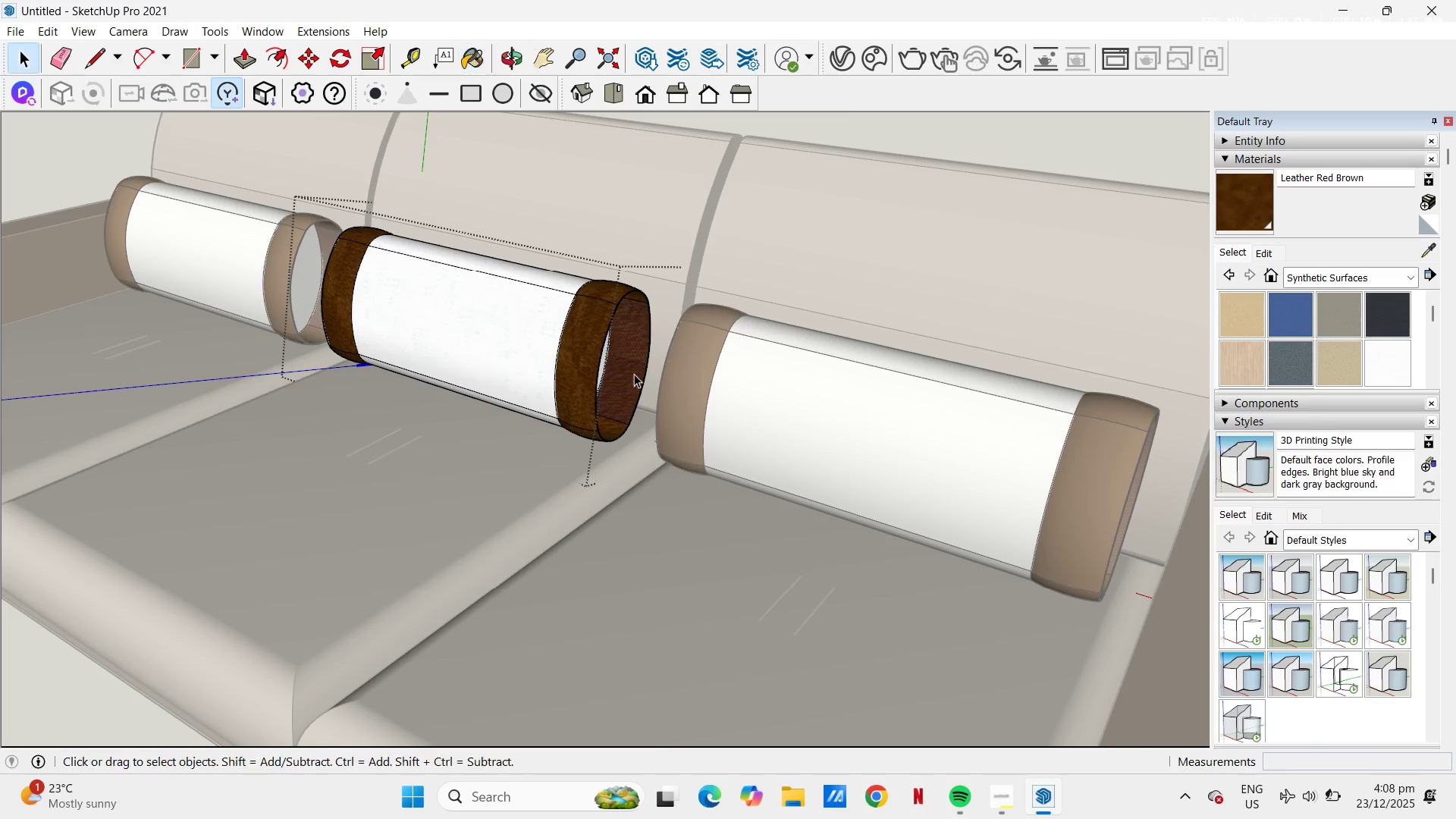 
key(Space)
 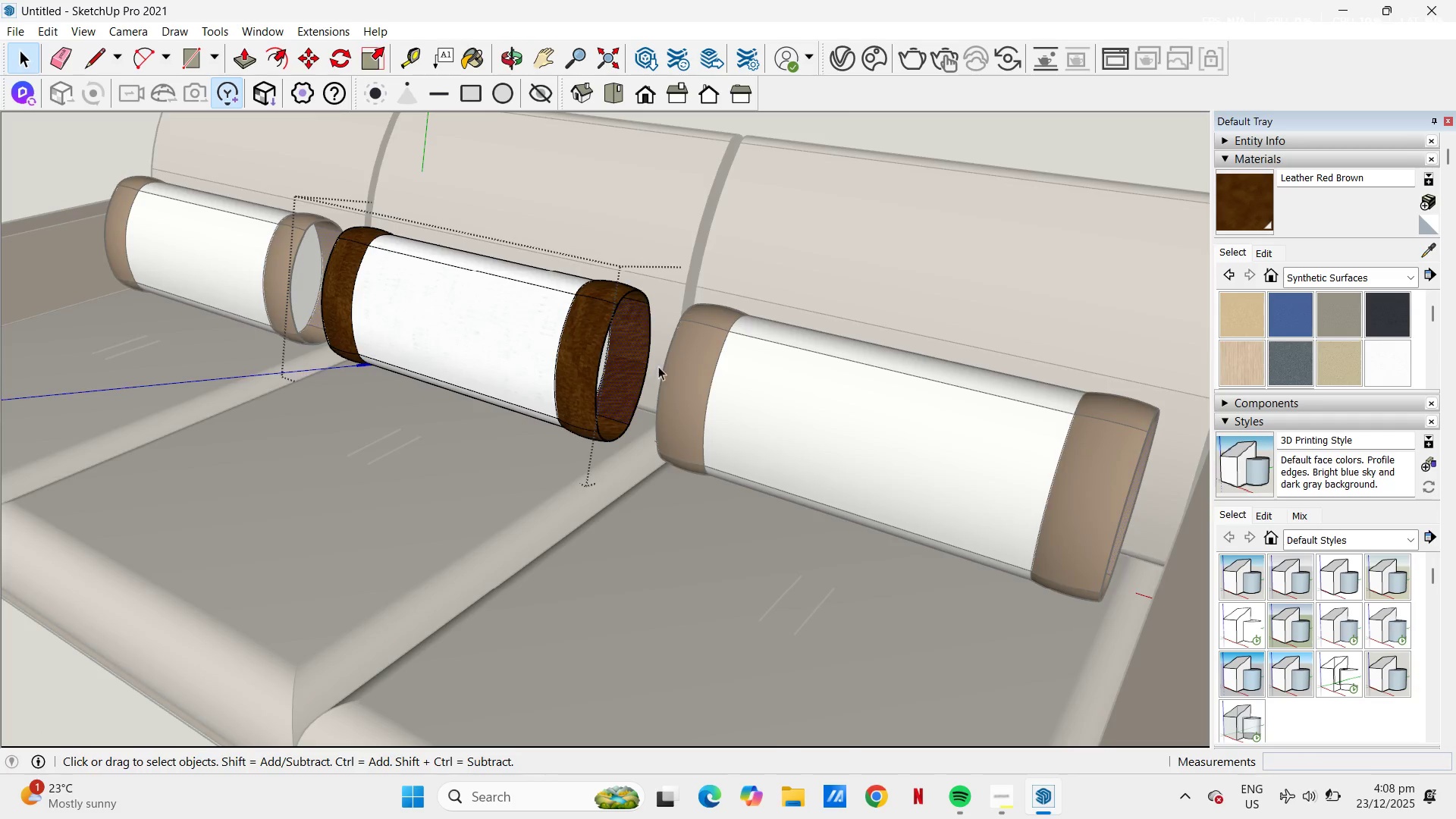 
key(Escape)
 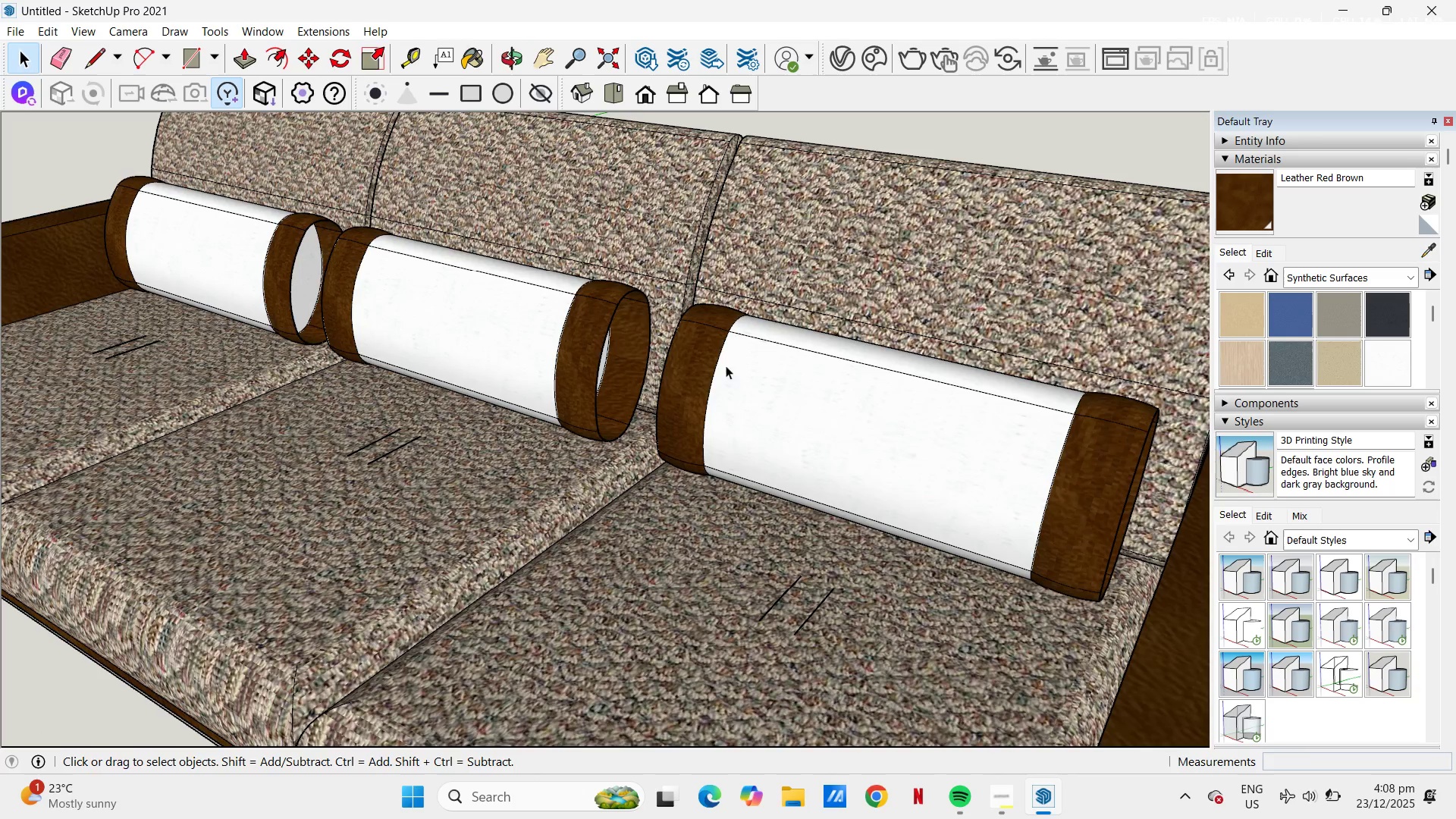 
key(Escape)
 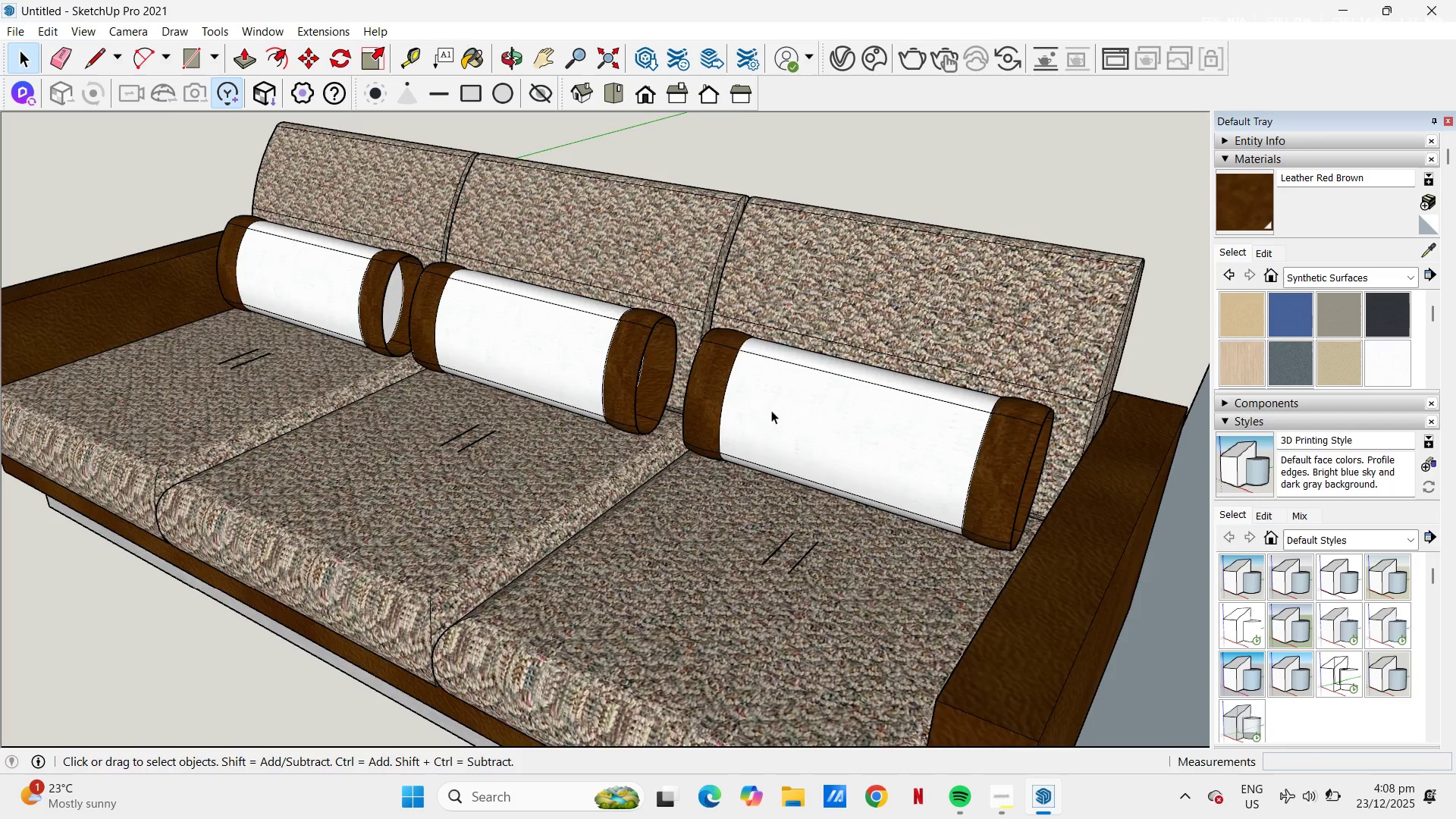 
scroll: coordinate [585, 391], scroll_direction: down, amount: 14.0
 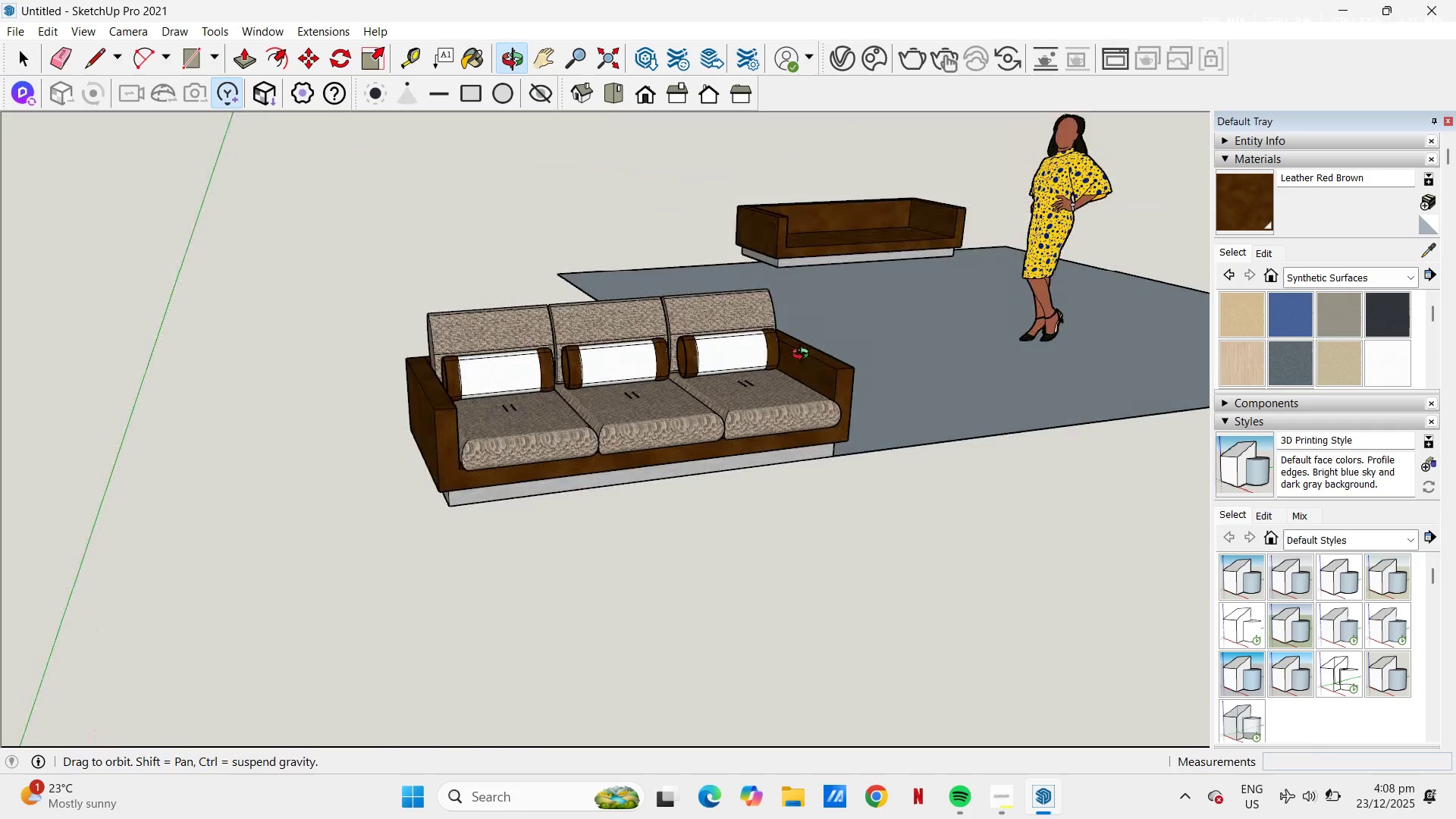 
key(Space)
 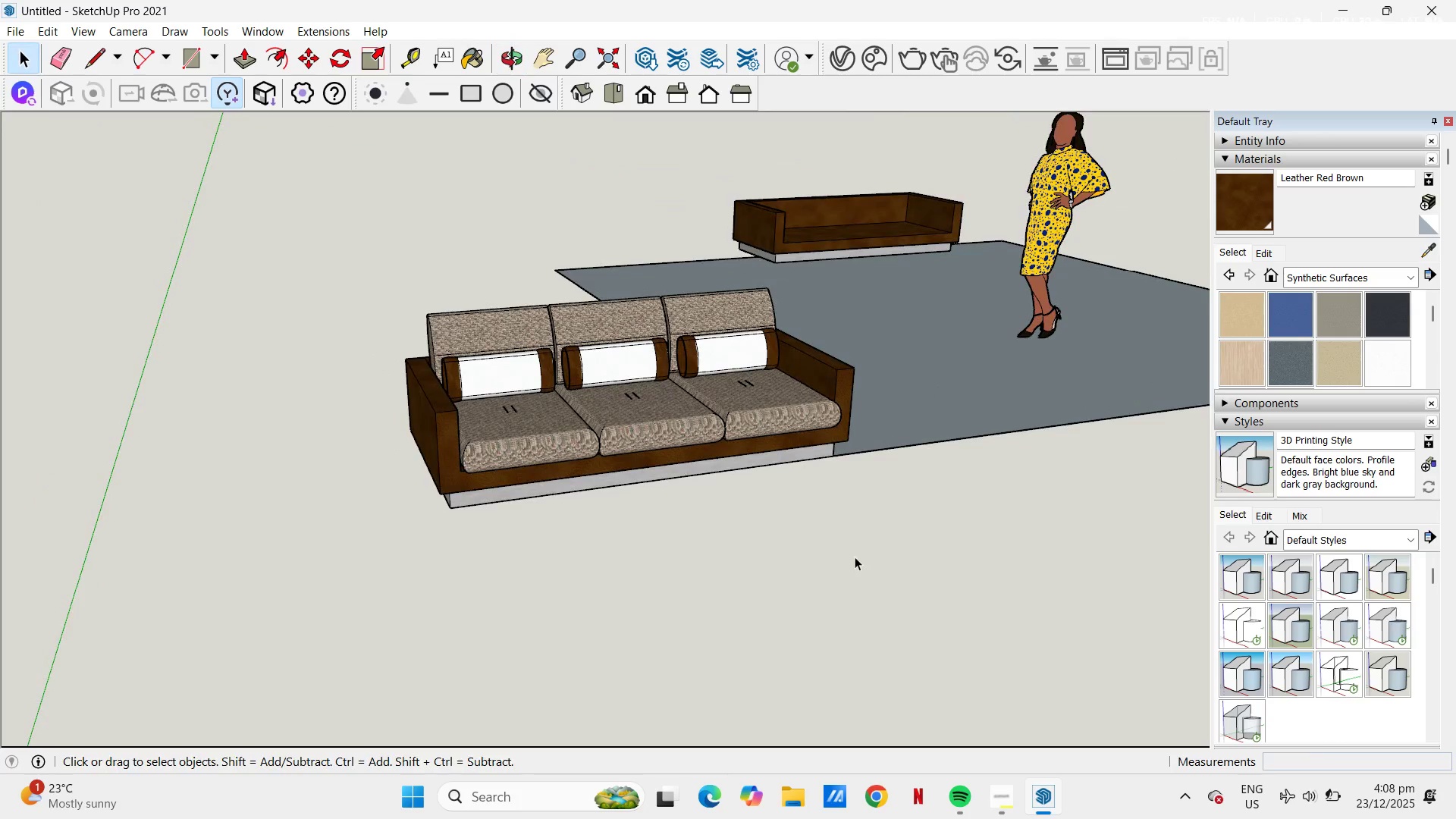 
left_click_drag(start_coordinate=[858, 562], to_coordinate=[855, 557])
 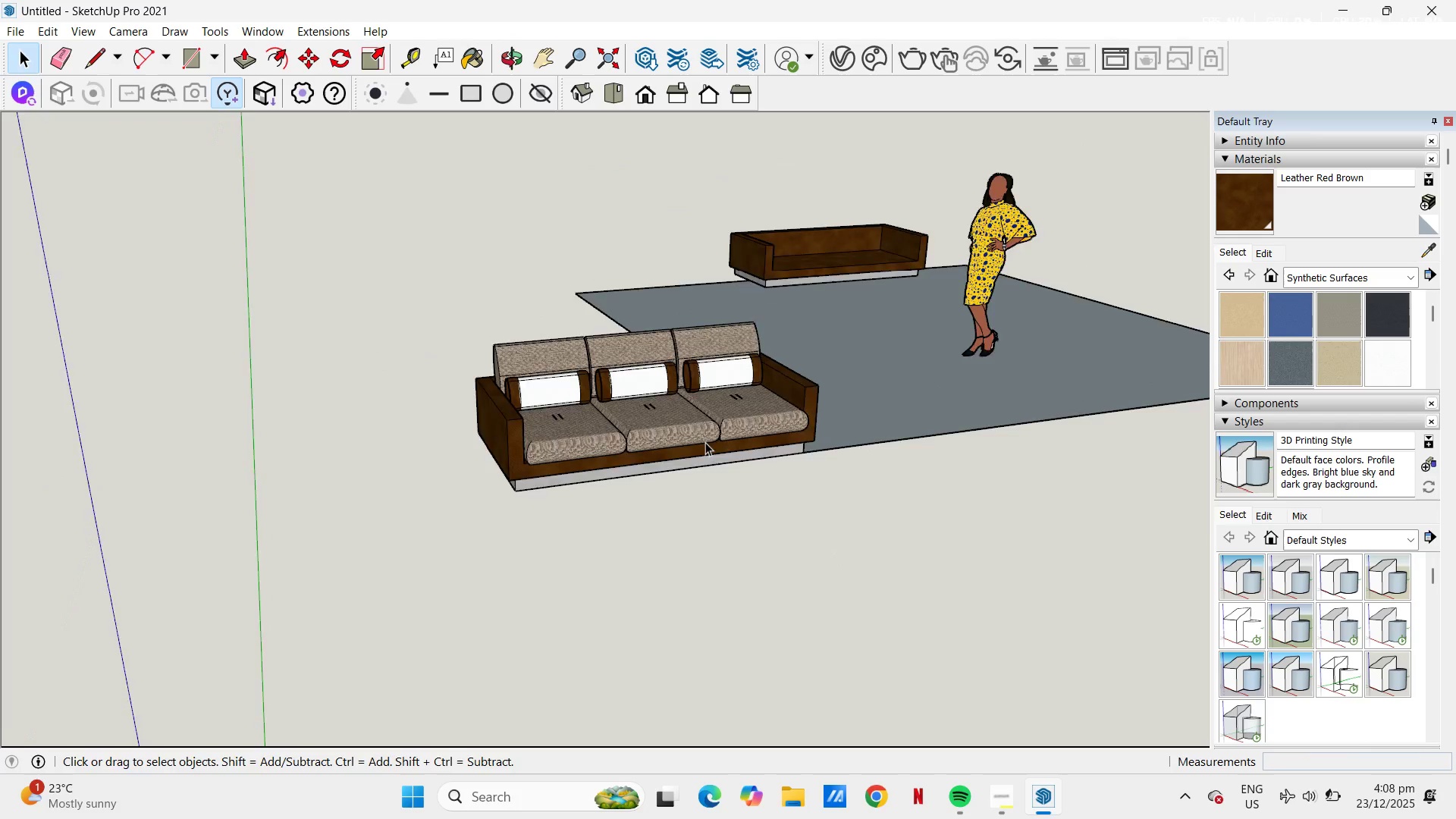 
scroll: coordinate [796, 443], scroll_direction: down, amount: 10.0
 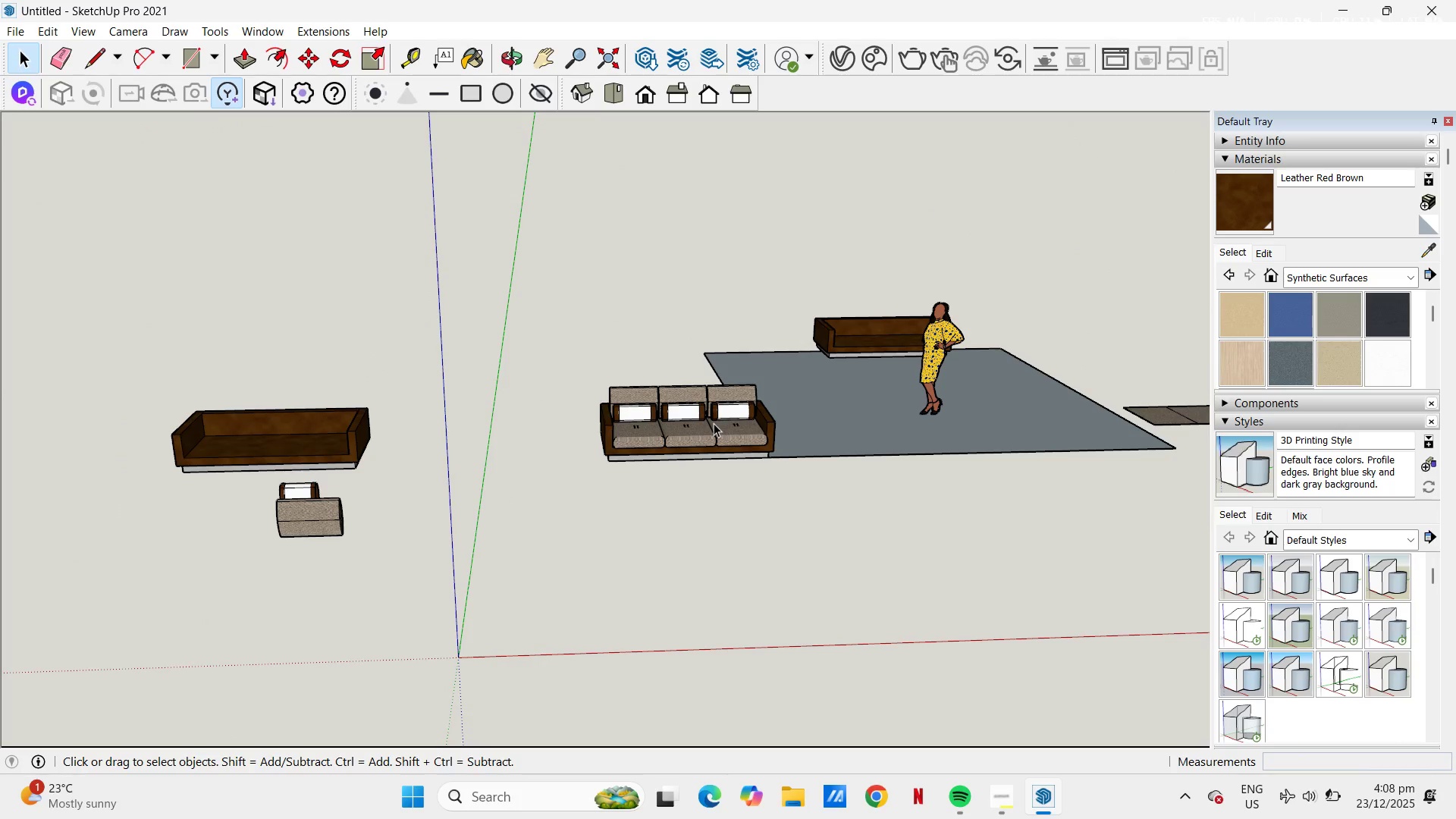 
scroll: coordinate [737, 434], scroll_direction: up, amount: 8.0
 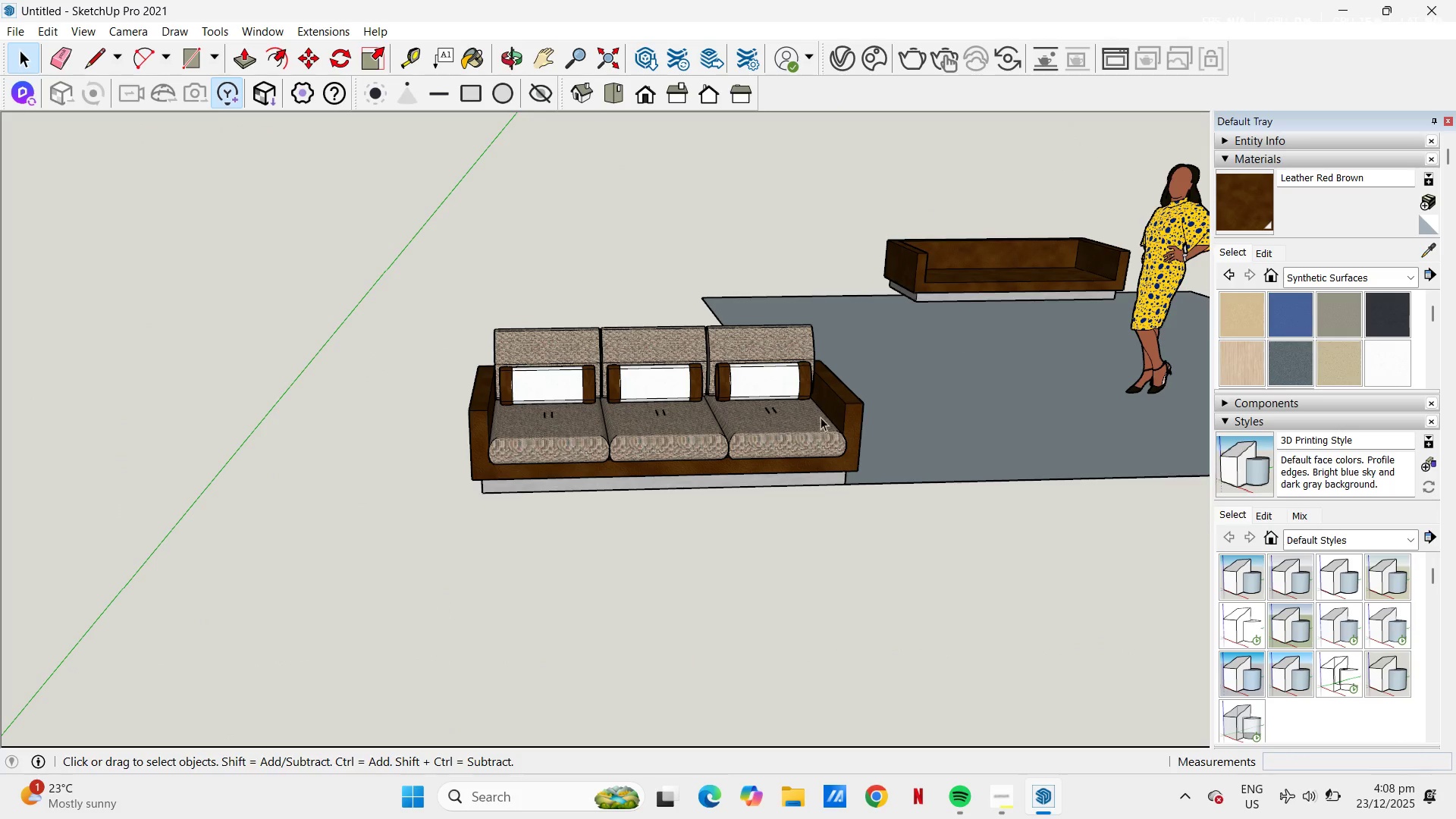 
key(H)
 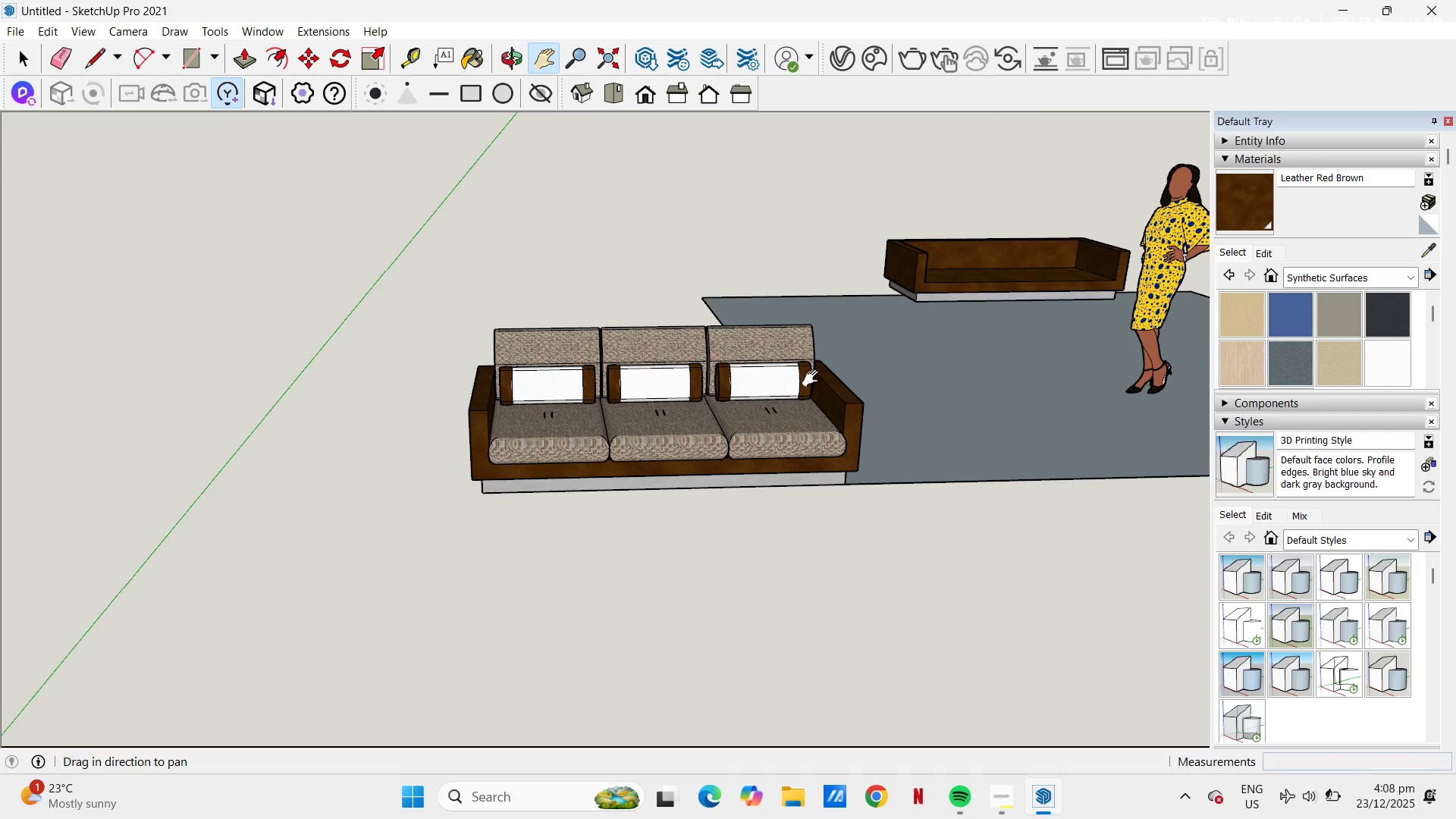 
left_click_drag(start_coordinate=[794, 379], to_coordinate=[660, 335])
 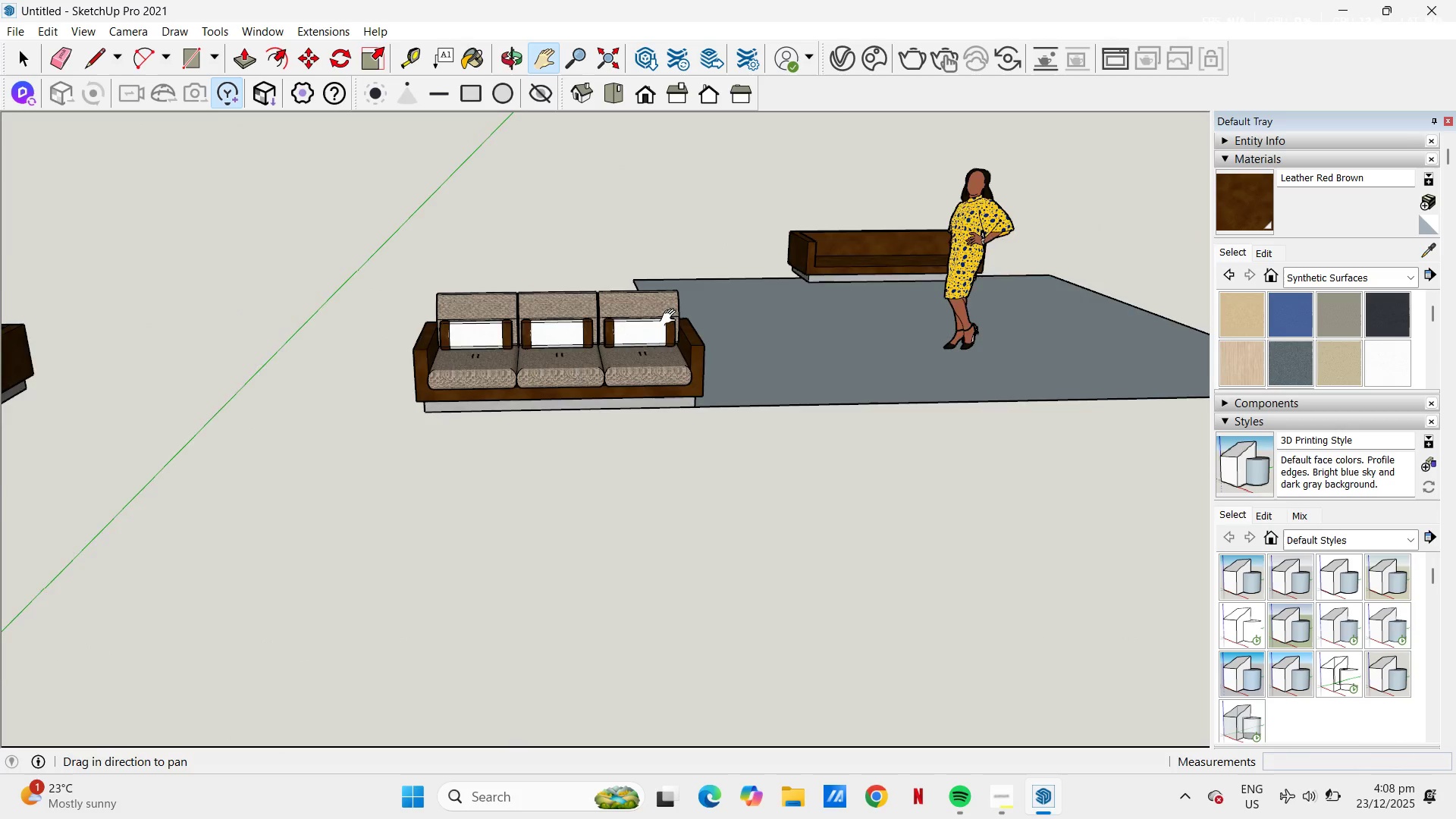 
scroll: coordinate [715, 279], scroll_direction: down, amount: 10.0
 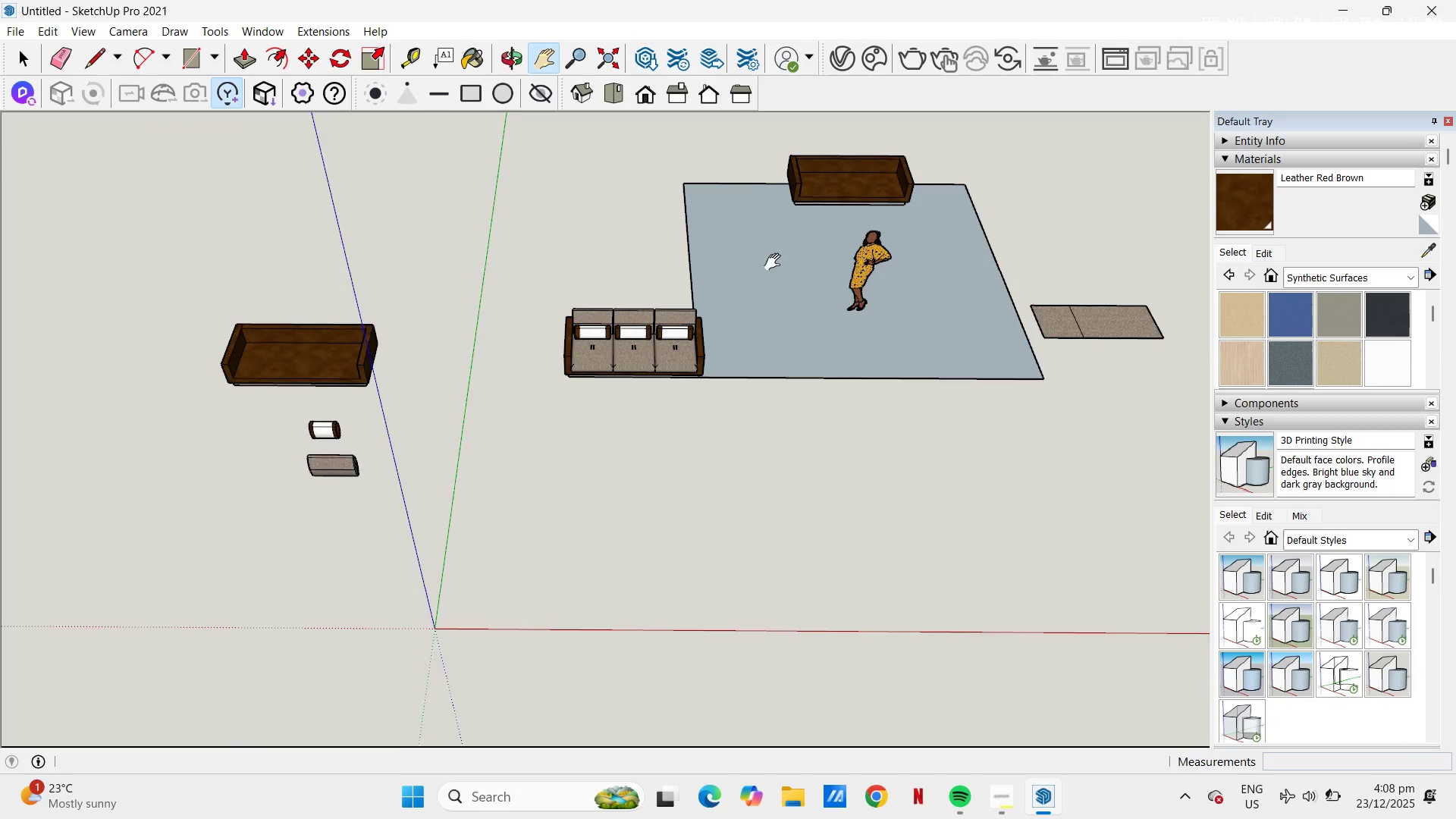 
left_click_drag(start_coordinate=[833, 244], to_coordinate=[716, 305])
 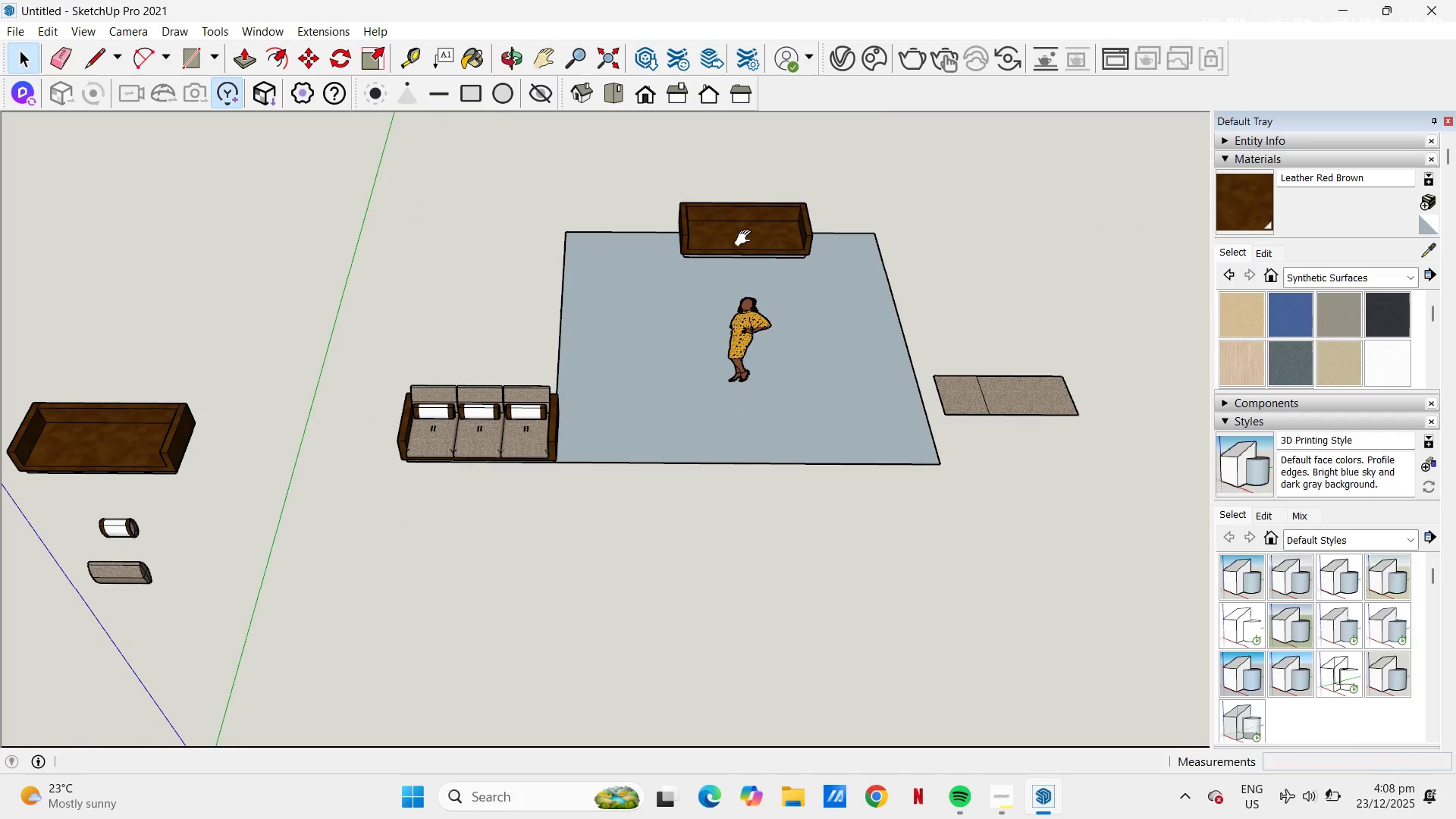 
scroll: coordinate [782, 260], scroll_direction: up, amount: 1.0
 